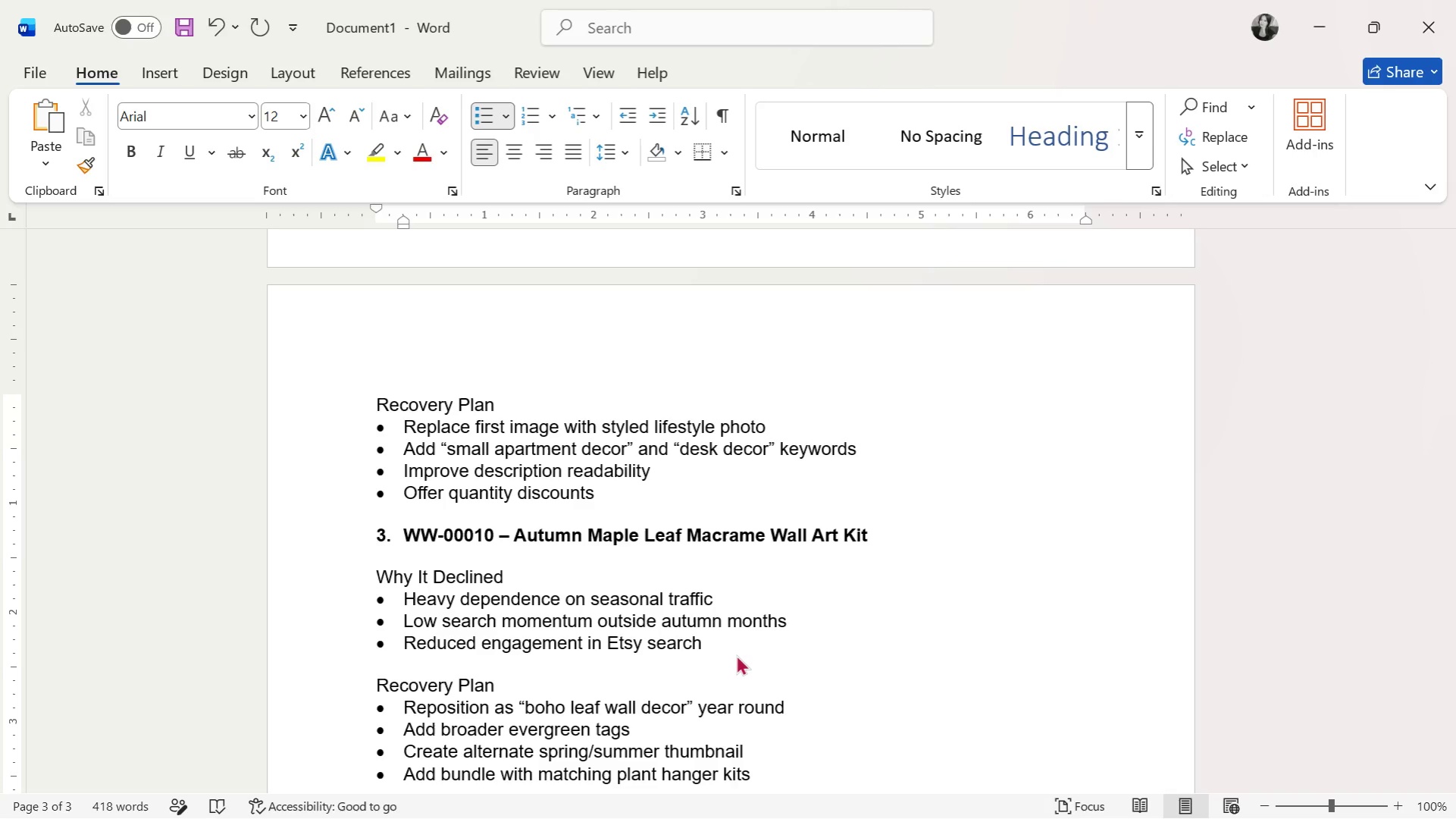 
key(Enter)
 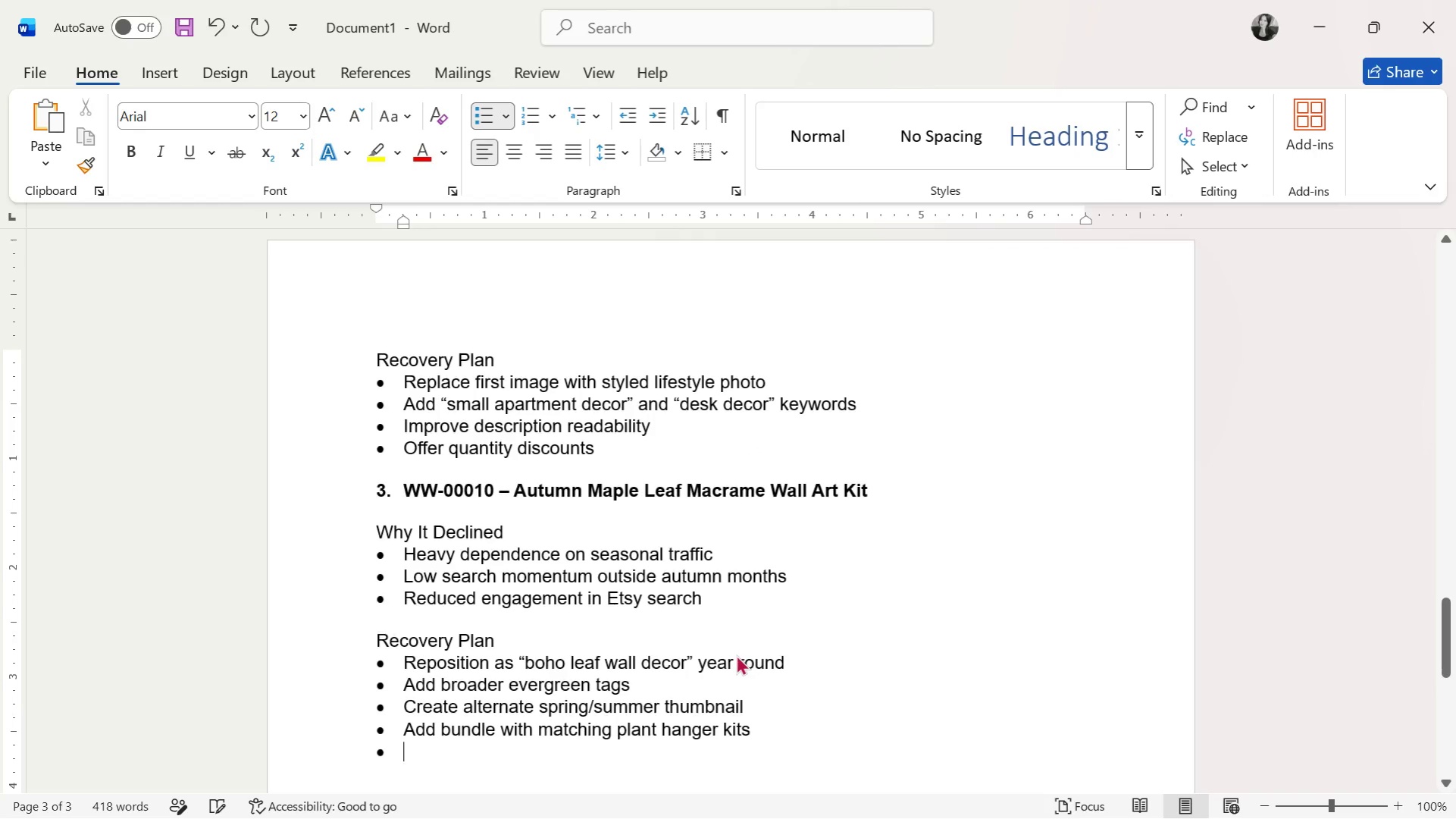 
key(Enter)
 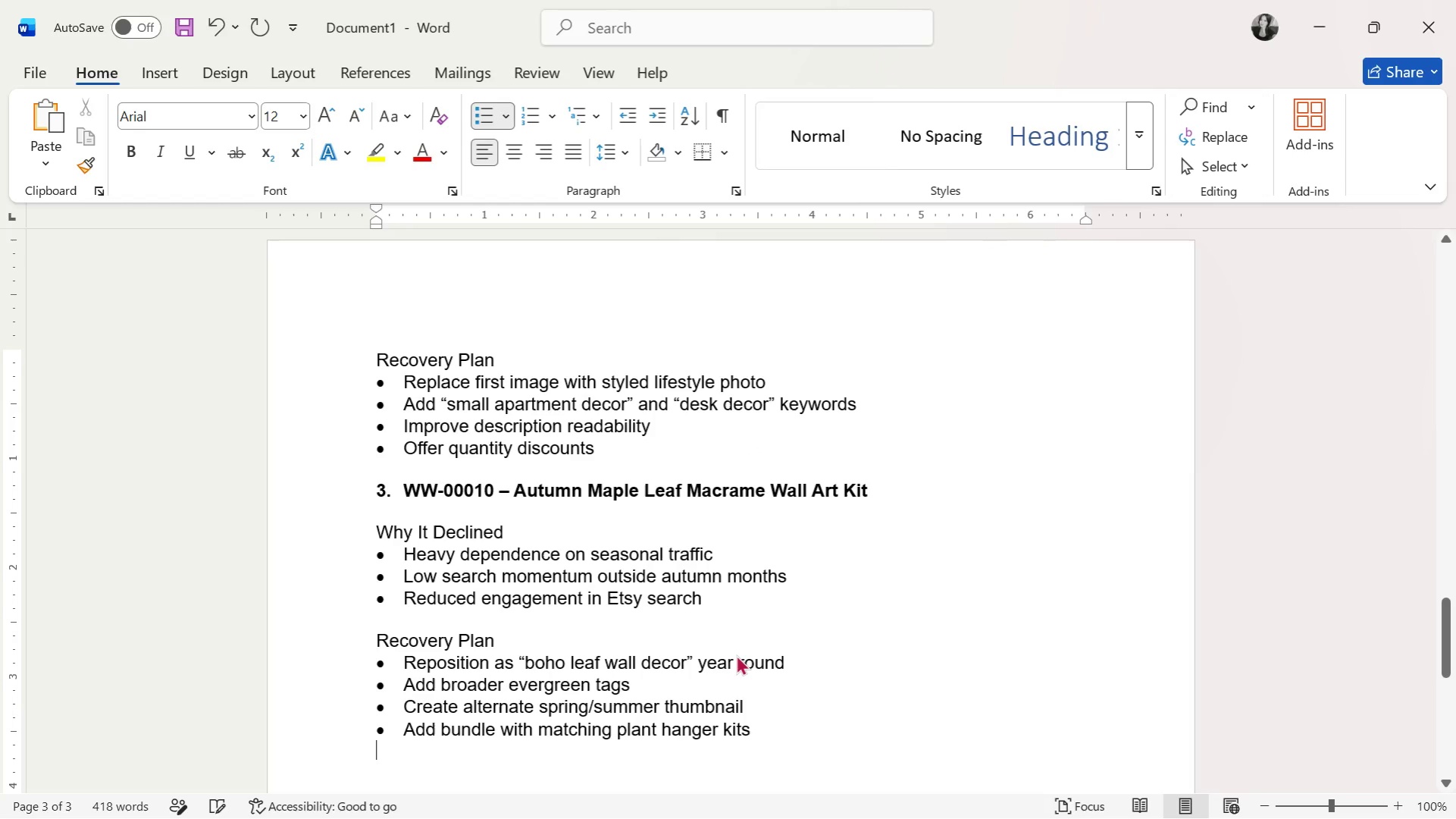 
key(Enter)
 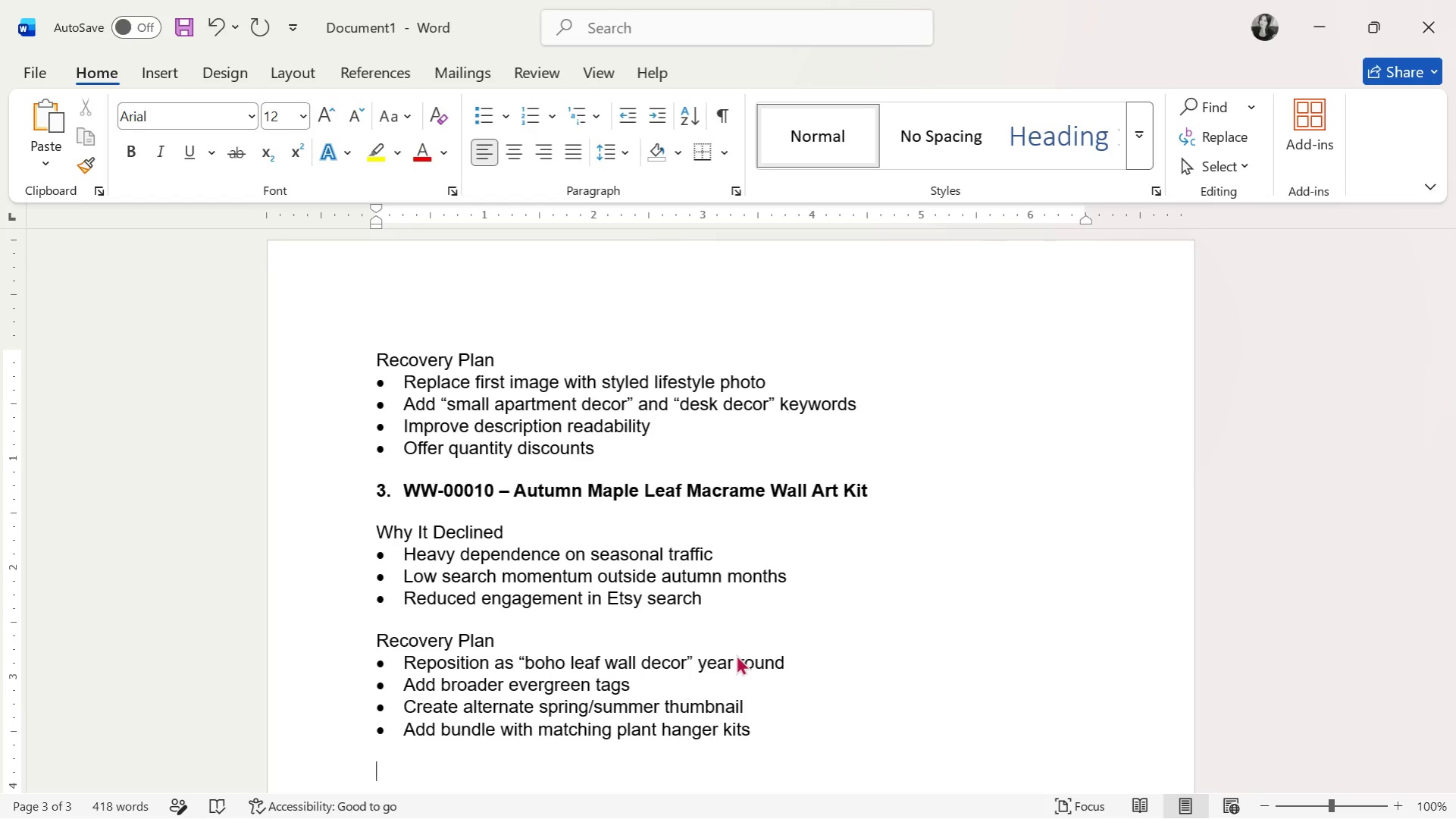 
key(Control+B)
 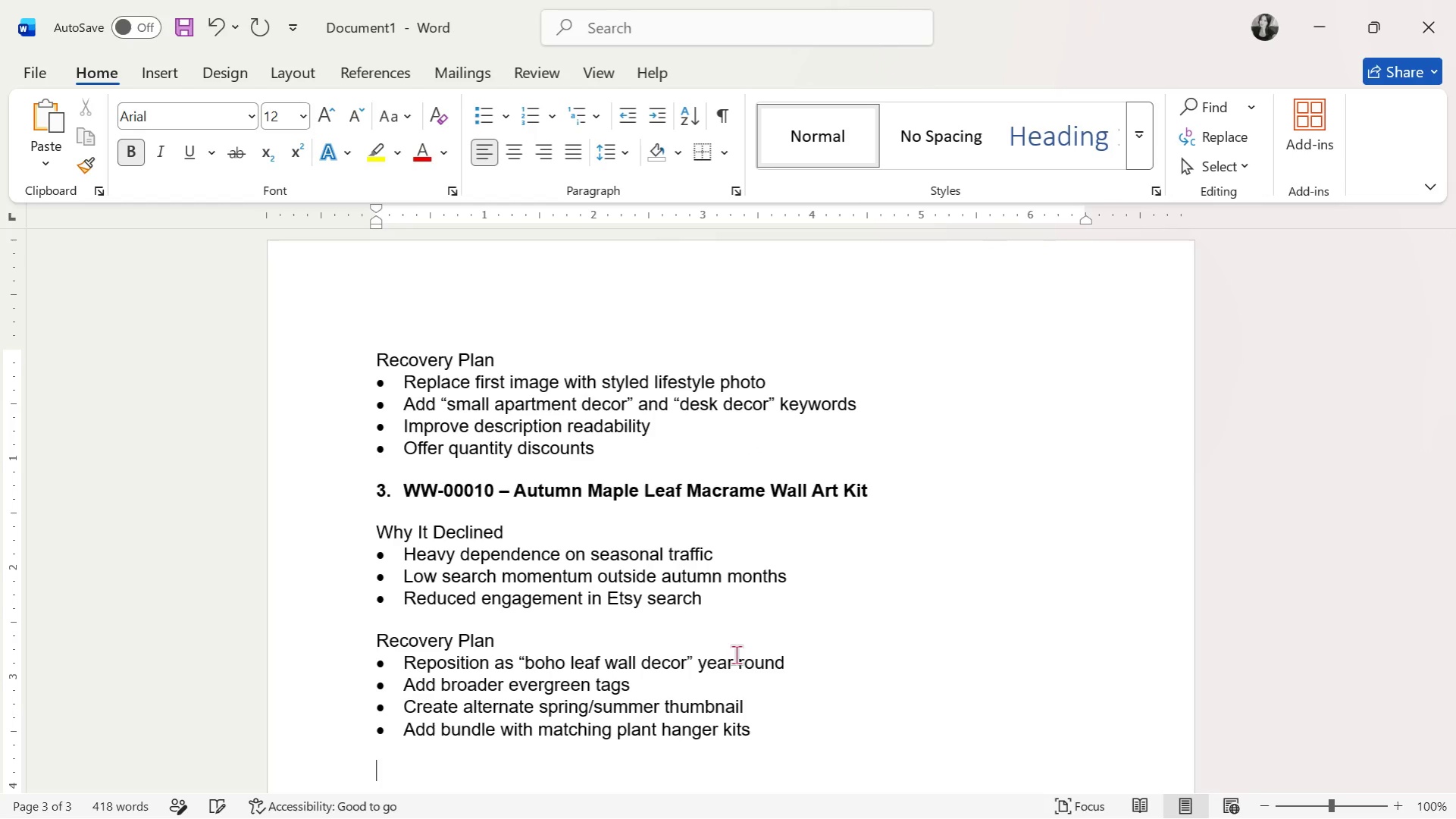 
type(Shop Wide Recommendations)
 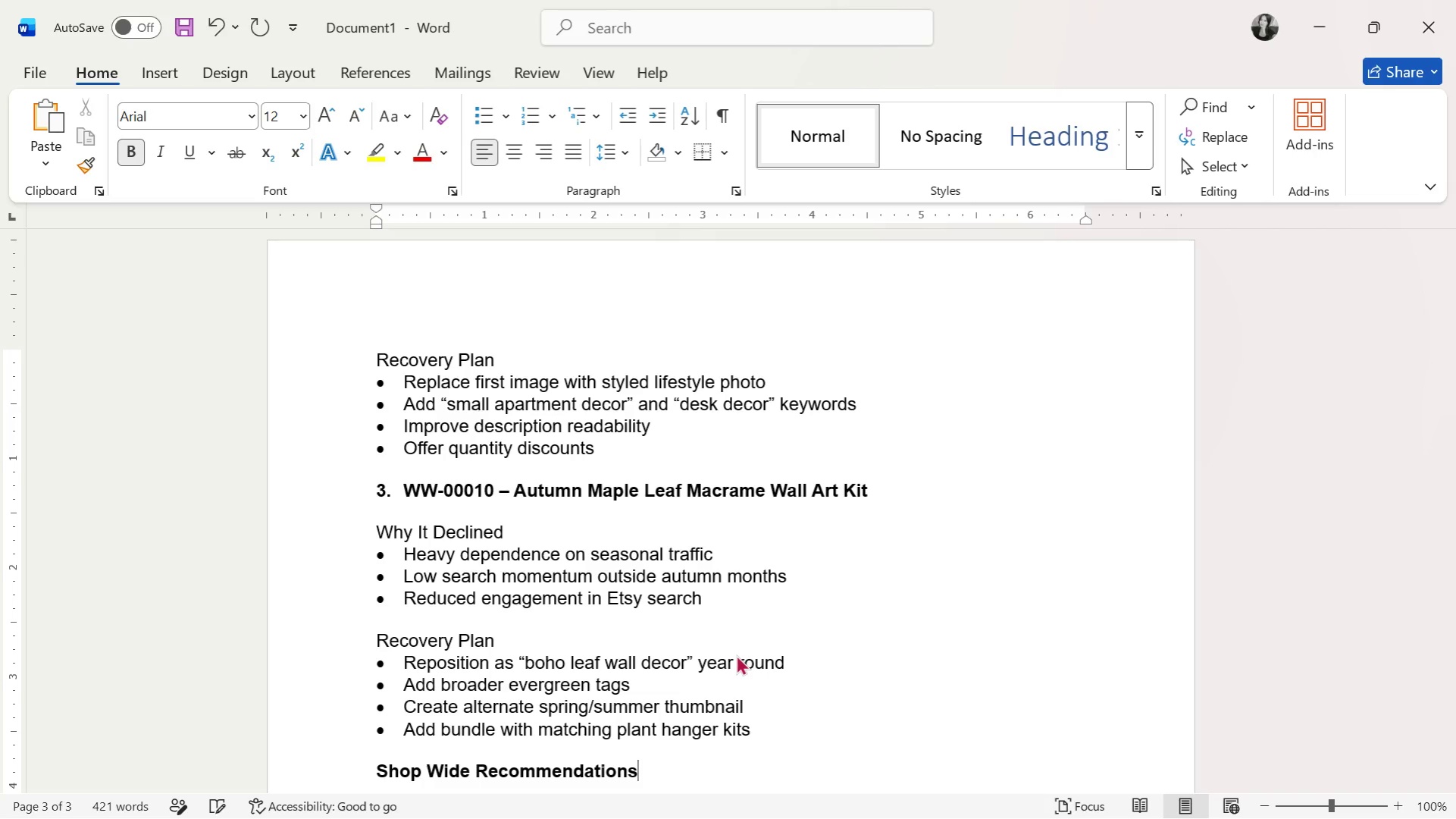 
key(Enter)
 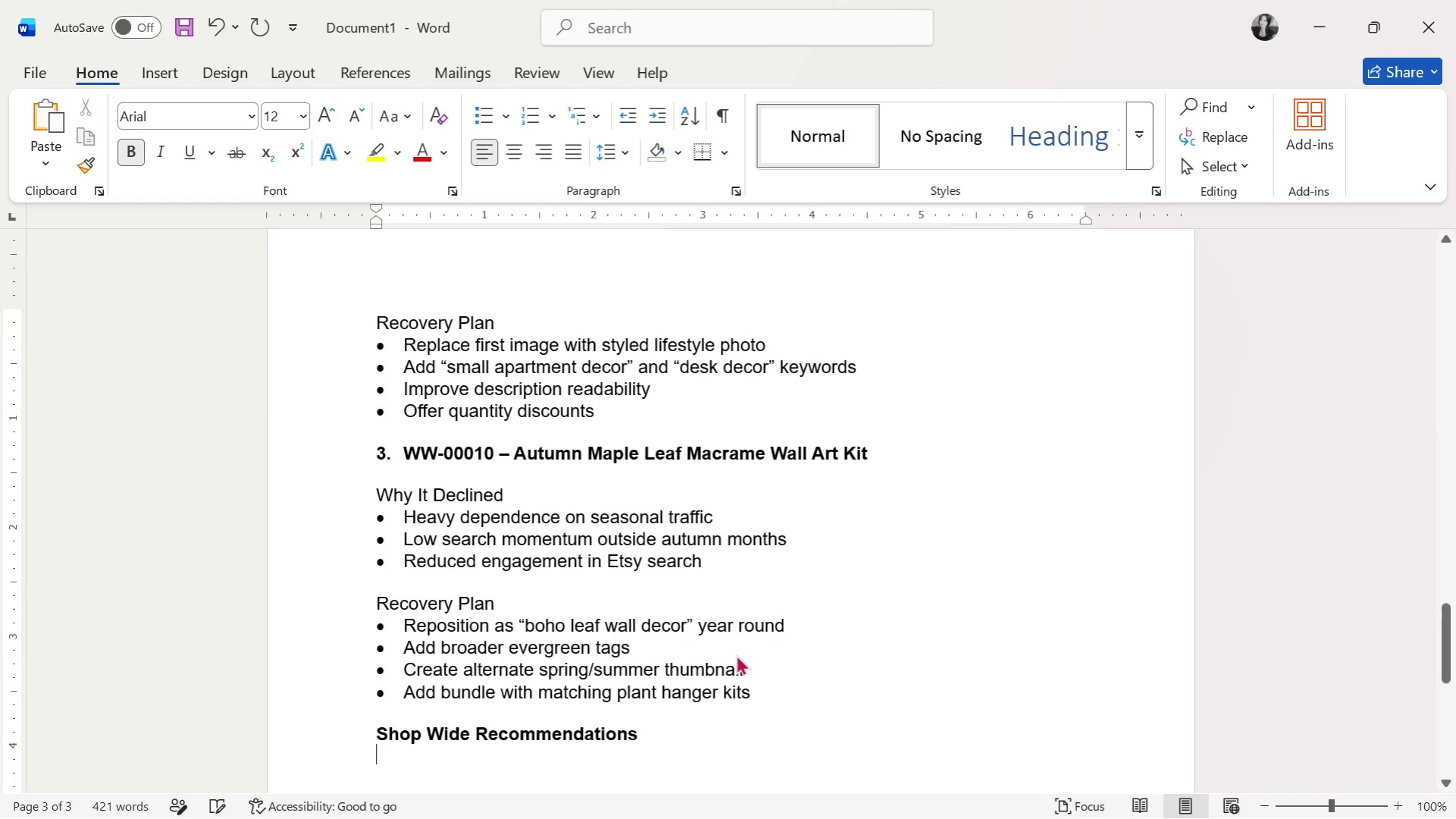 
key(Enter)
 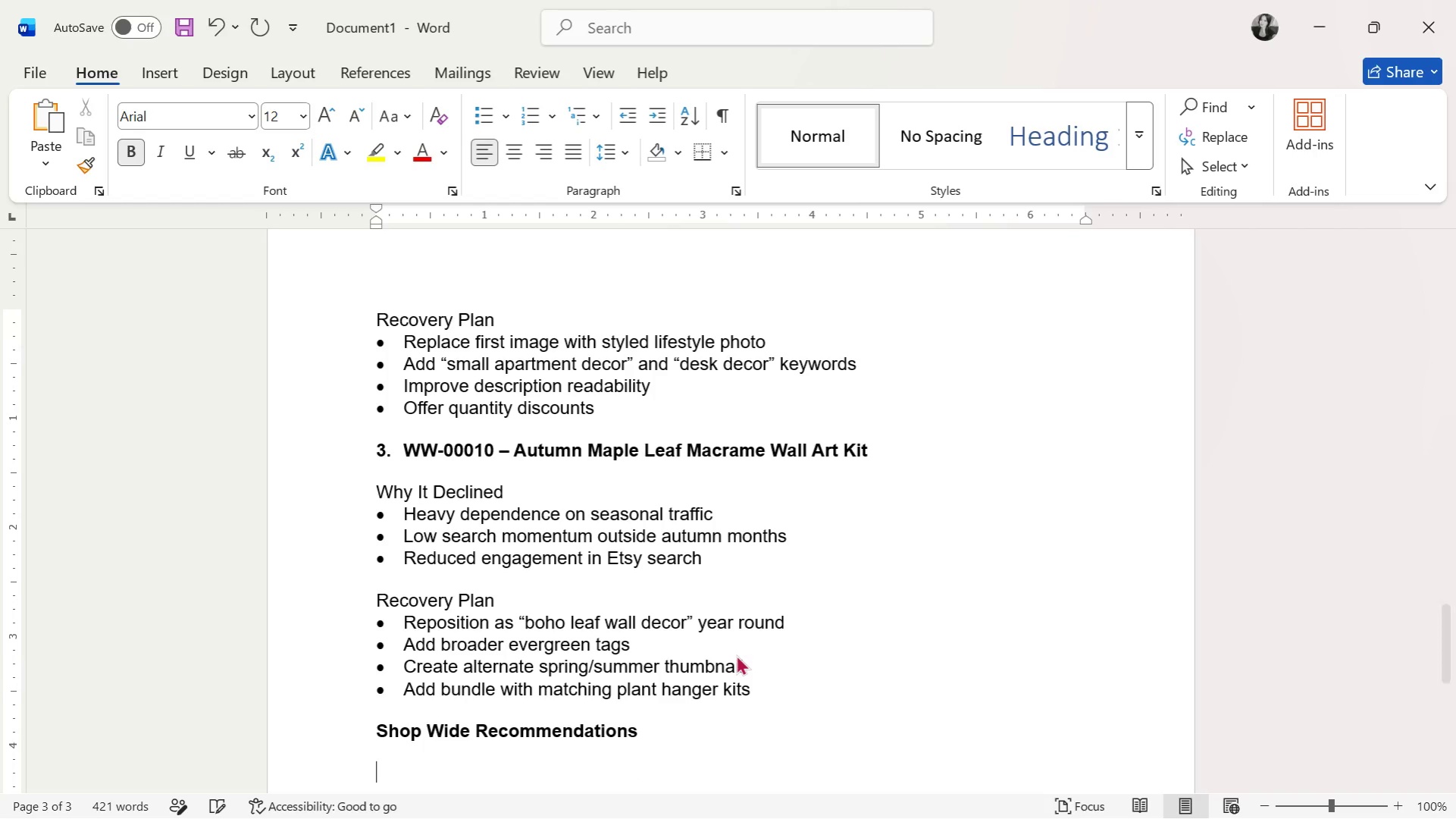 
type(Se)
key(Backspace)
type(EO Strage)
key(Backspace)
key(Backspace)
type(tegy)
 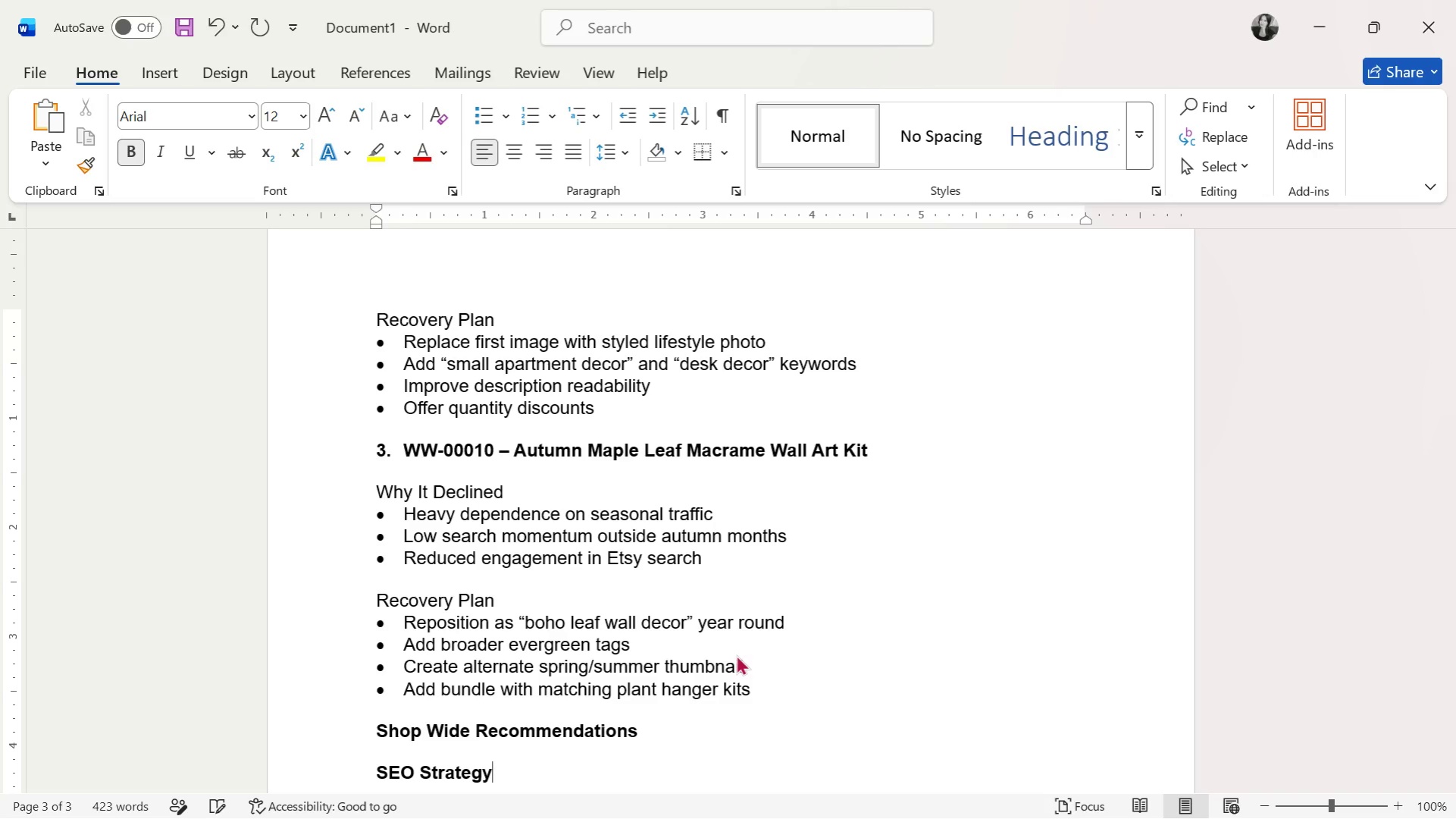 
key(Enter)
 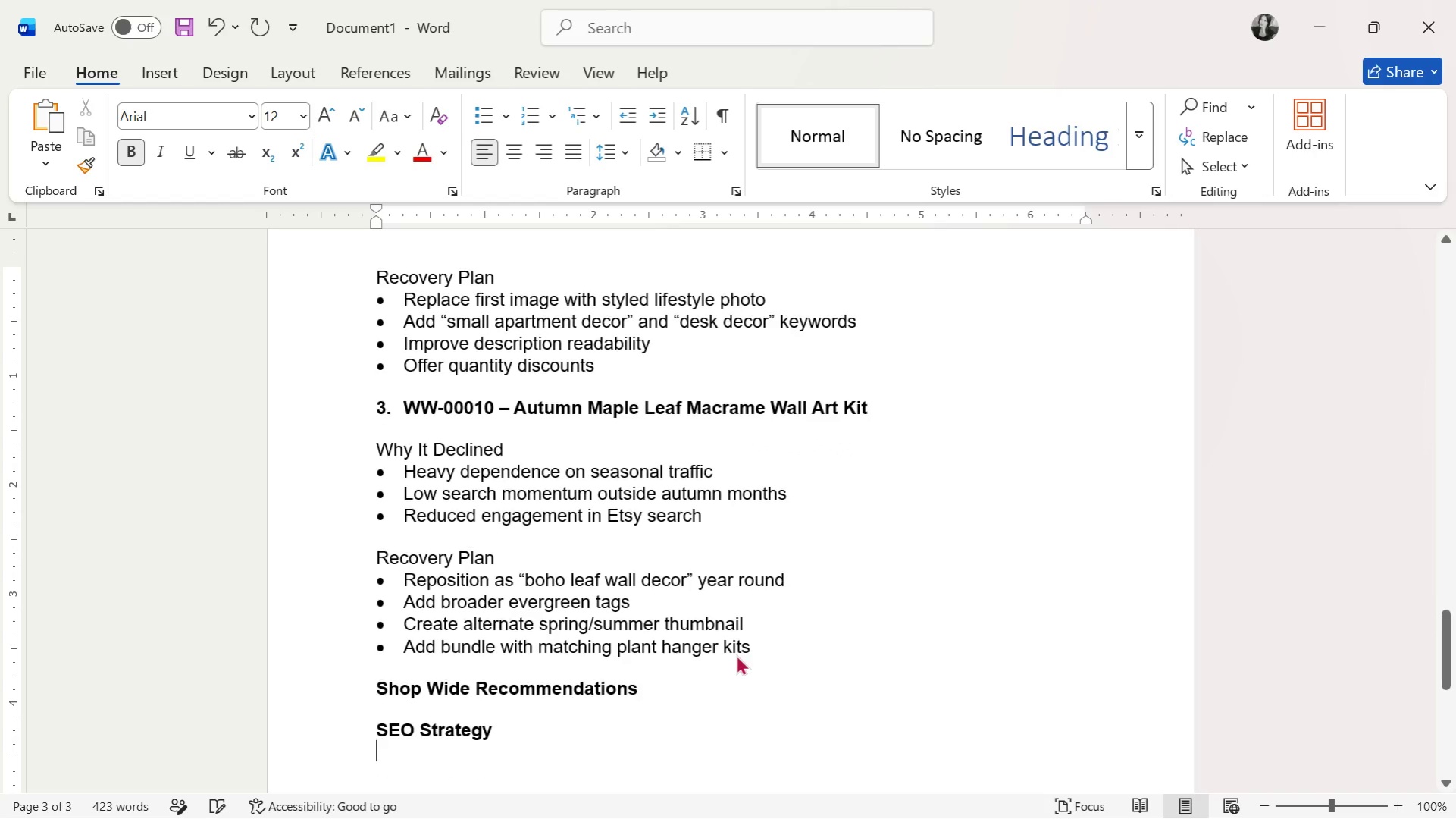 
key(Control+B)
 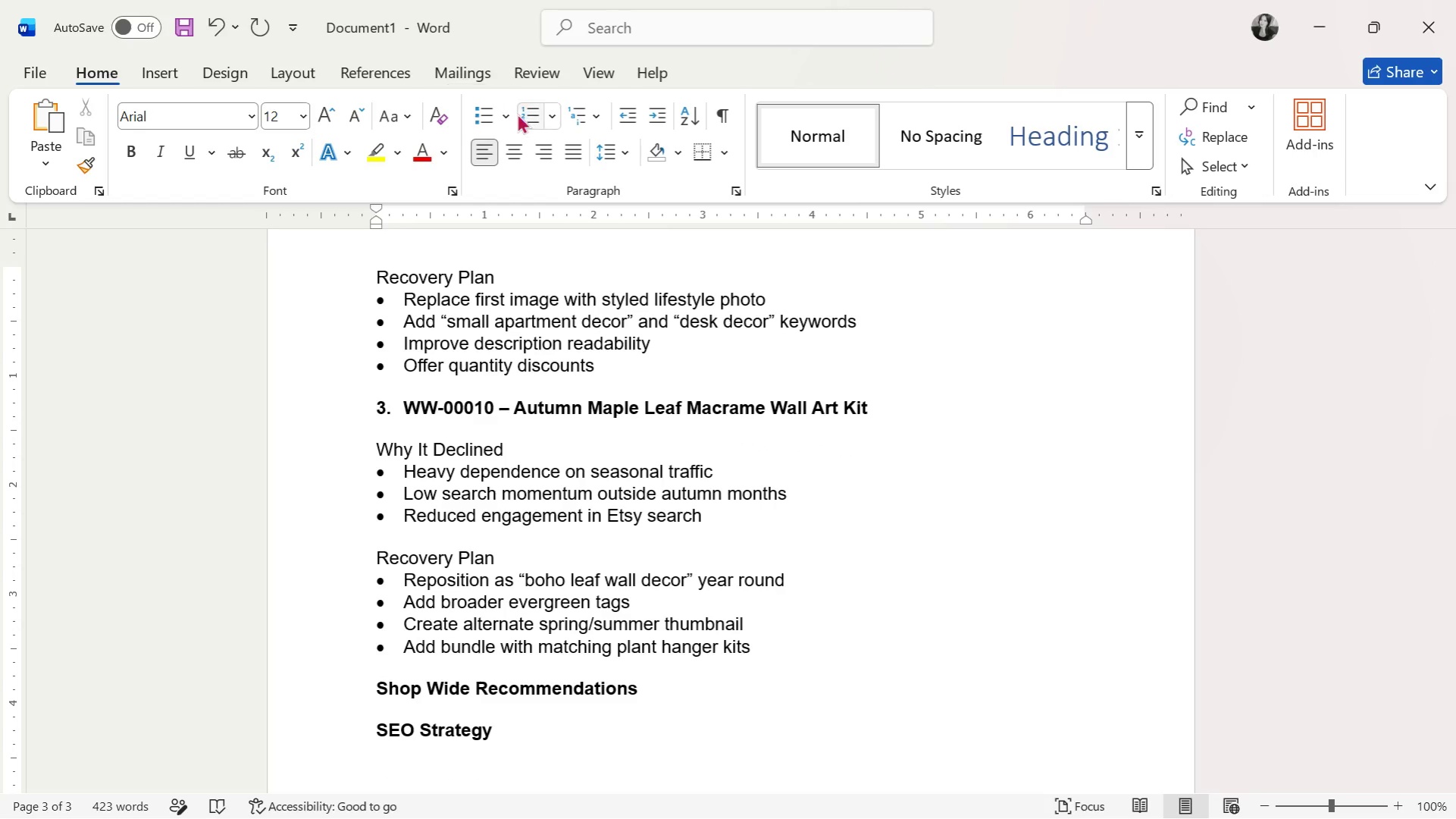 
left_click([501, 114])
 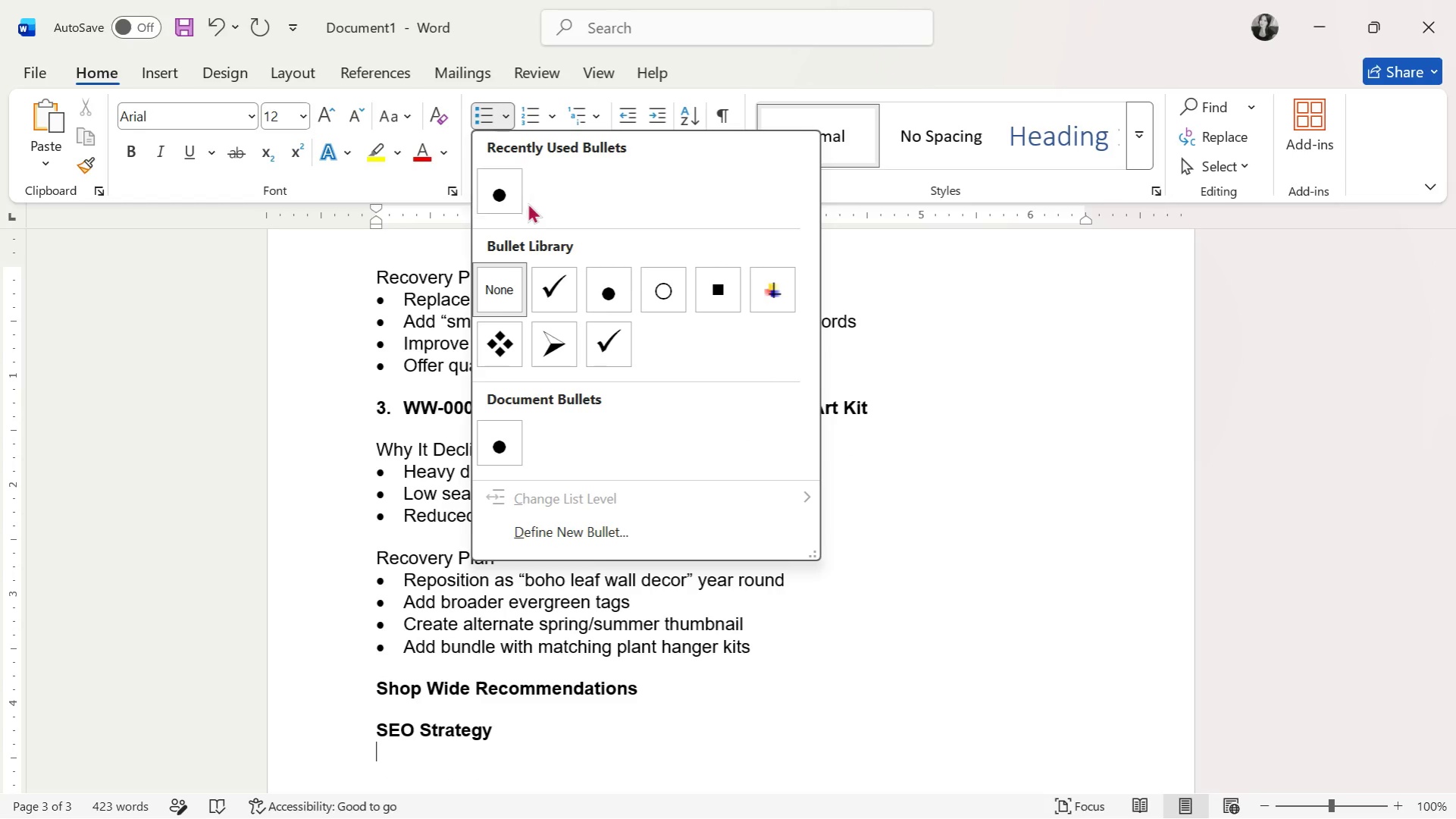 
left_click([511, 193])
 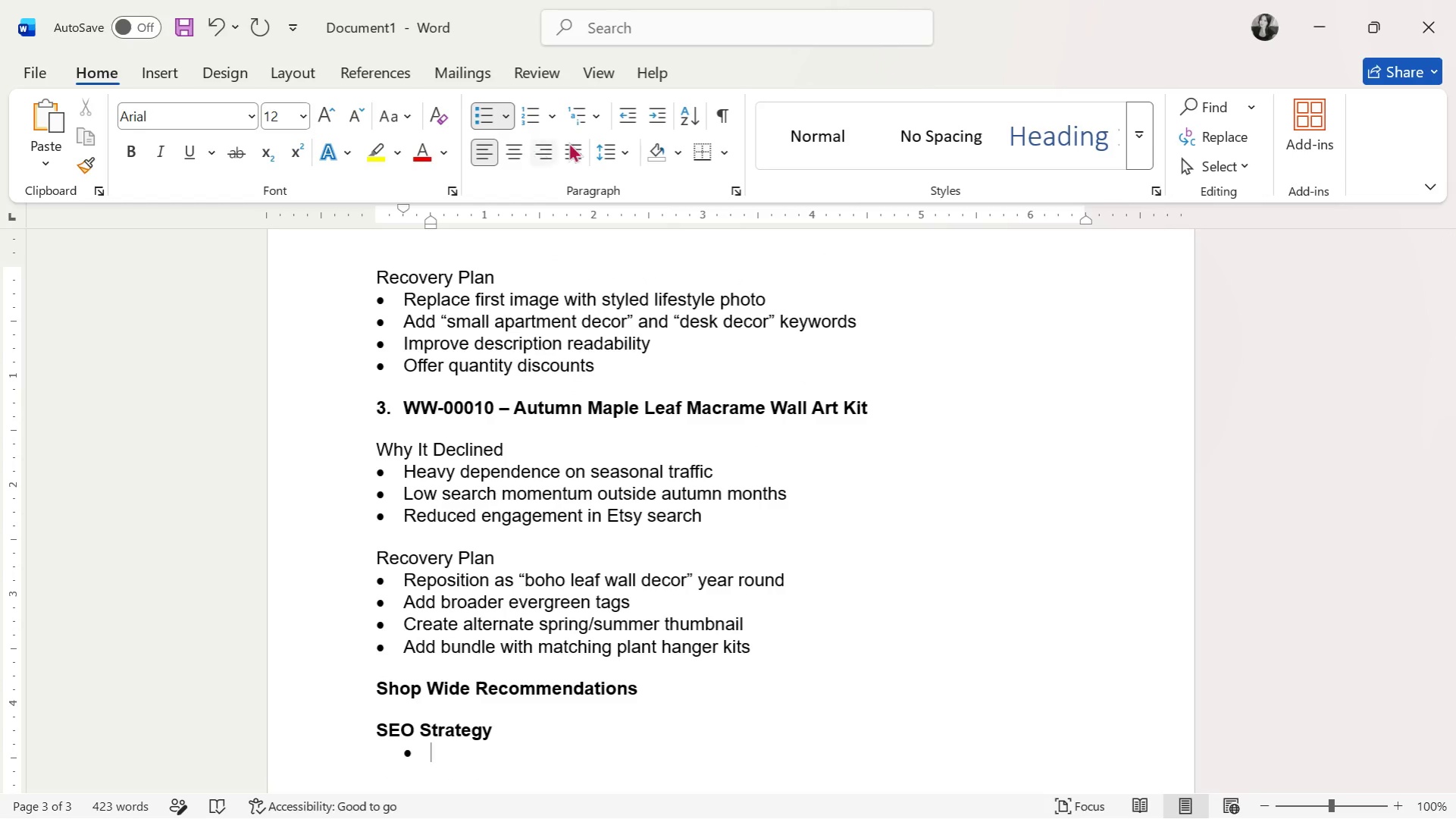 
left_click([618, 110])
 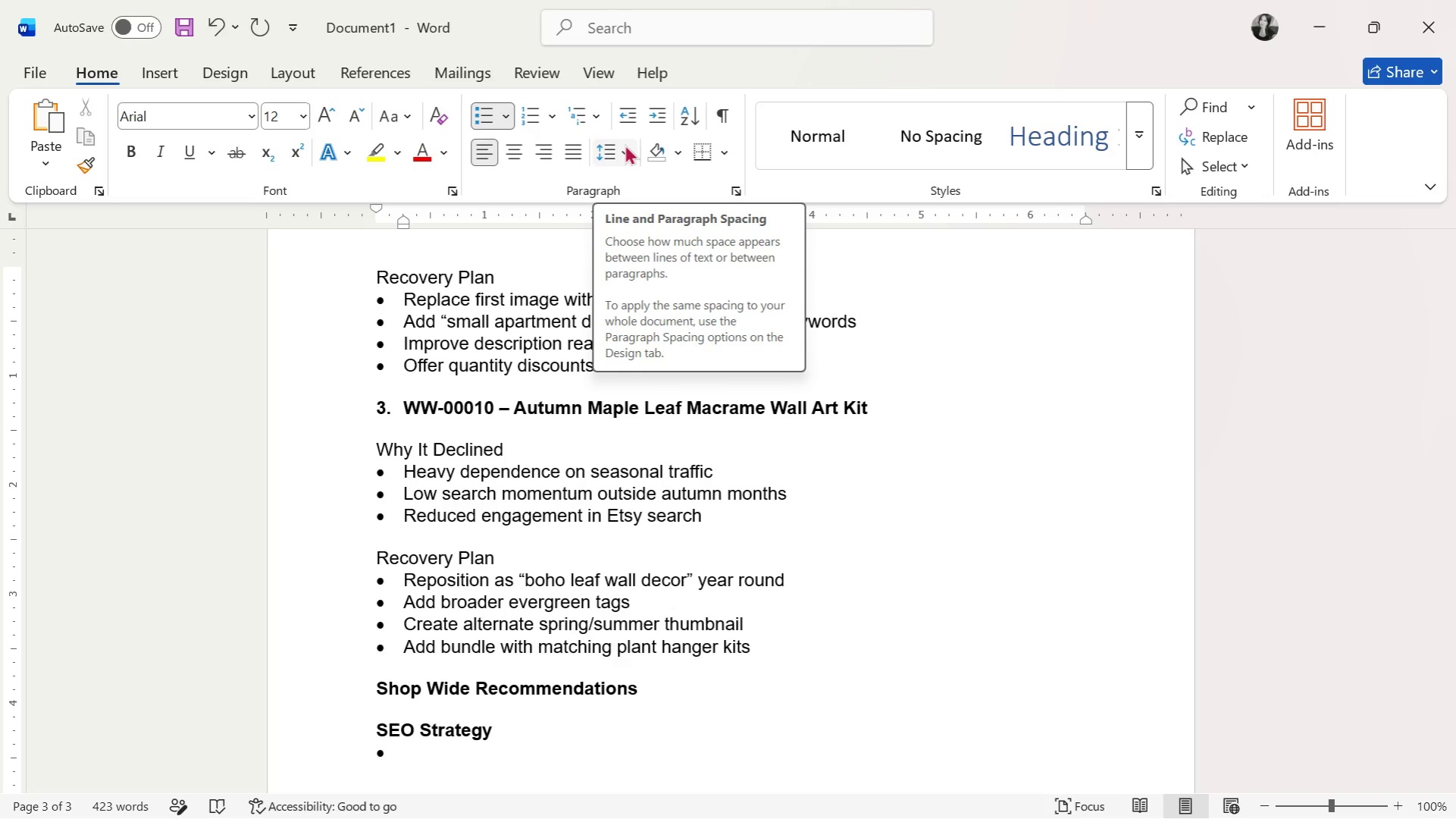 
wait(9.12)
 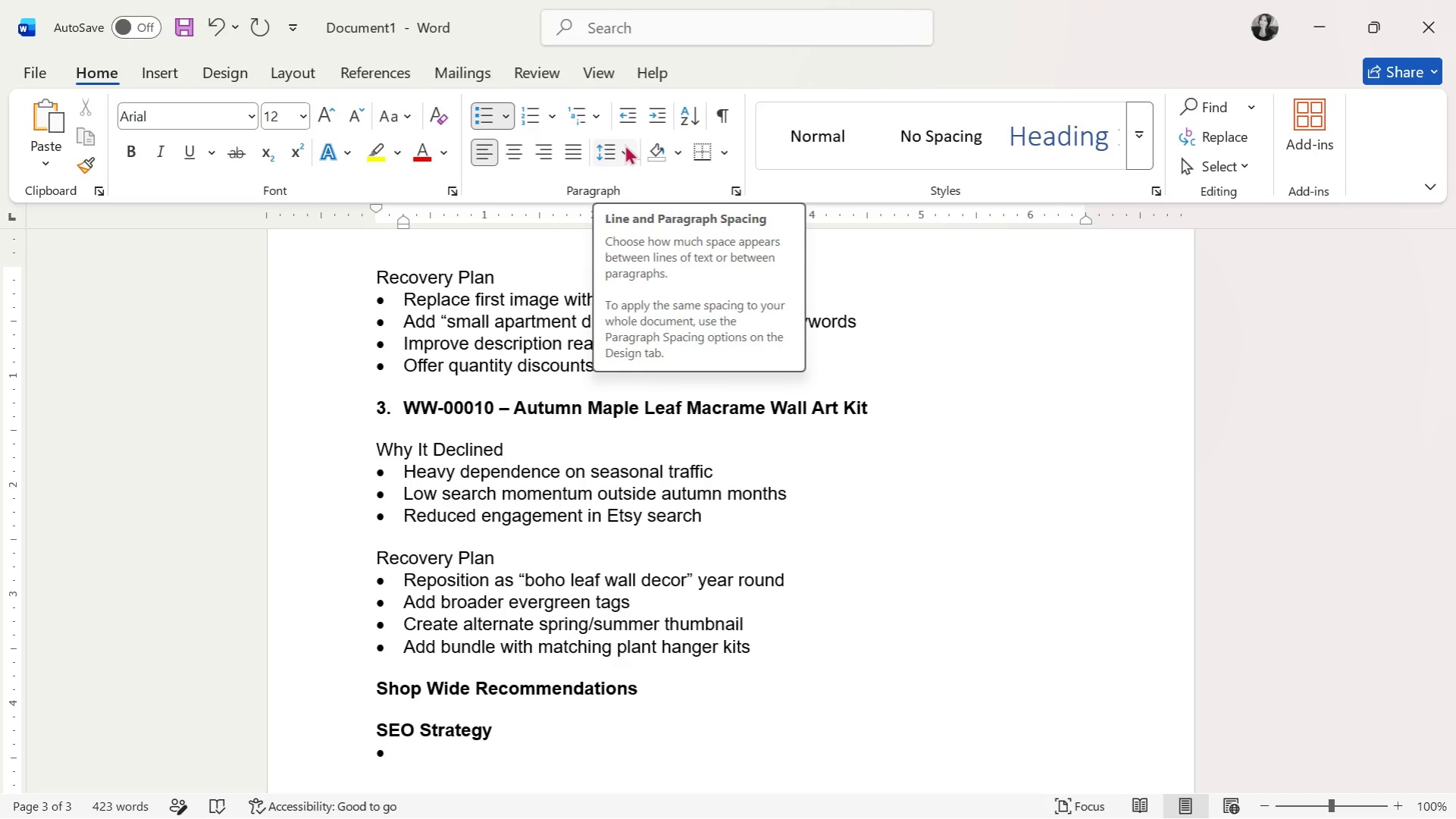 
key(Alt+AltLeft)
 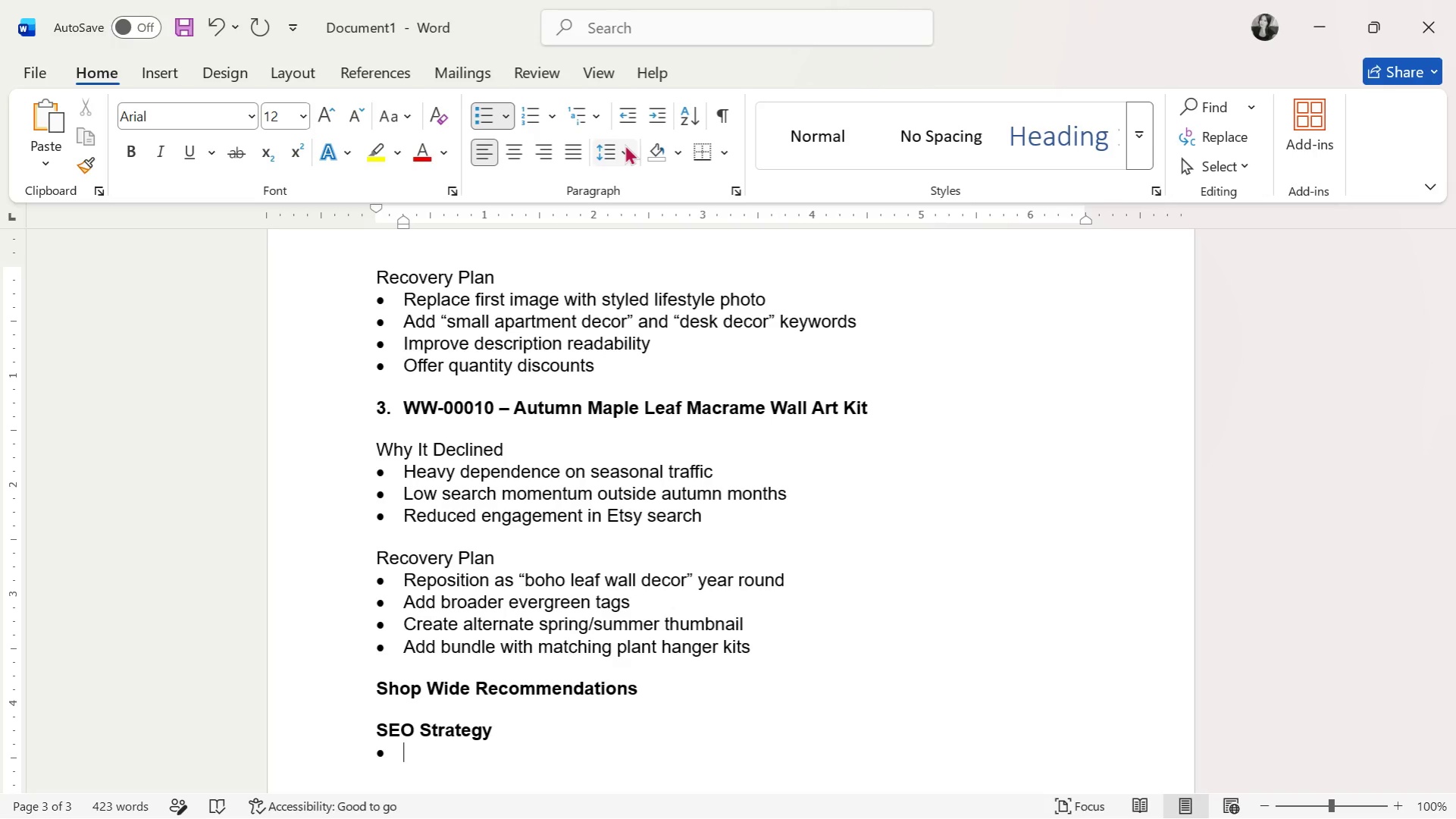 
key(Alt+Tab)
 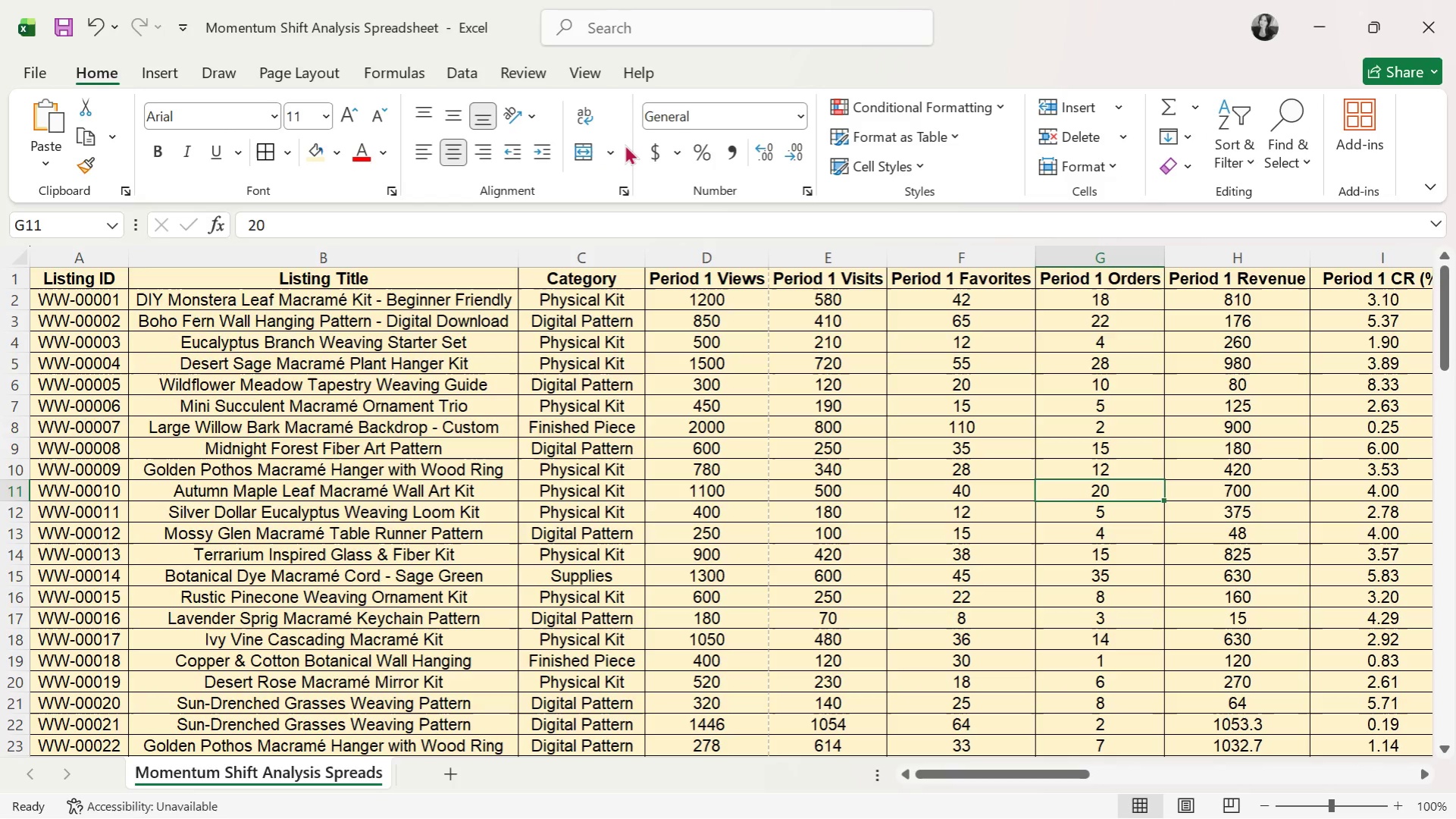 
key(Alt+Tab)
 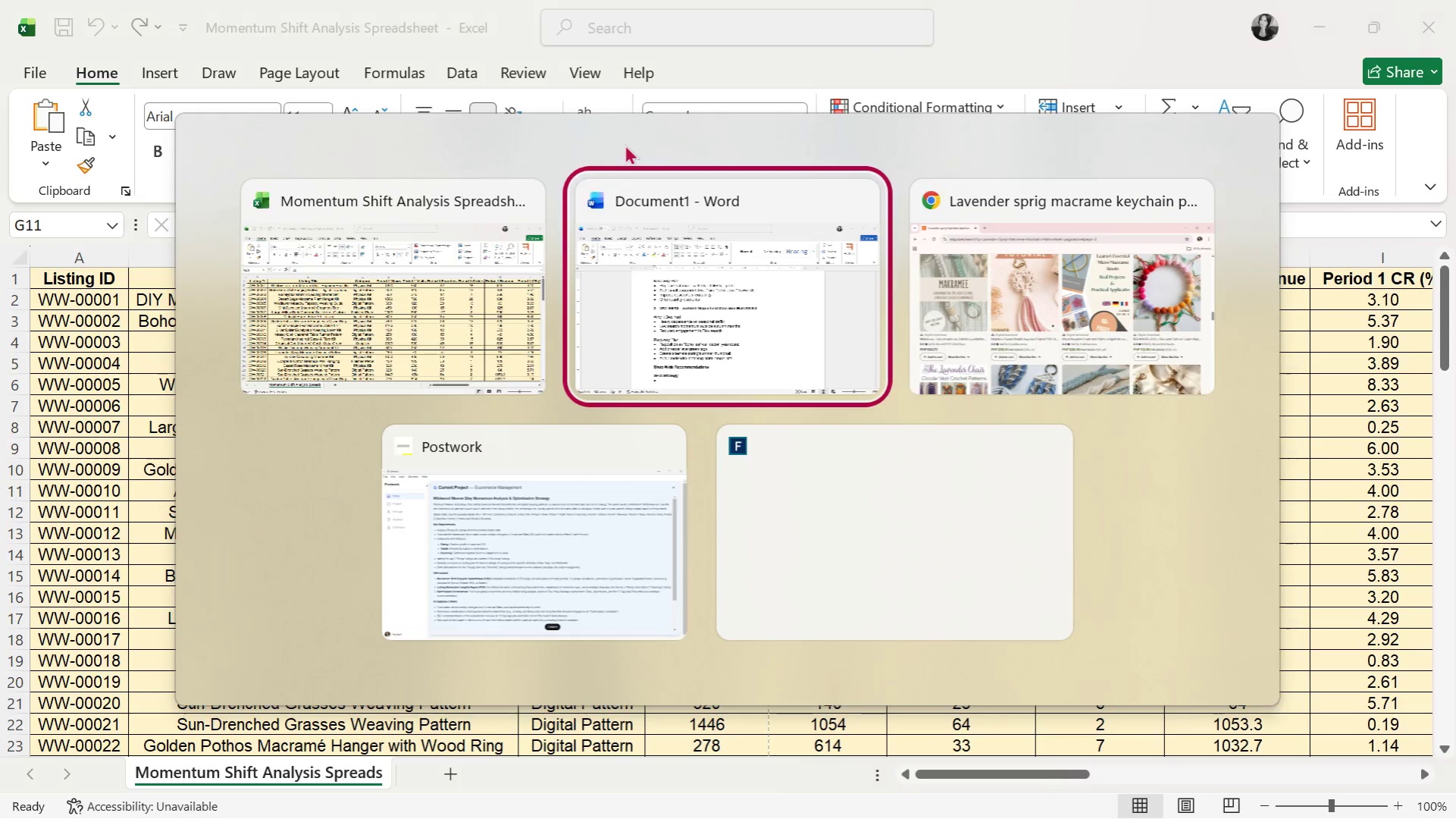 
key(Alt+Tab)
 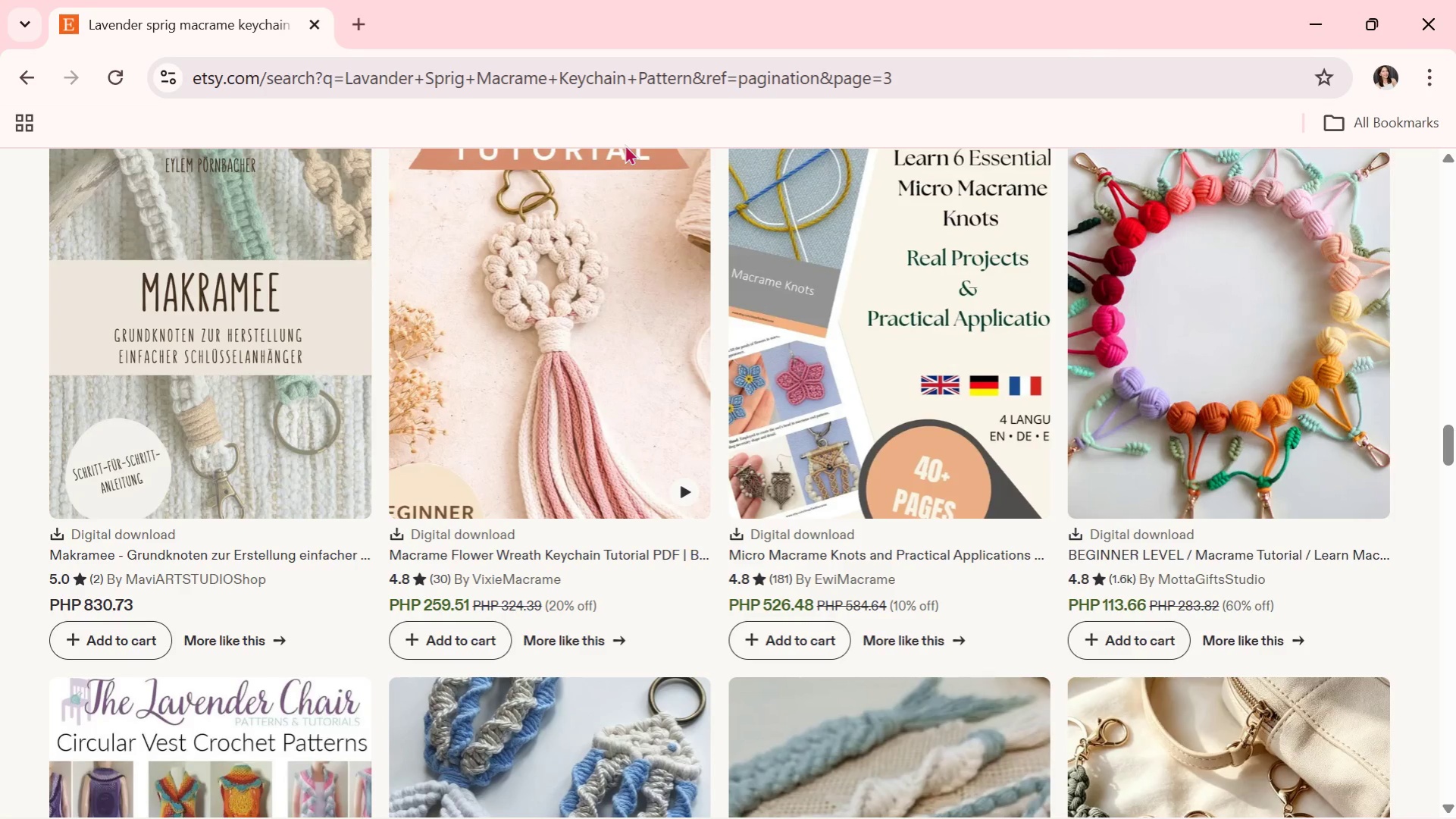 
scroll: coordinate [543, 359], scroll_direction: down, amount: 8.0
 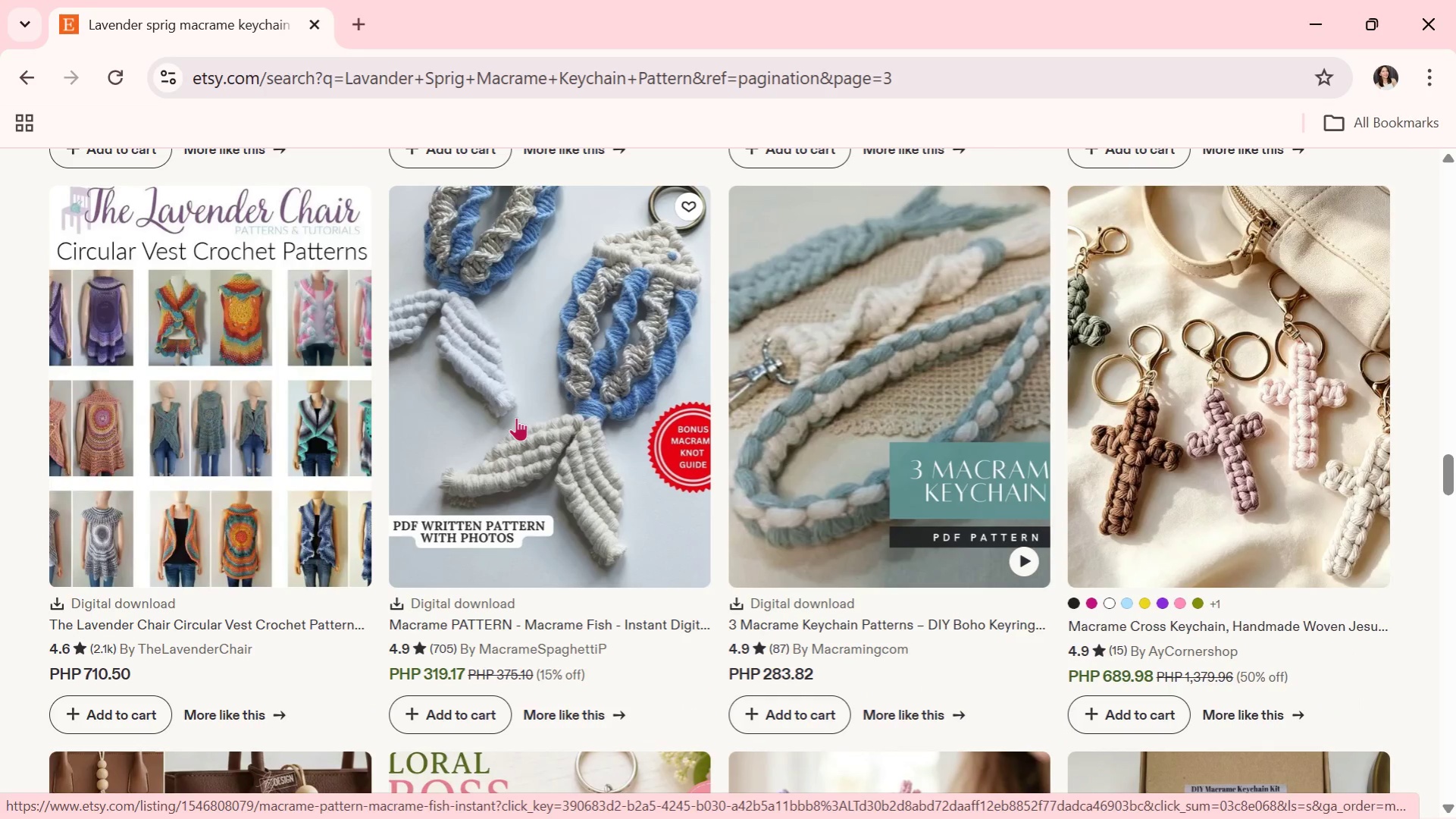 
wait(27.96)
 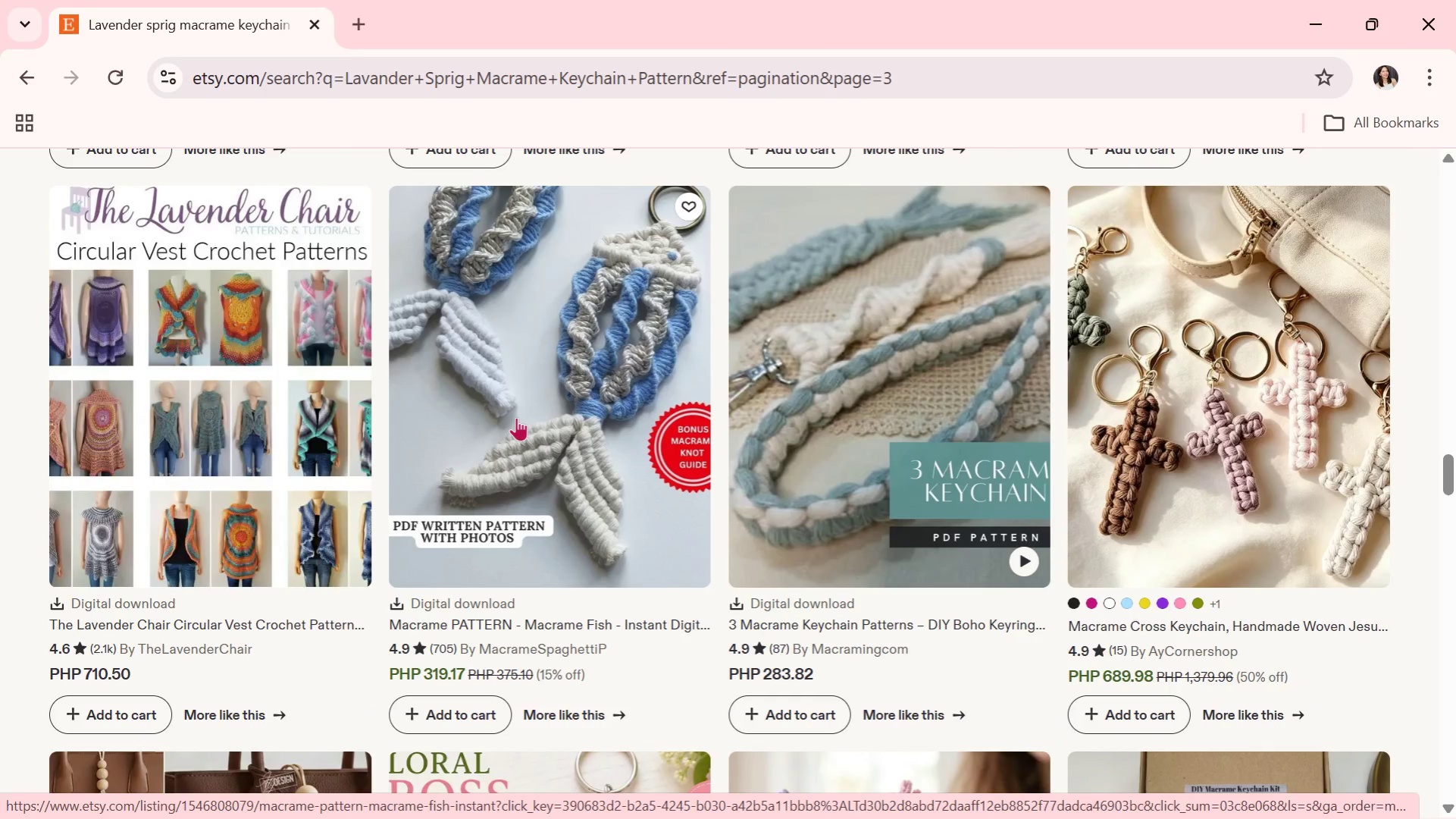 
scroll: coordinate [516, 417], scroll_direction: down, amount: 3.0
 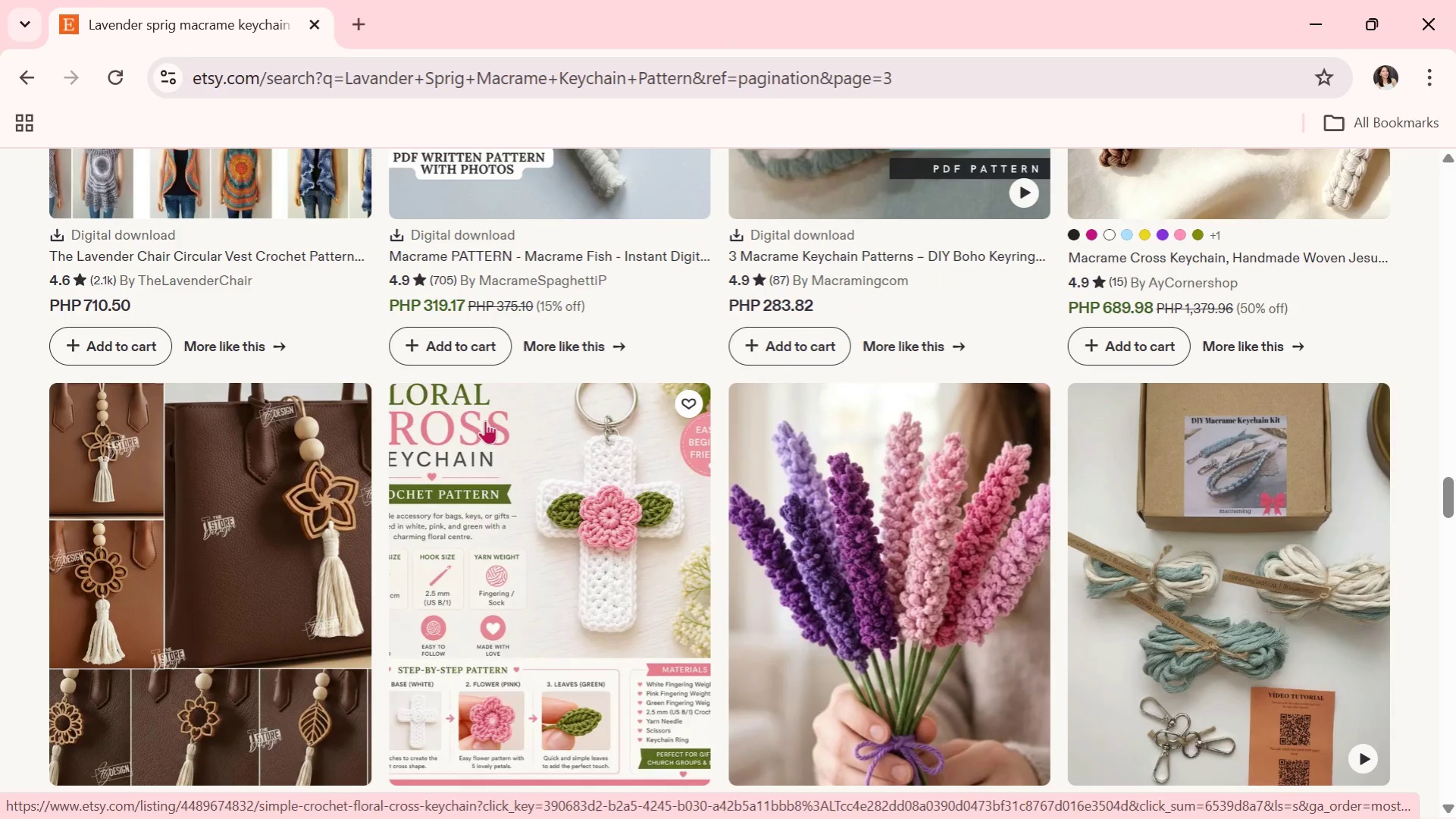 
wait(8.3)
 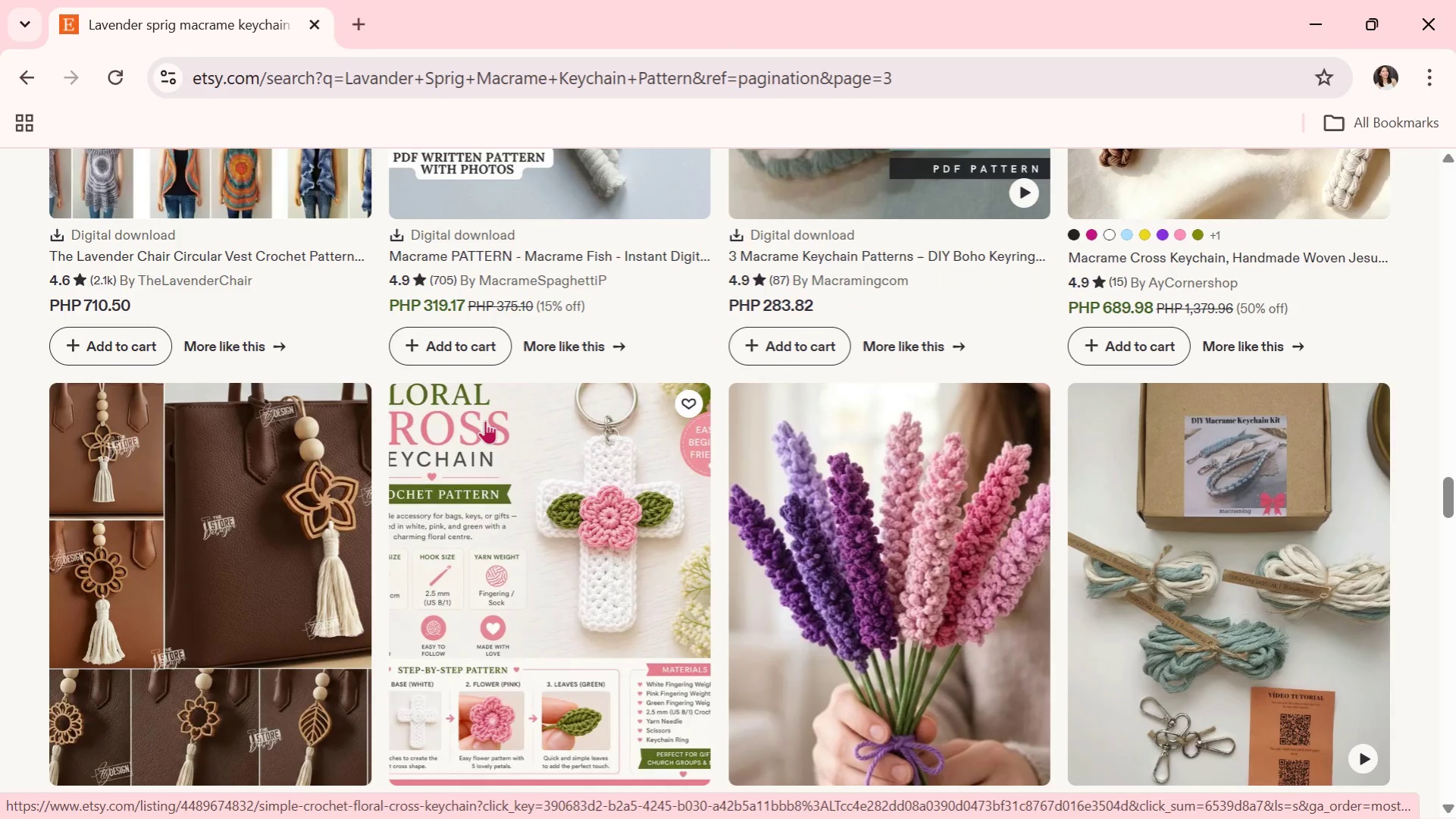 
scroll: coordinate [468, 430], scroll_direction: down, amount: 2.0
 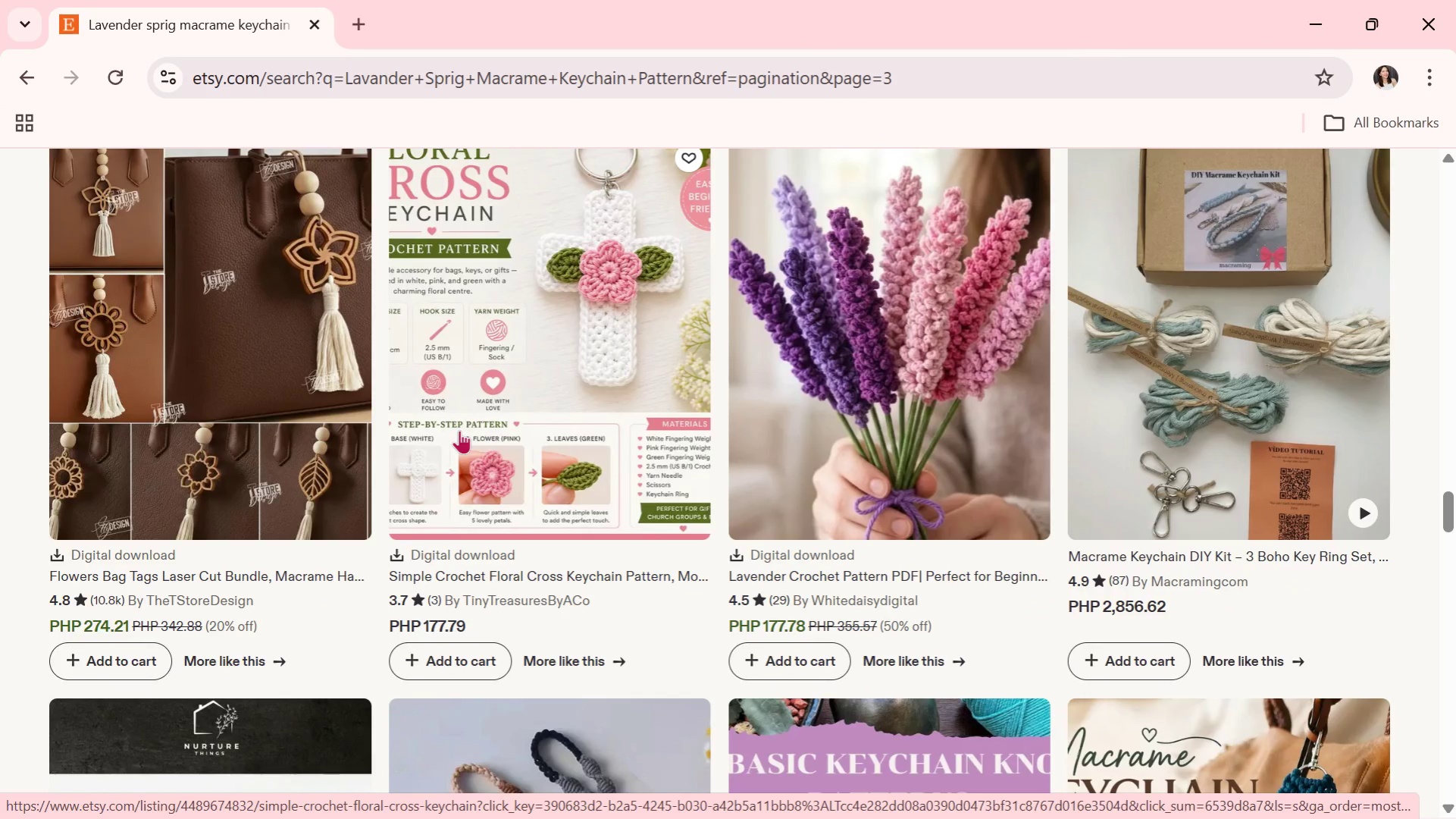 
wait(11.96)
 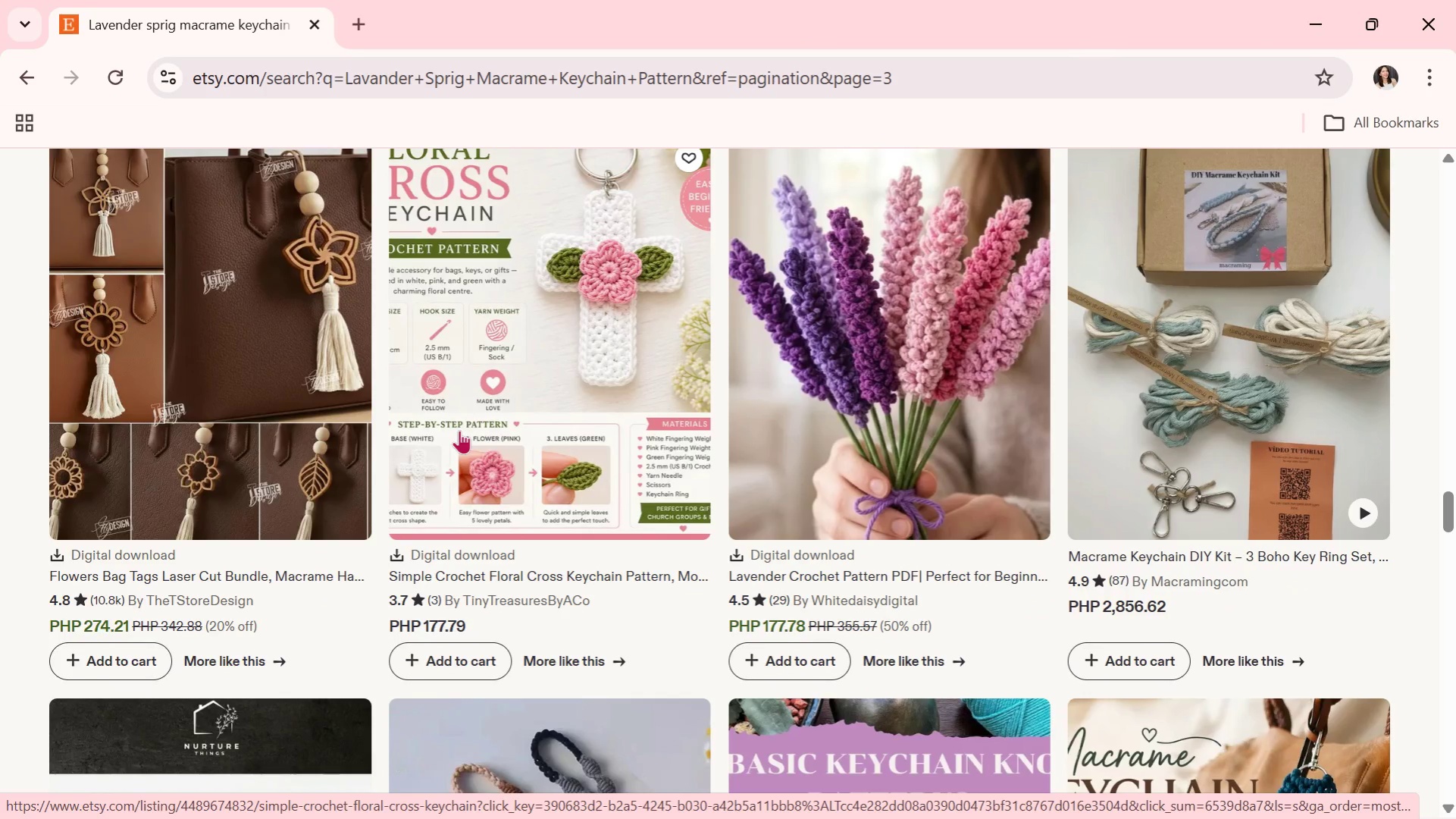 
scroll: coordinate [459, 430], scroll_direction: down, amount: 3.0
 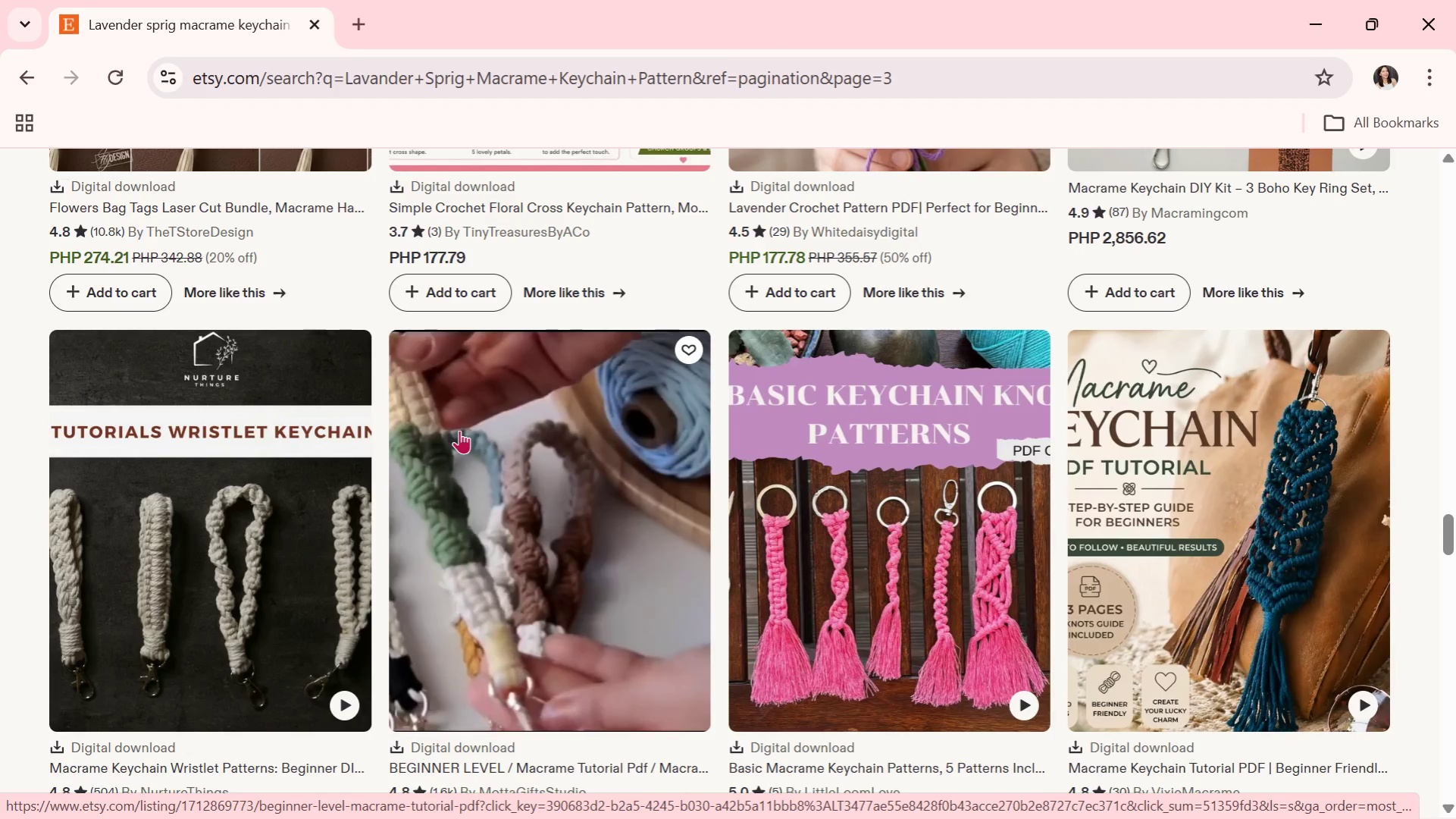 
wait(17.58)
 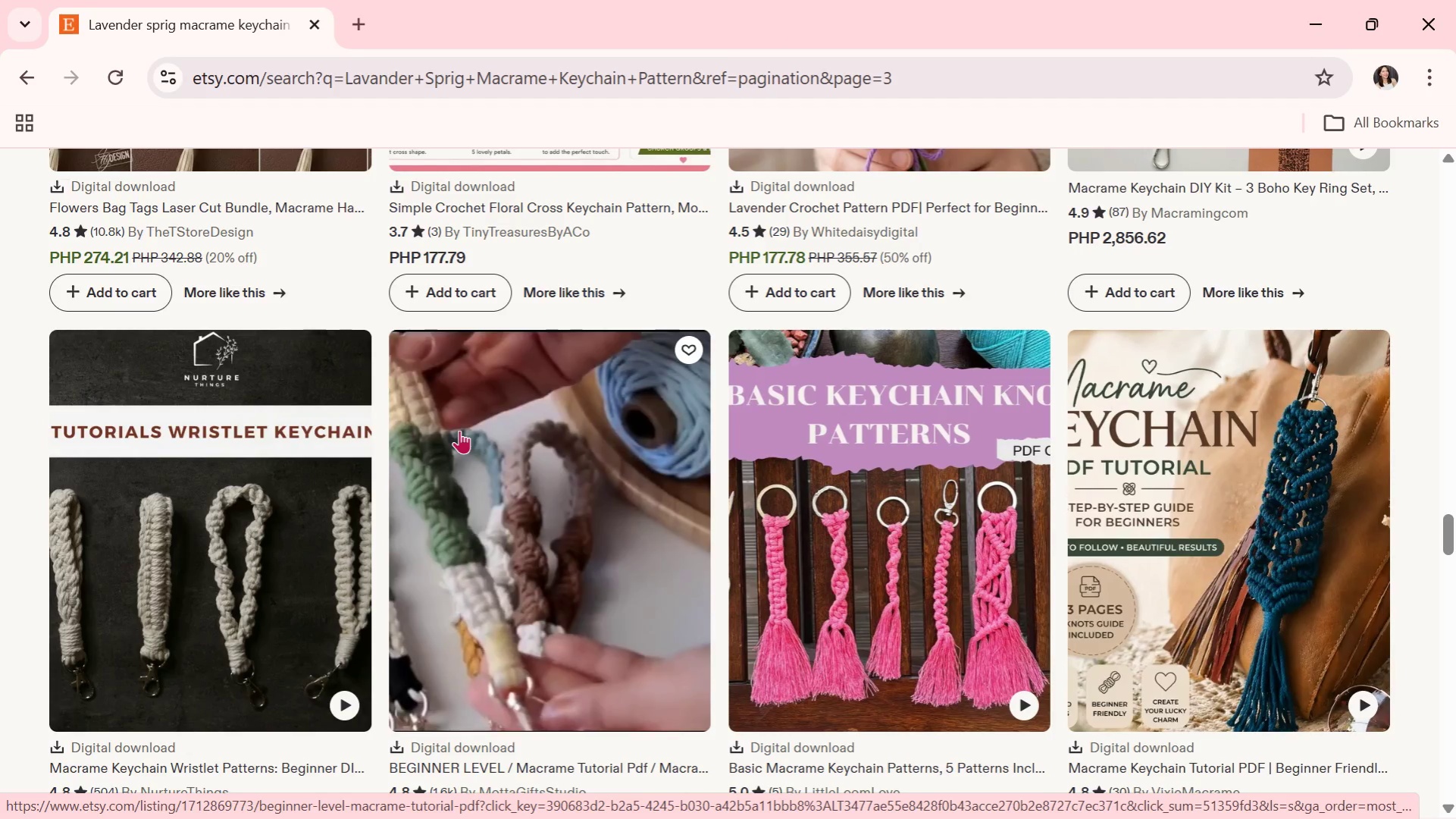 
scroll: coordinate [459, 430], scroll_direction: down, amount: 5.0
 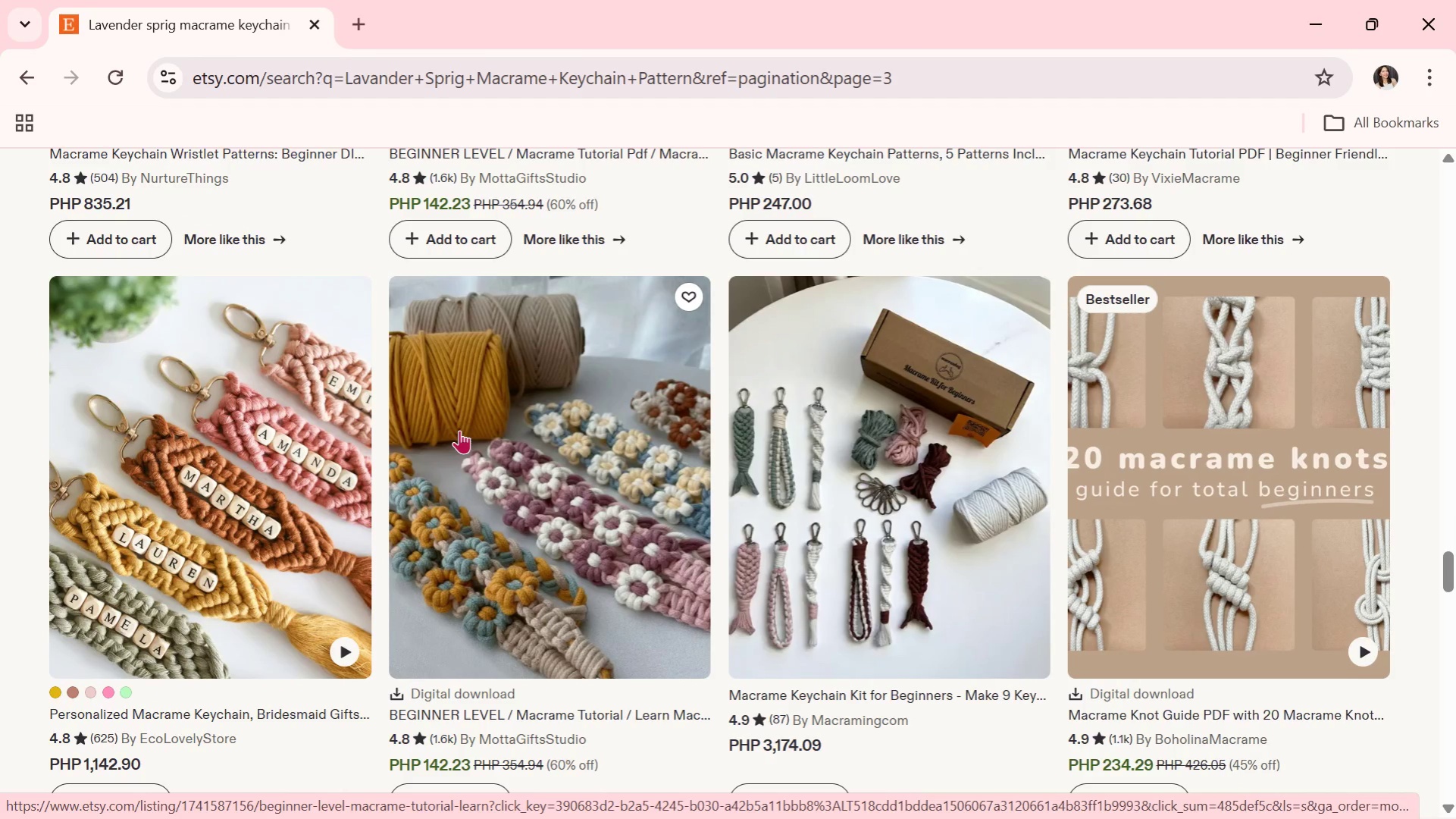 
wait(28.74)
 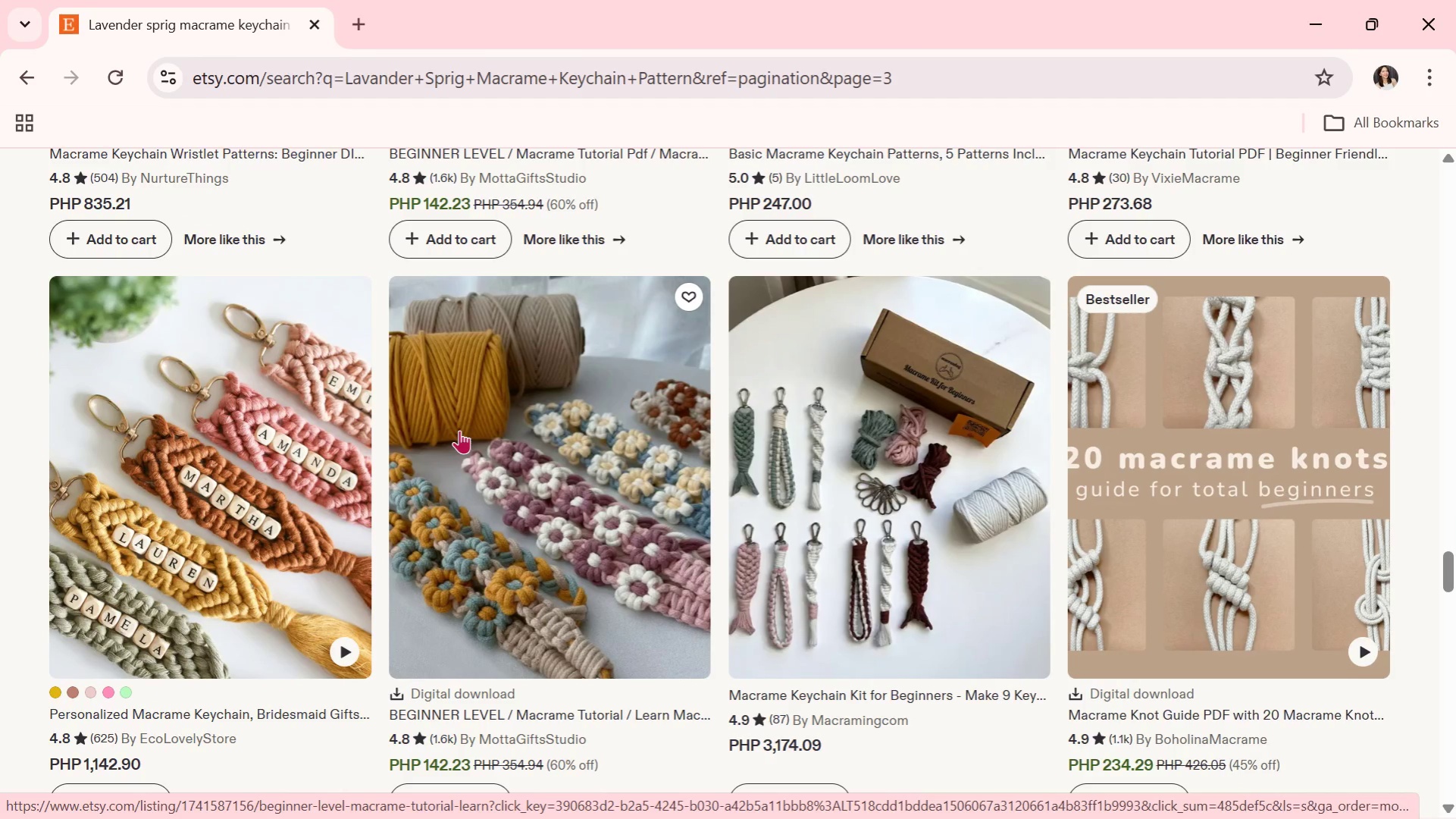 
scroll: coordinate [459, 430], scroll_direction: down, amount: 5.0
 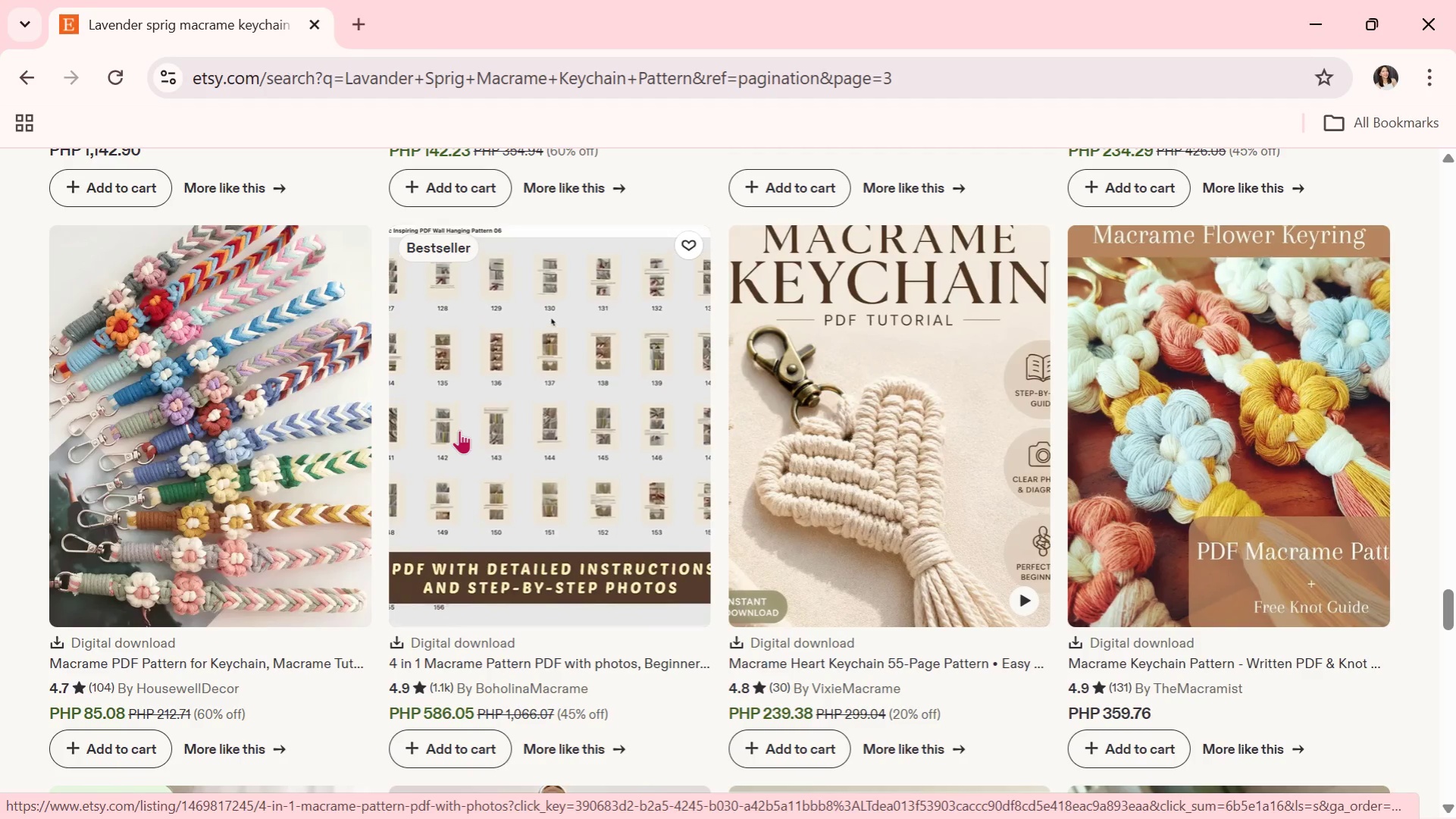 
wait(19.37)
 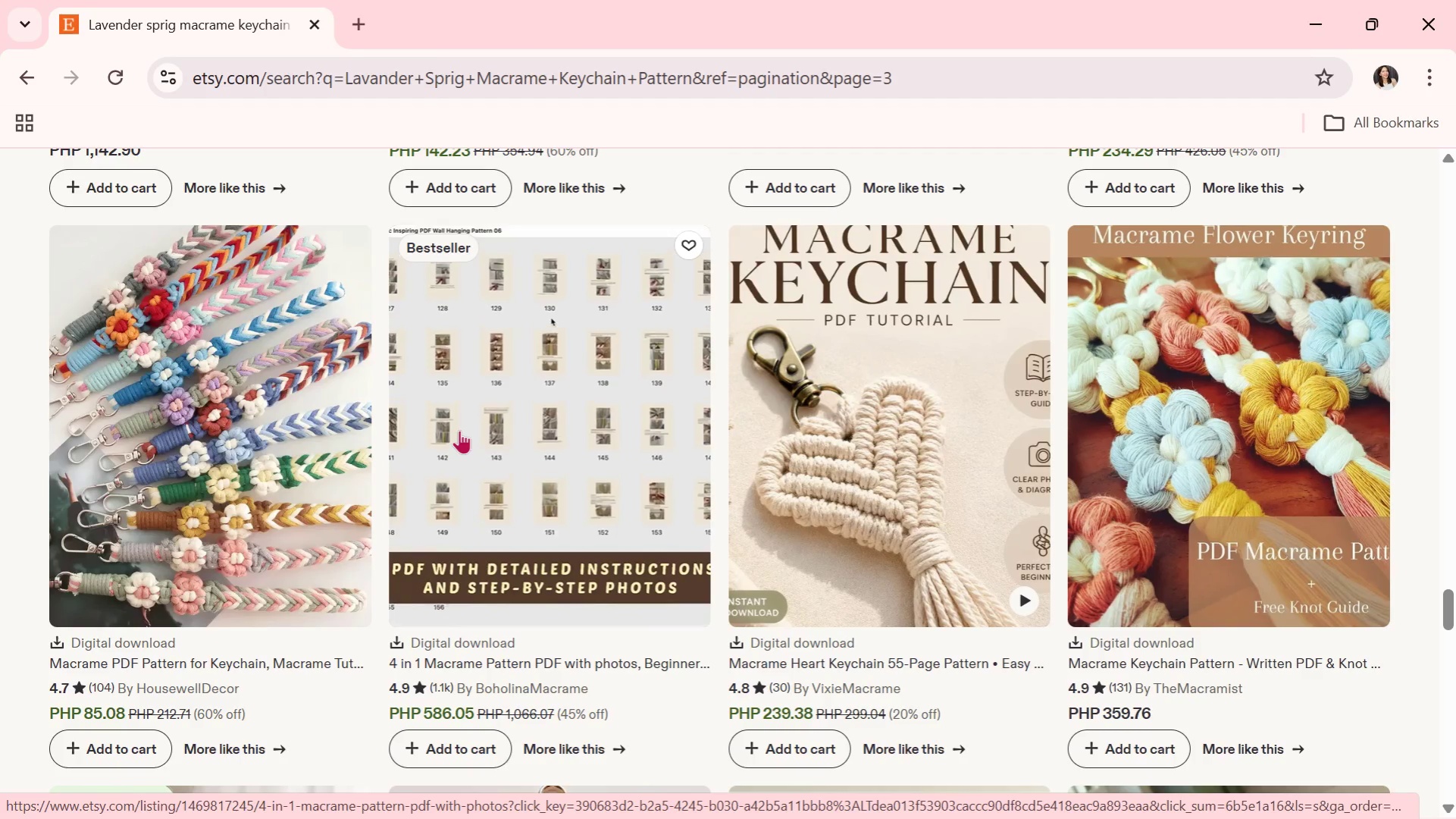 
scroll: coordinate [459, 430], scroll_direction: down, amount: 5.0
 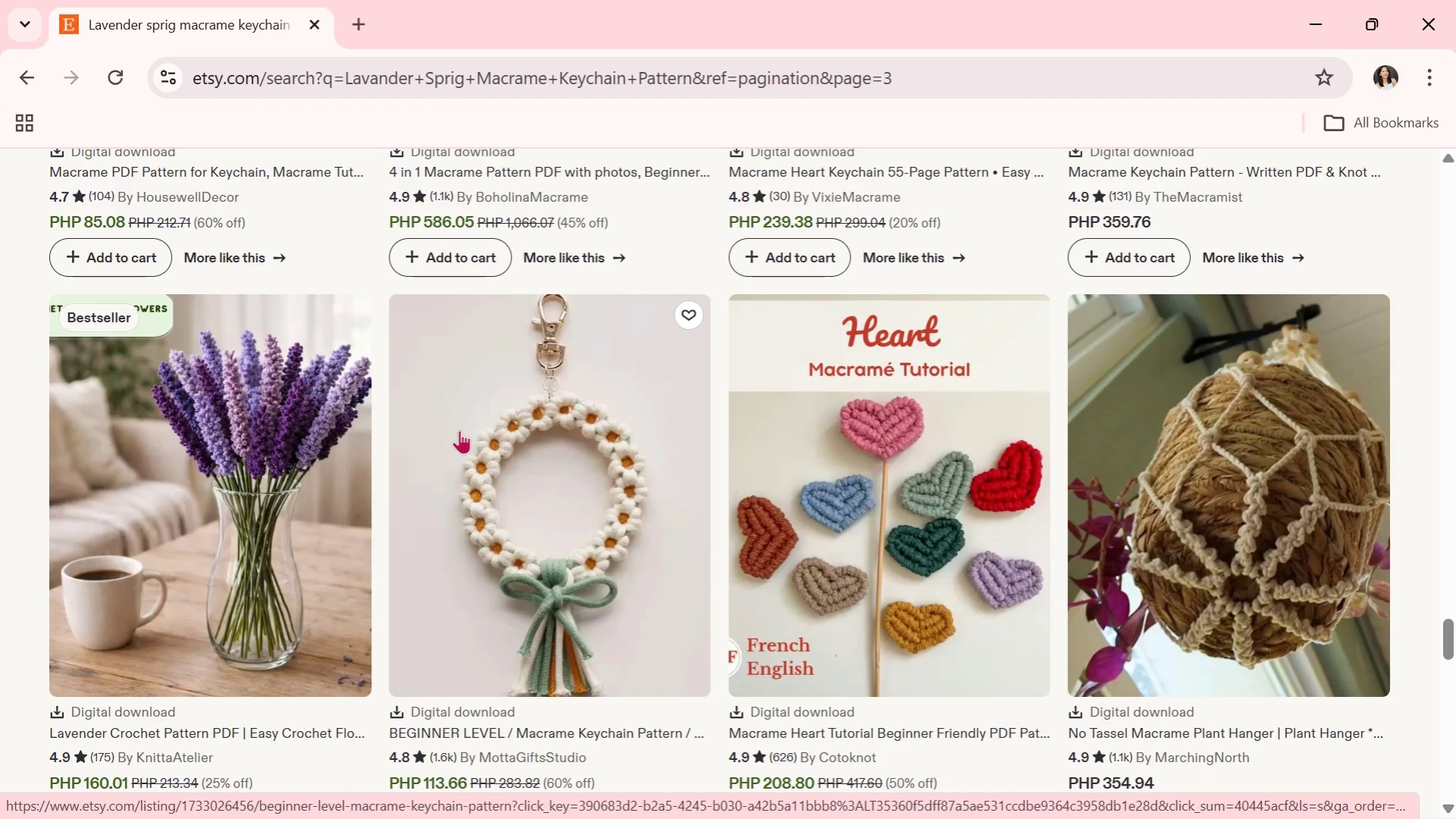 
wait(15.8)
 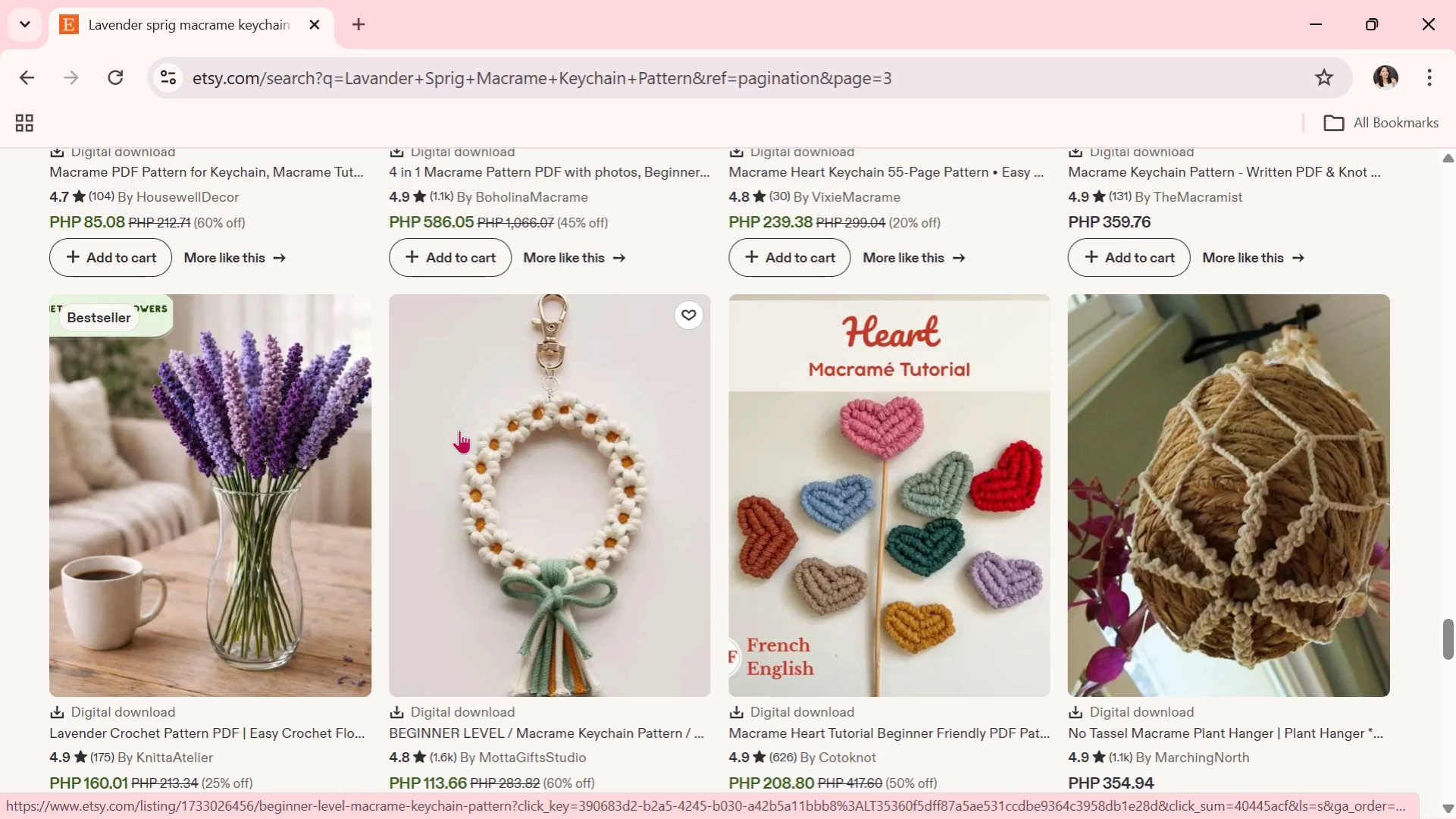 
scroll: coordinate [459, 430], scroll_direction: down, amount: 6.0
 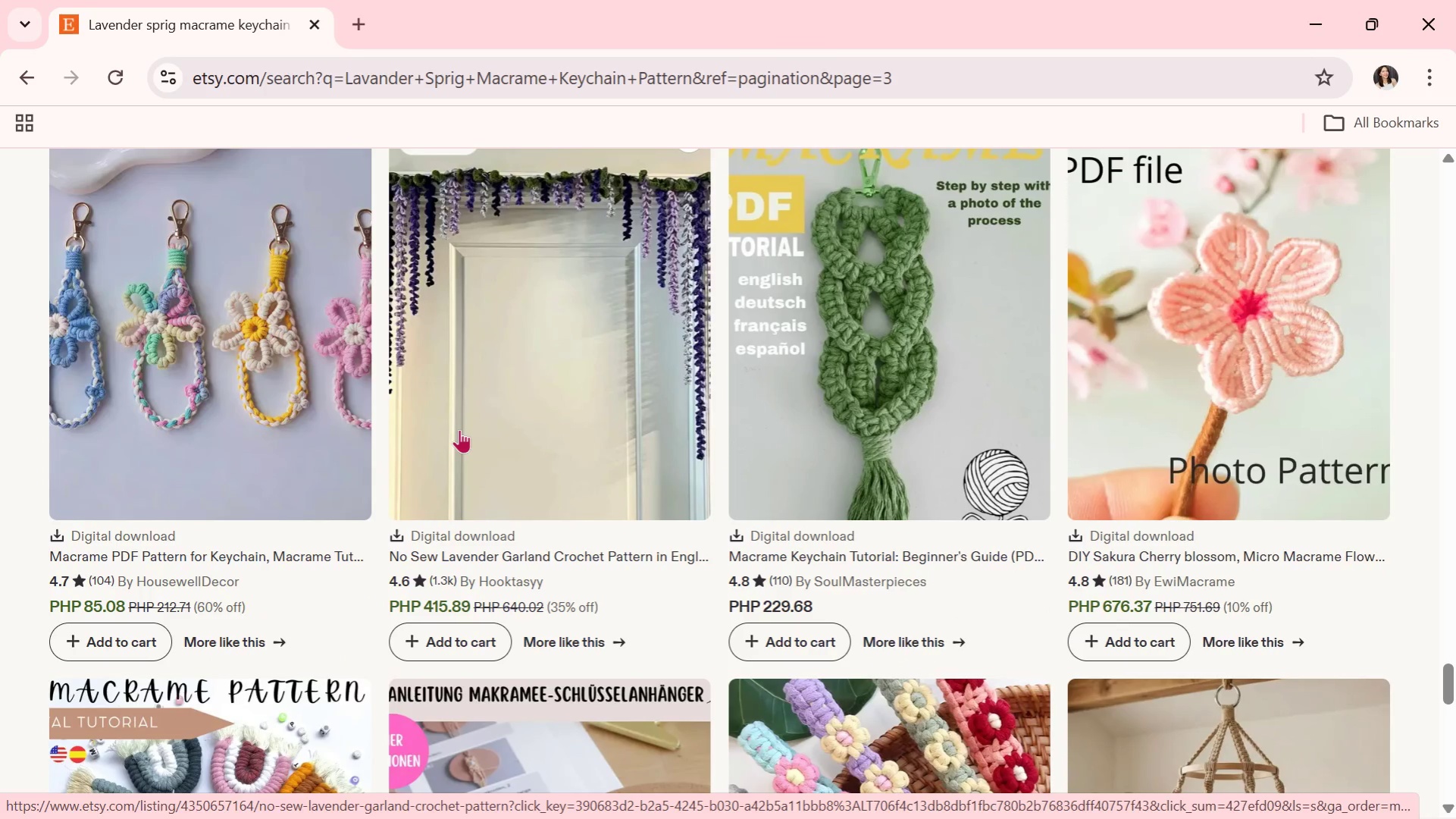 
wait(6.26)
 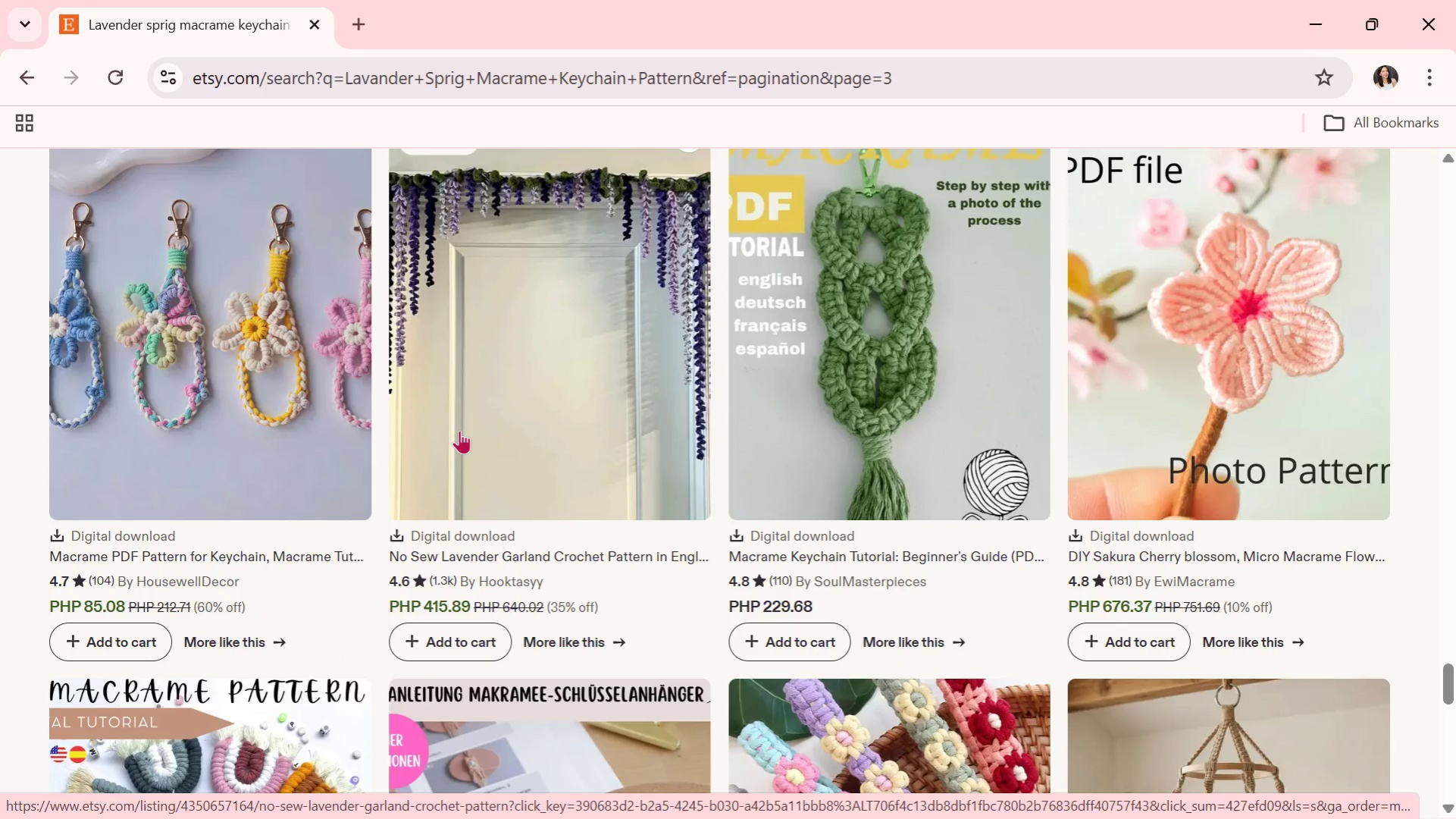 
scroll: coordinate [462, 426], scroll_direction: up, amount: 1.0
 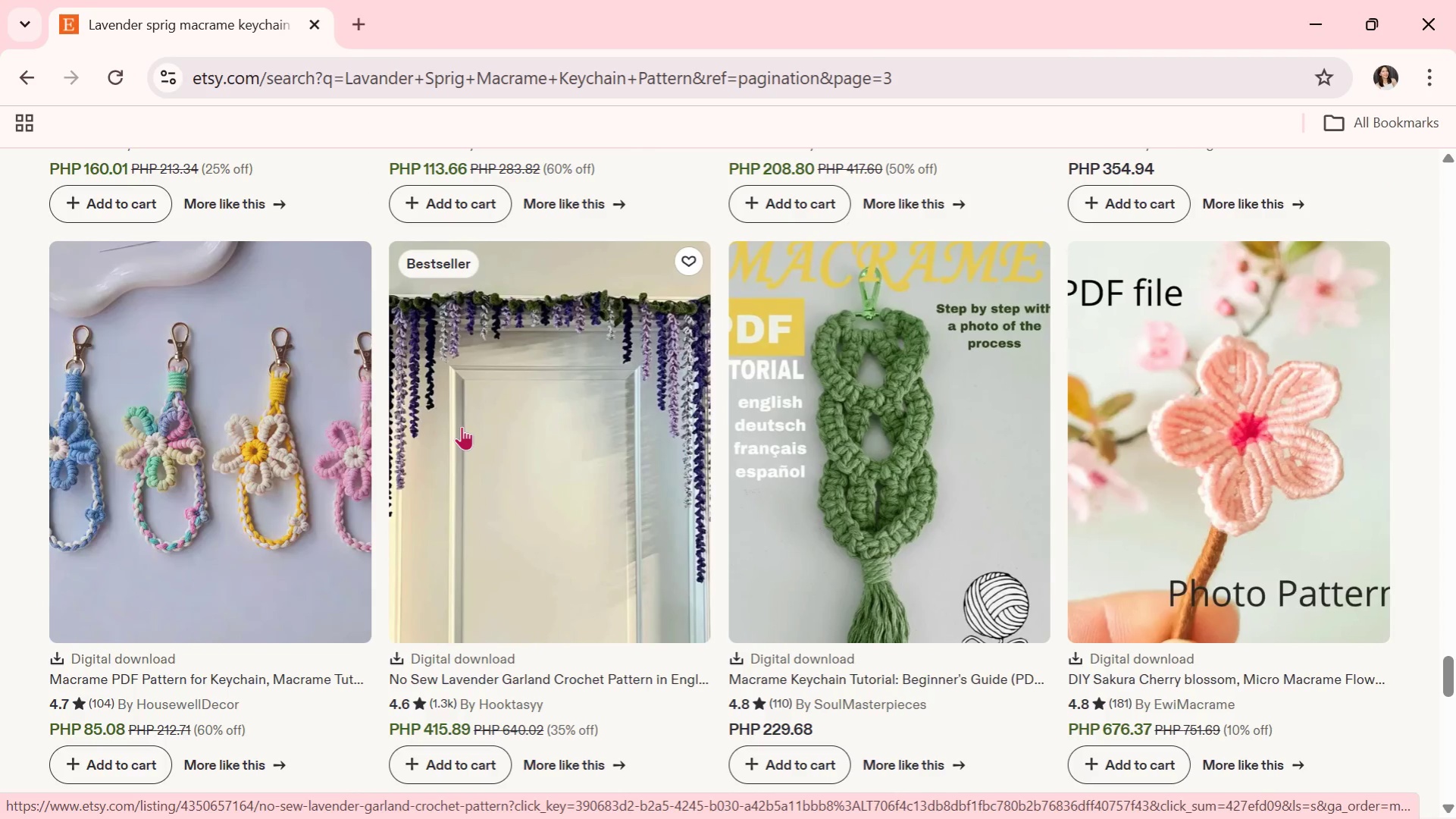 
wait(13.44)
 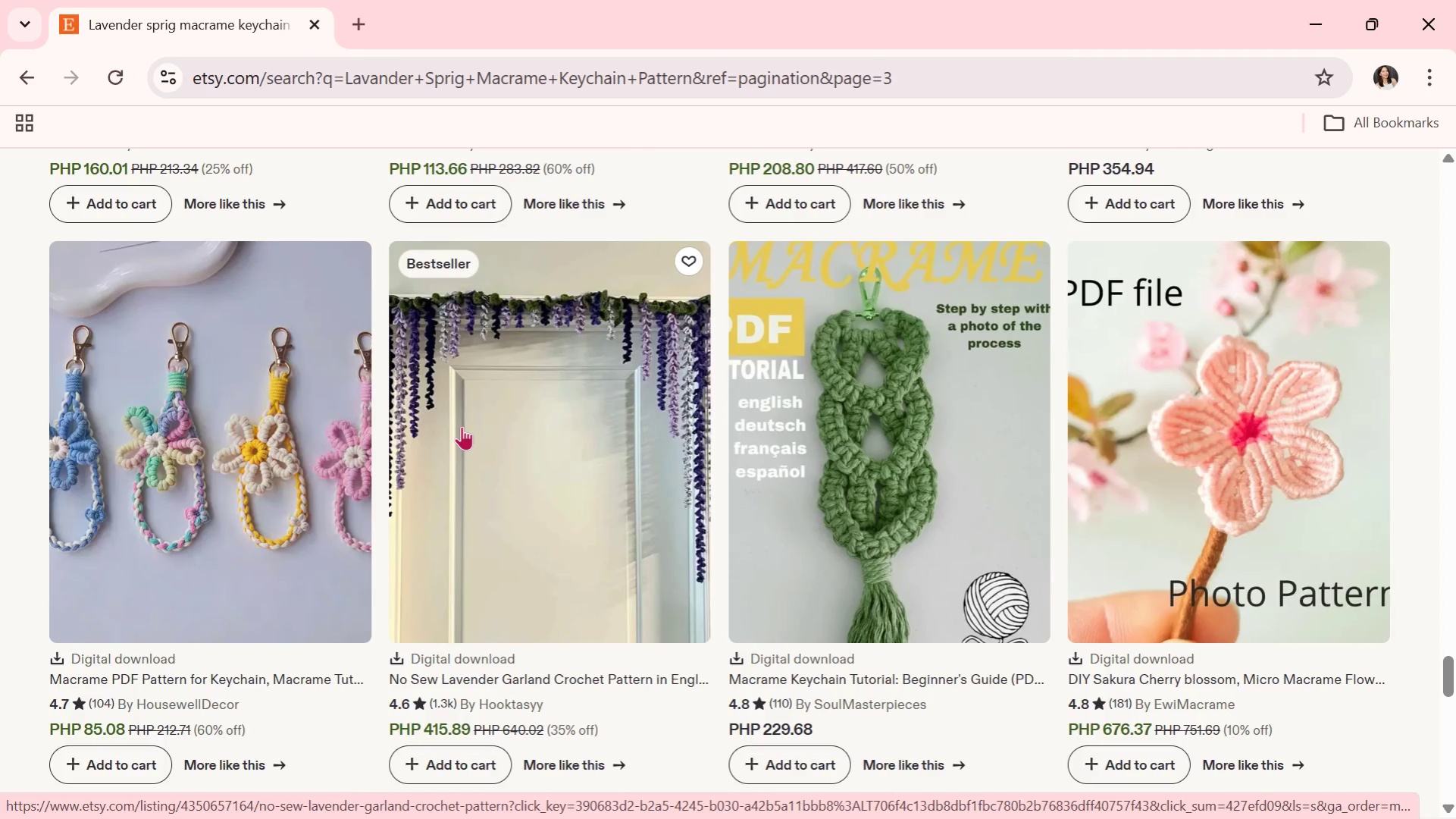 
scroll: coordinate [462, 426], scroll_direction: down, amount: 4.0
 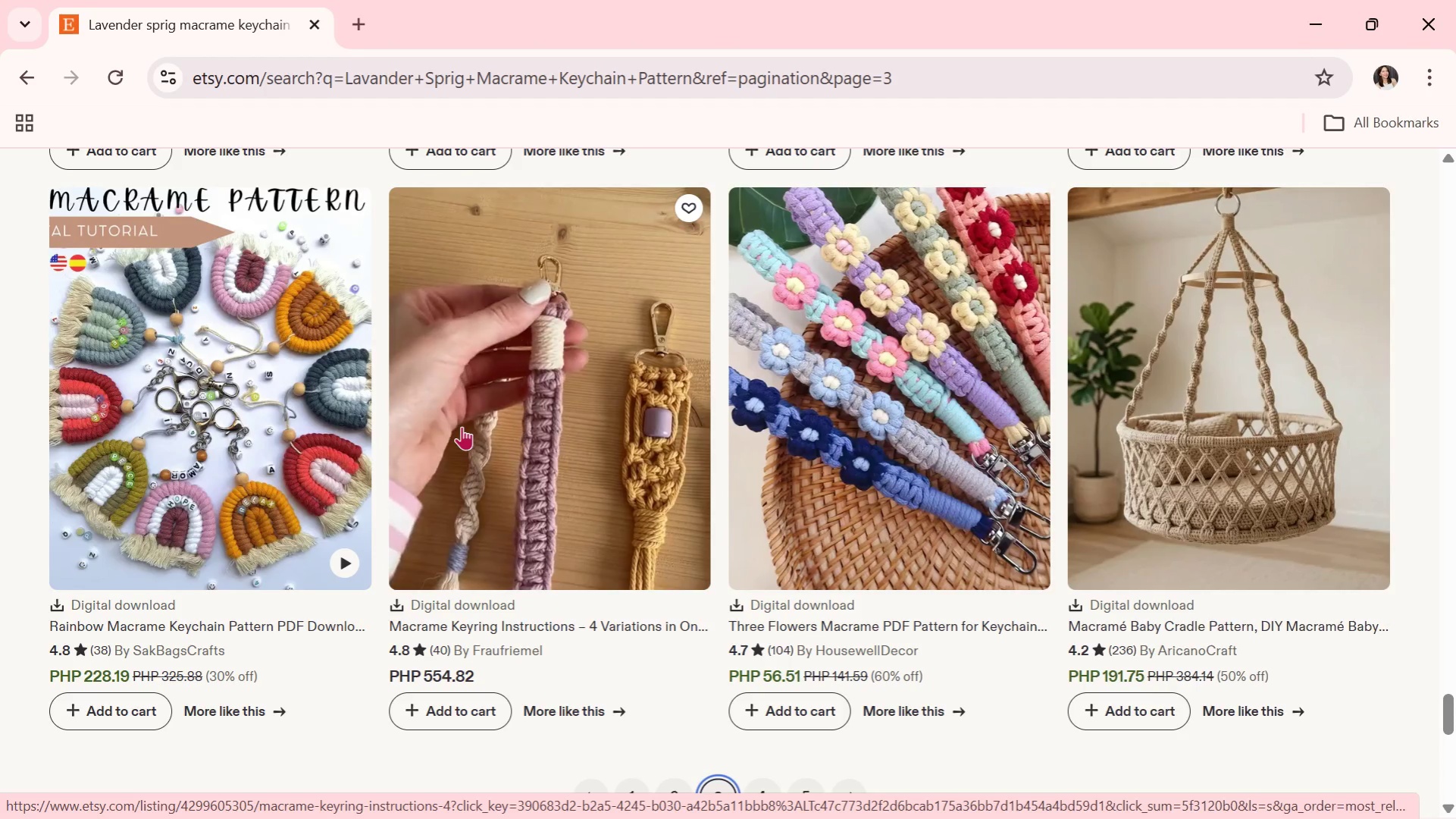 
wait(10.41)
 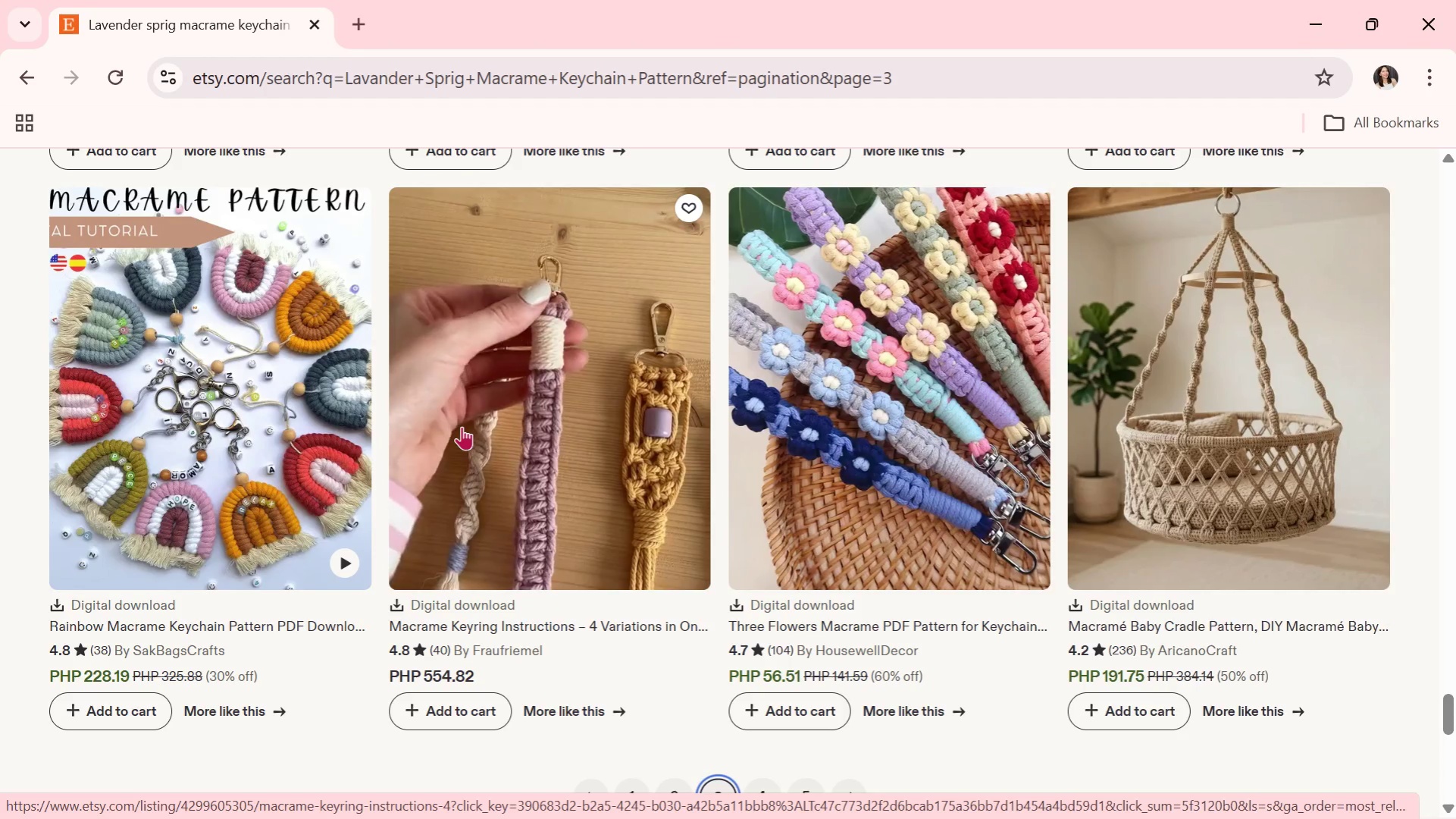 
scroll: coordinate [462, 426], scroll_direction: down, amount: 2.0
 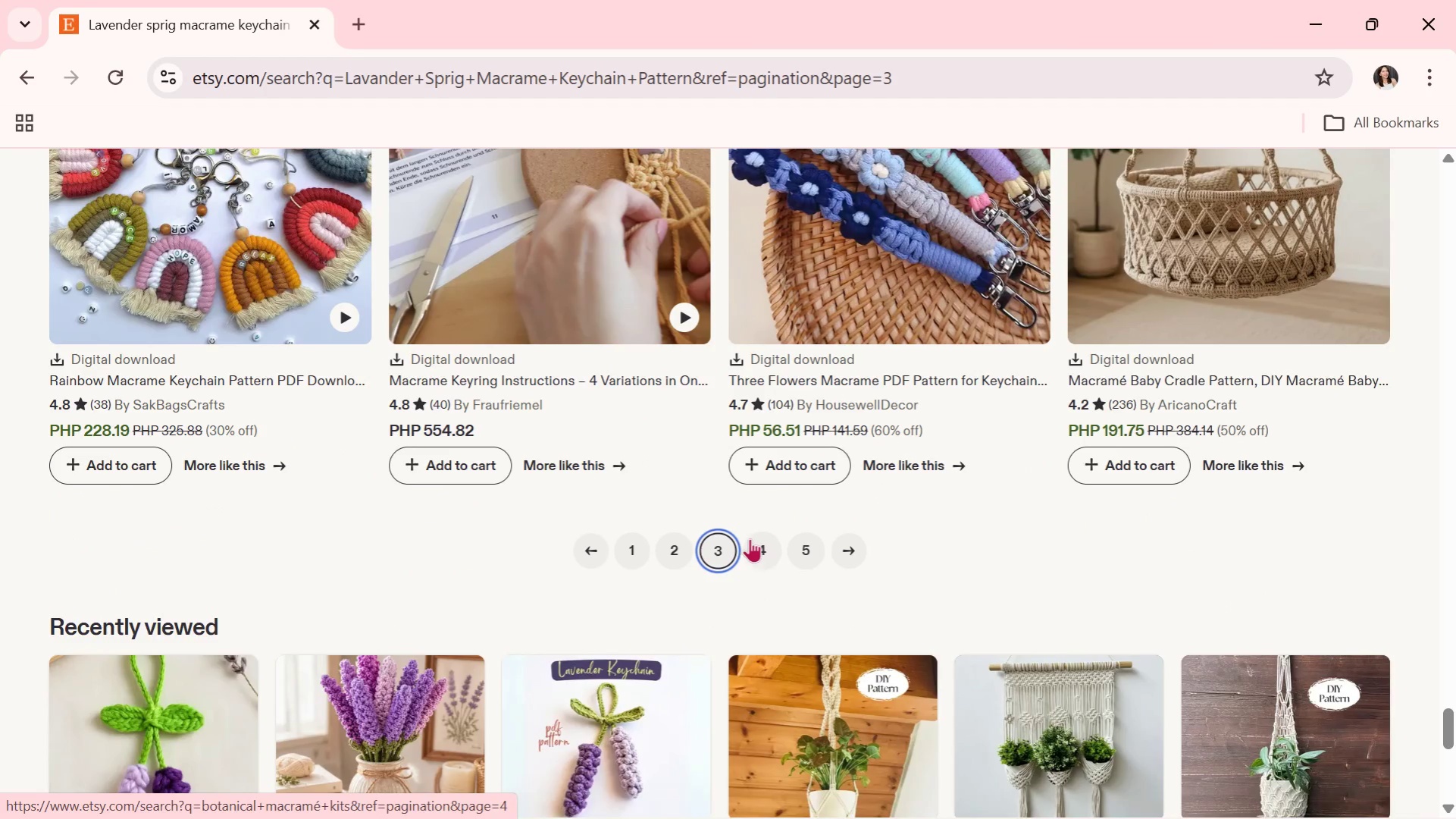 
left_click([752, 539])
 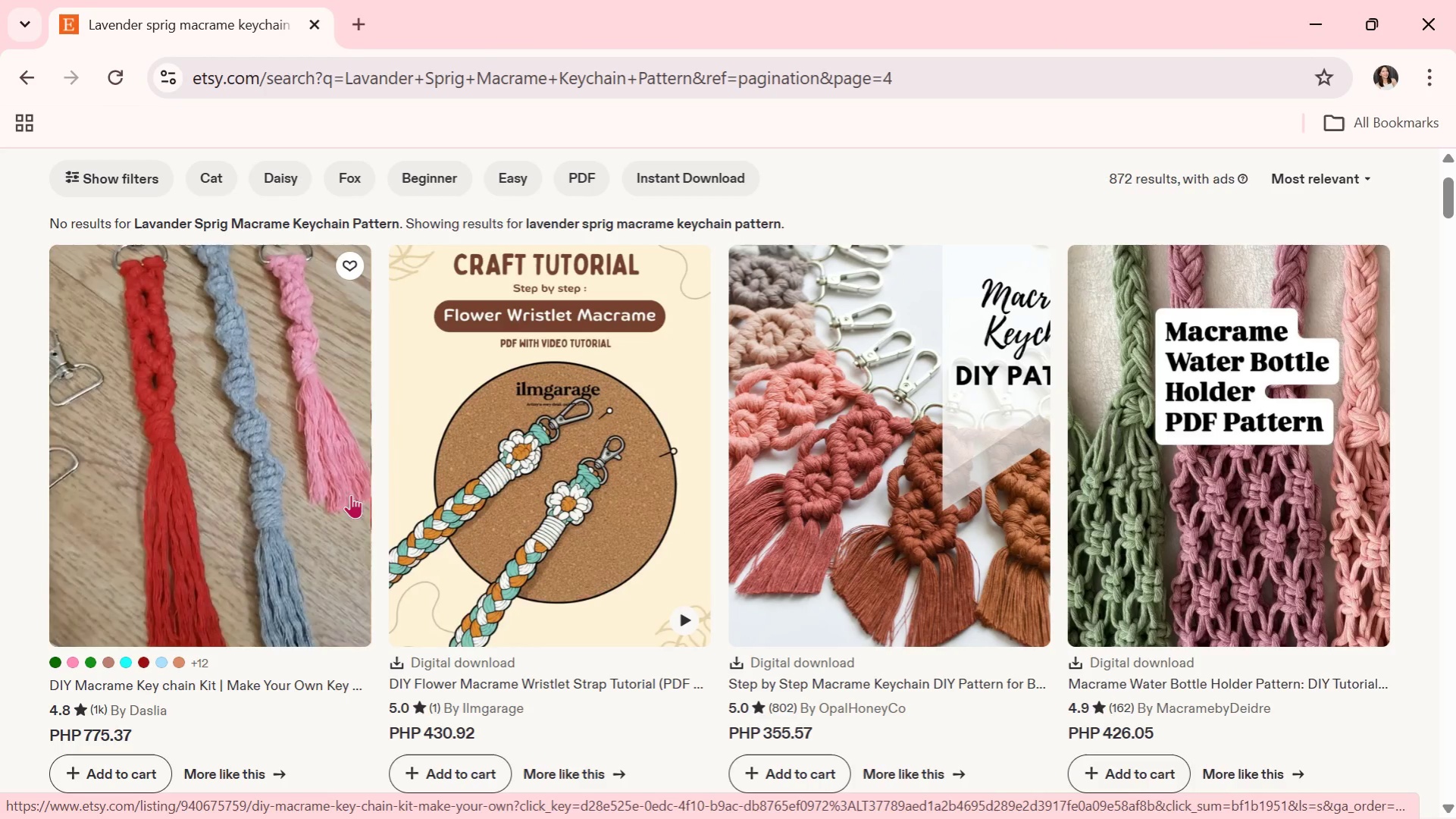 
wait(6.86)
 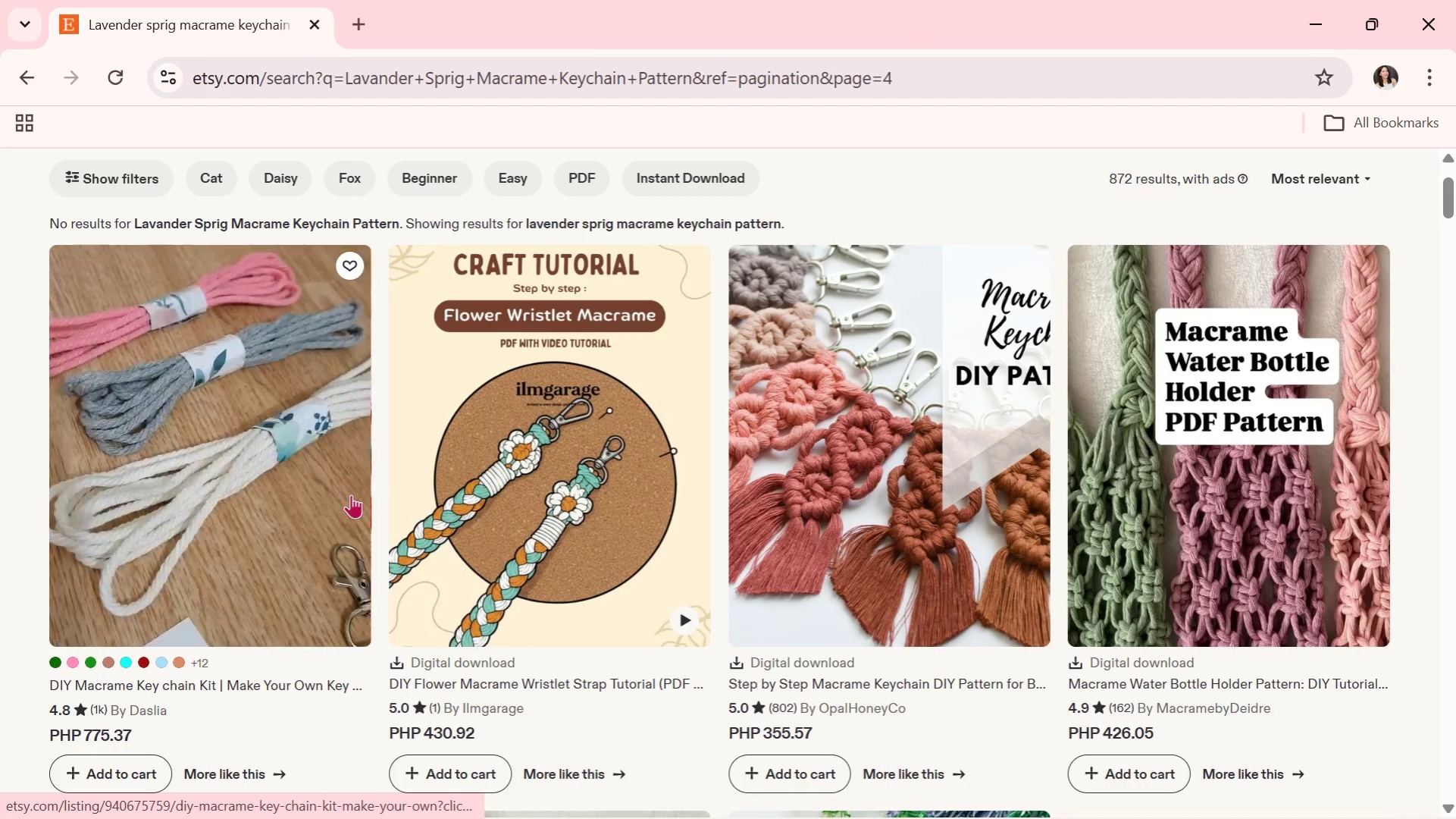 
scroll: coordinate [351, 494], scroll_direction: down, amount: 4.0
 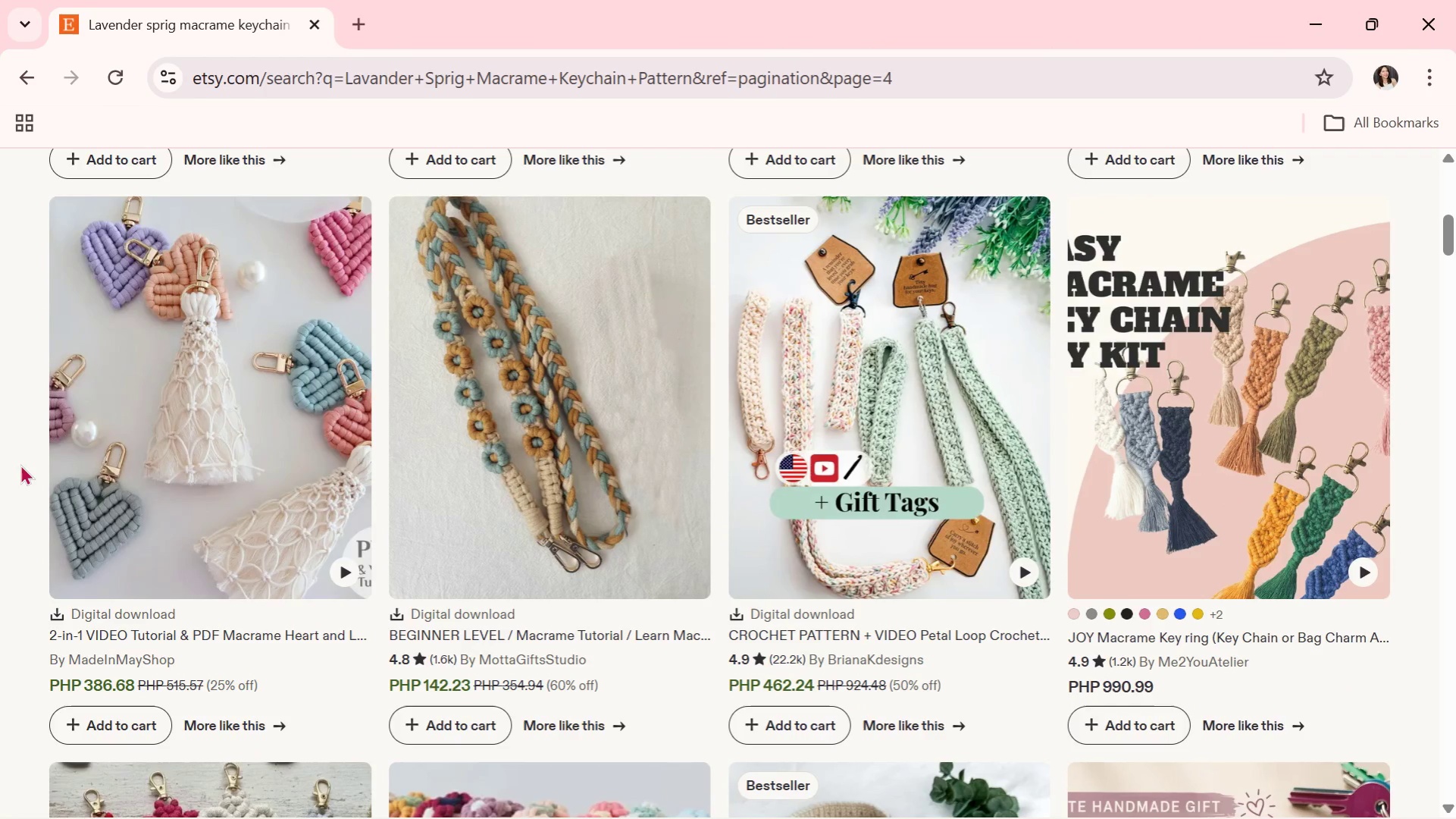 
wait(10.48)
 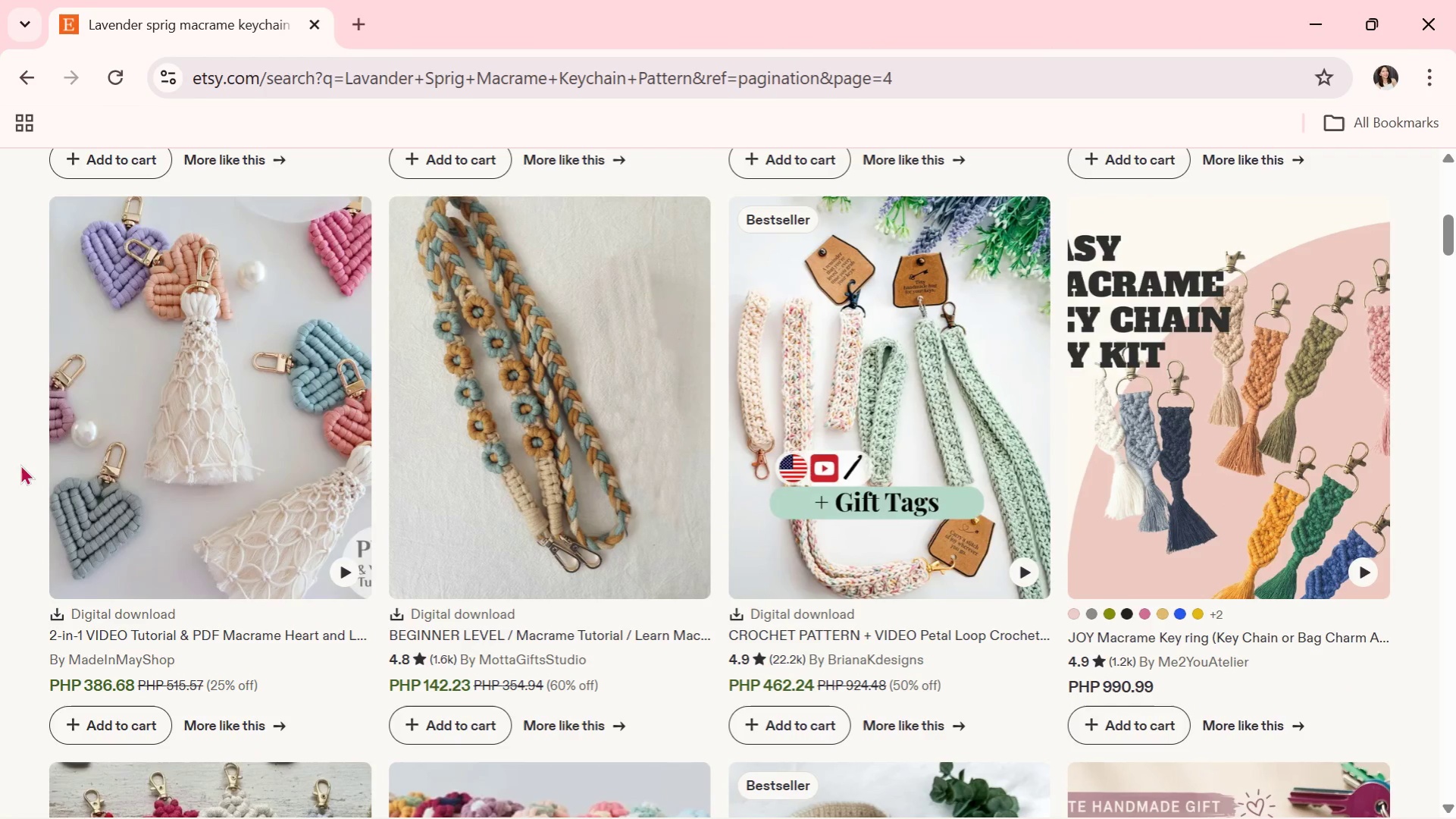 
scroll: coordinate [20, 464], scroll_direction: down, amount: 4.0
 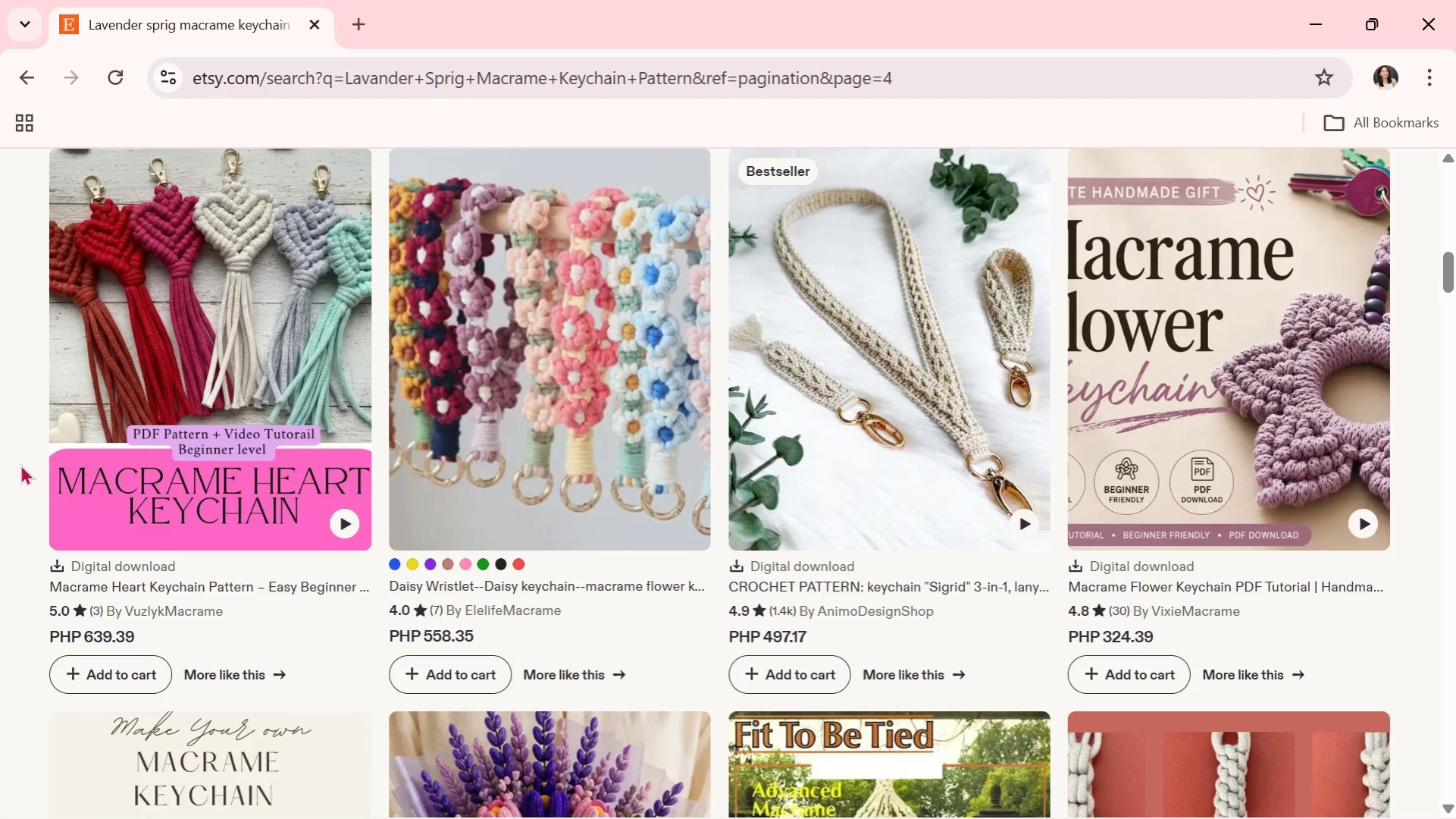 
wait(27.43)
 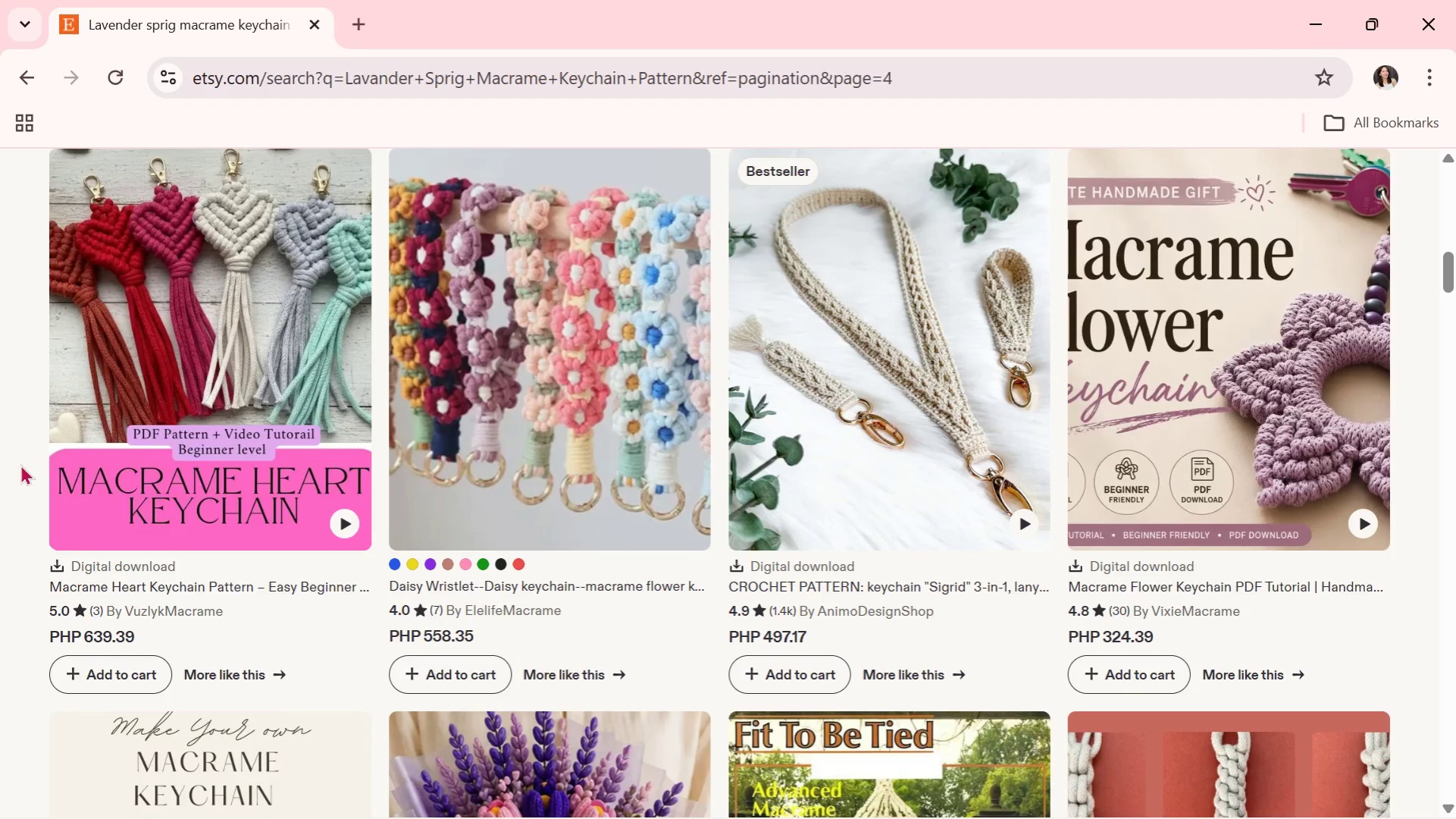 
scroll: coordinate [354, 483], scroll_direction: down, amount: 4.0
 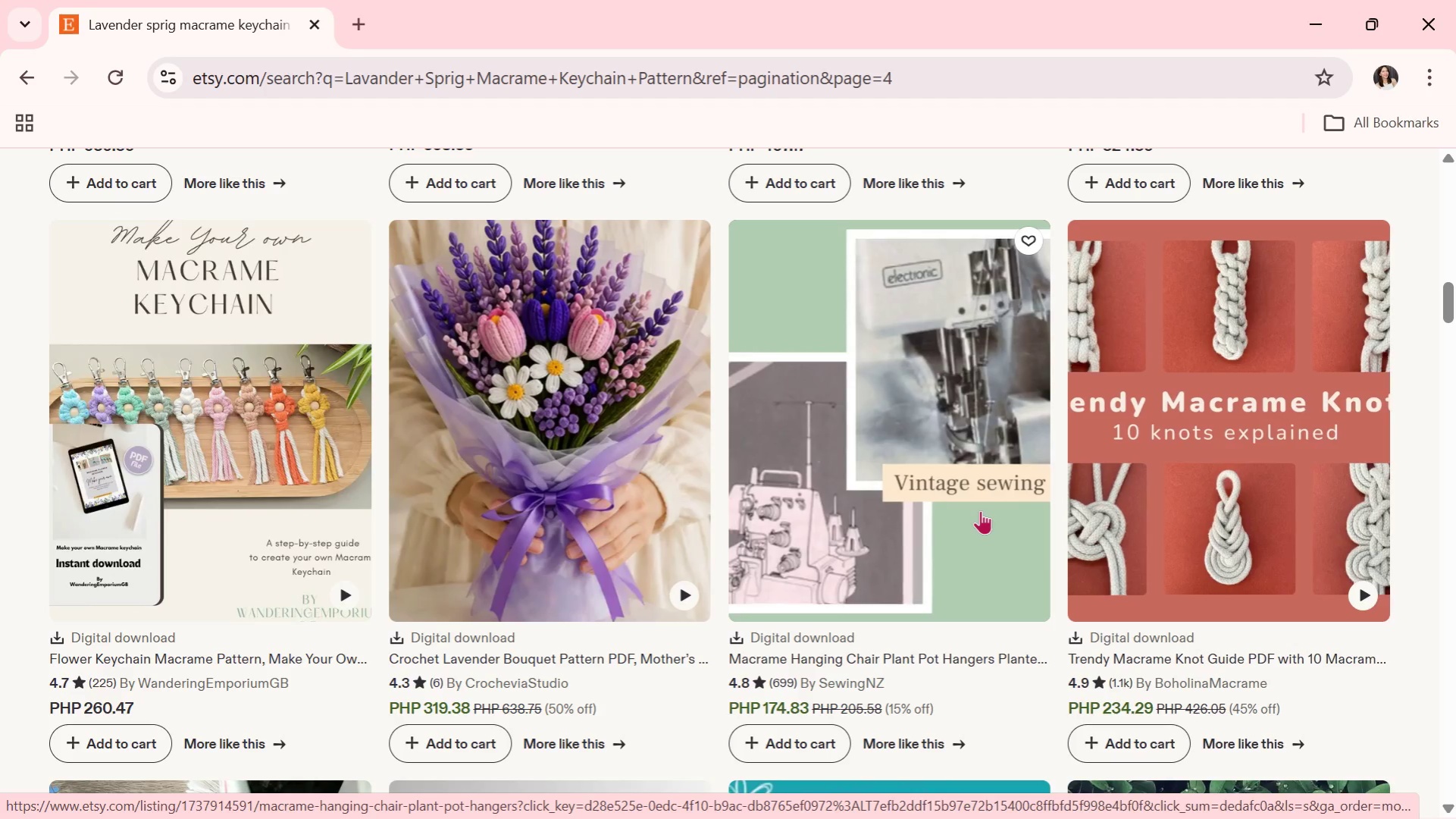 
wait(13.73)
 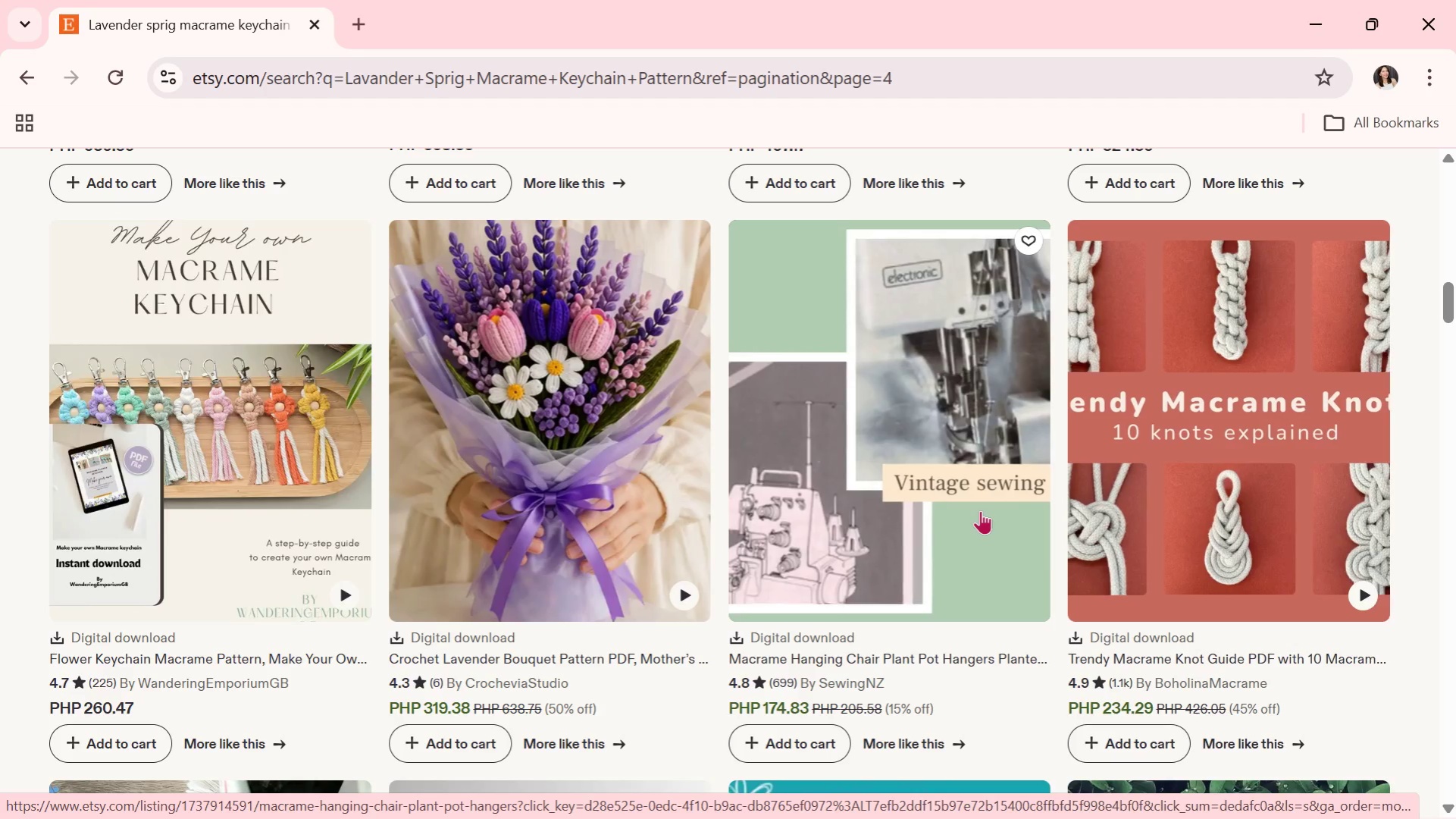 
scroll: coordinate [980, 510], scroll_direction: down, amount: 5.0
 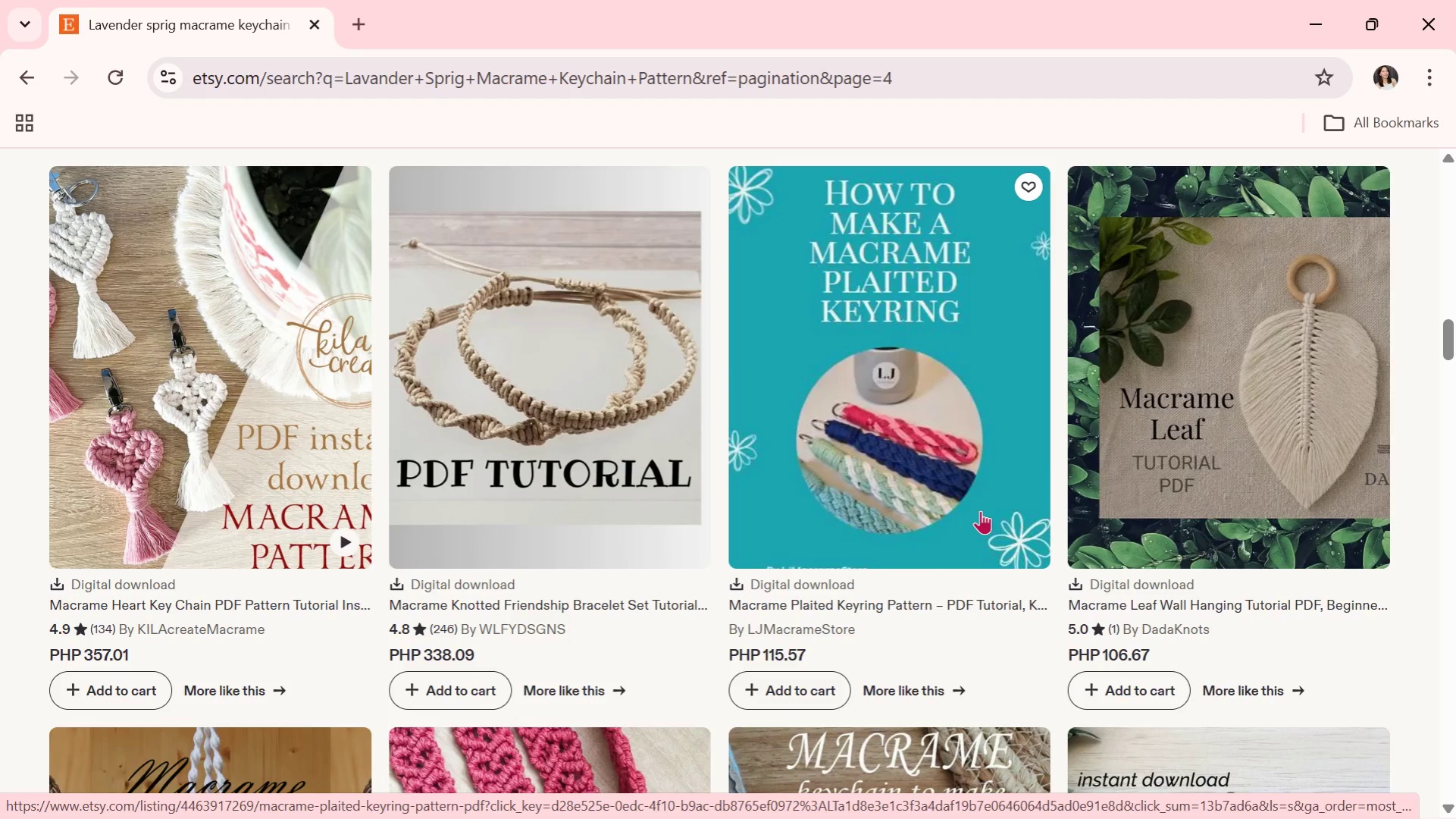 
wait(7.85)
 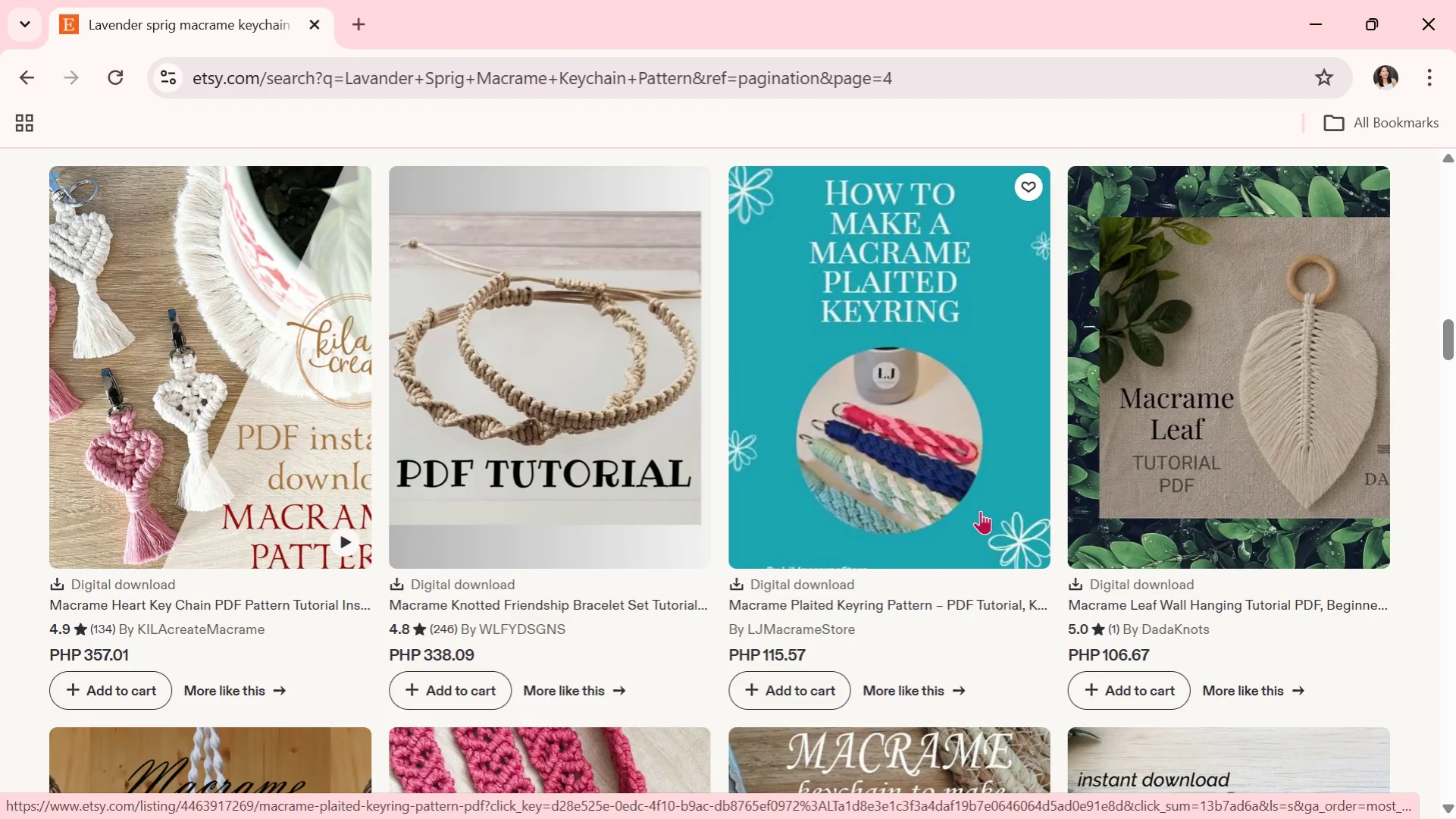 
scroll: coordinate [980, 510], scroll_direction: down, amount: 4.0
 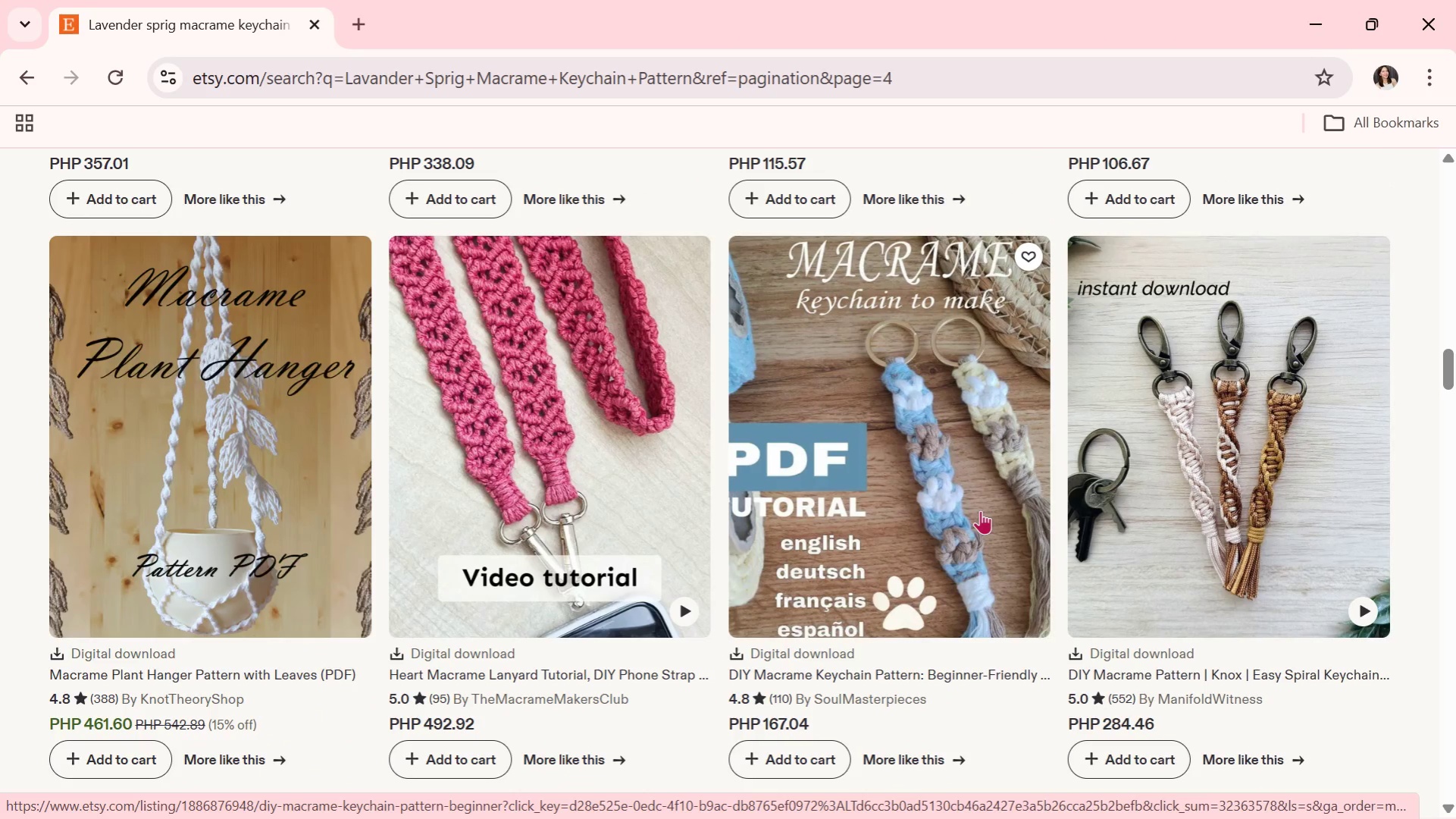 
wait(25.33)
 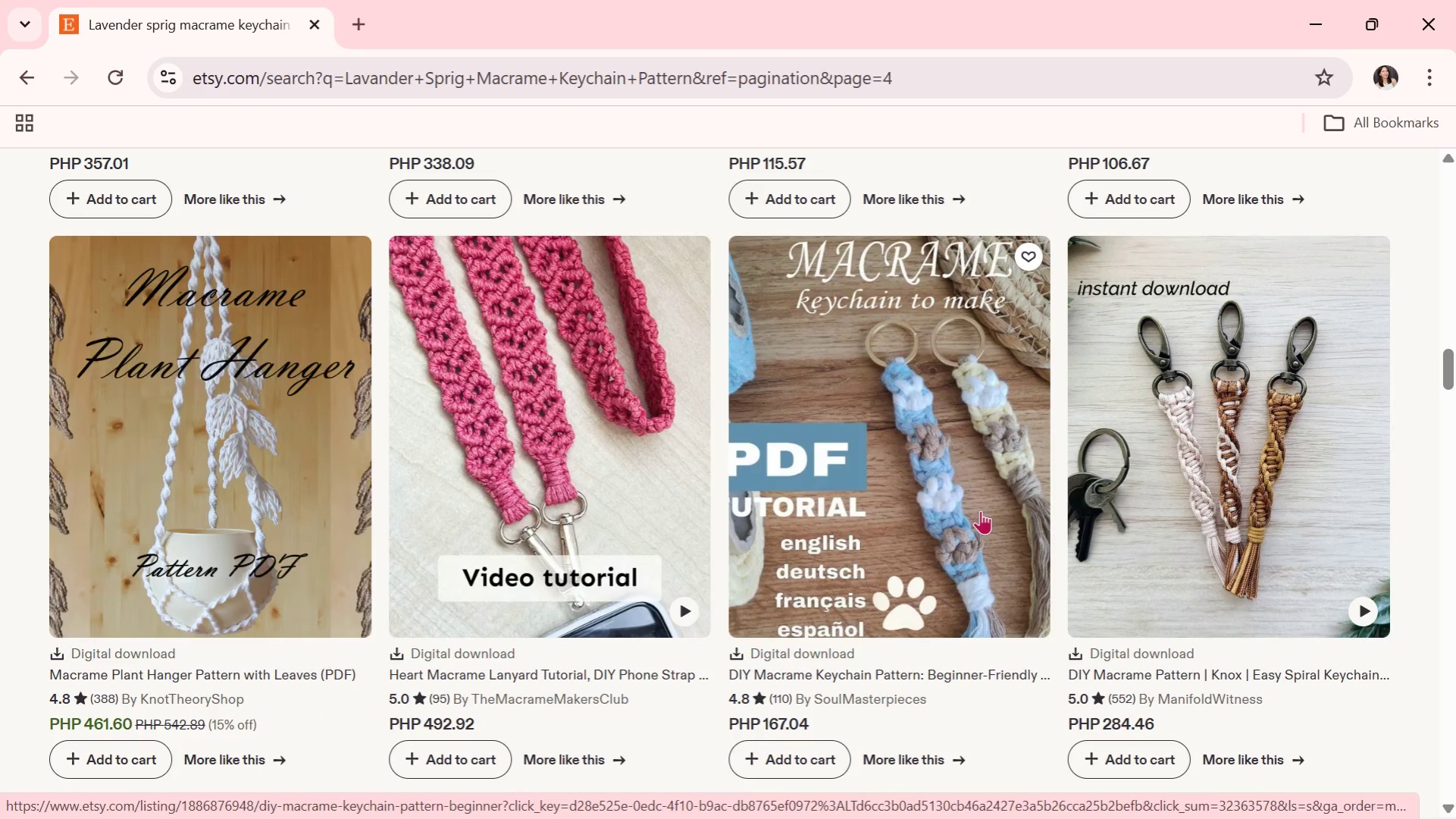 
scroll: coordinate [980, 512], scroll_direction: down, amount: 5.0
 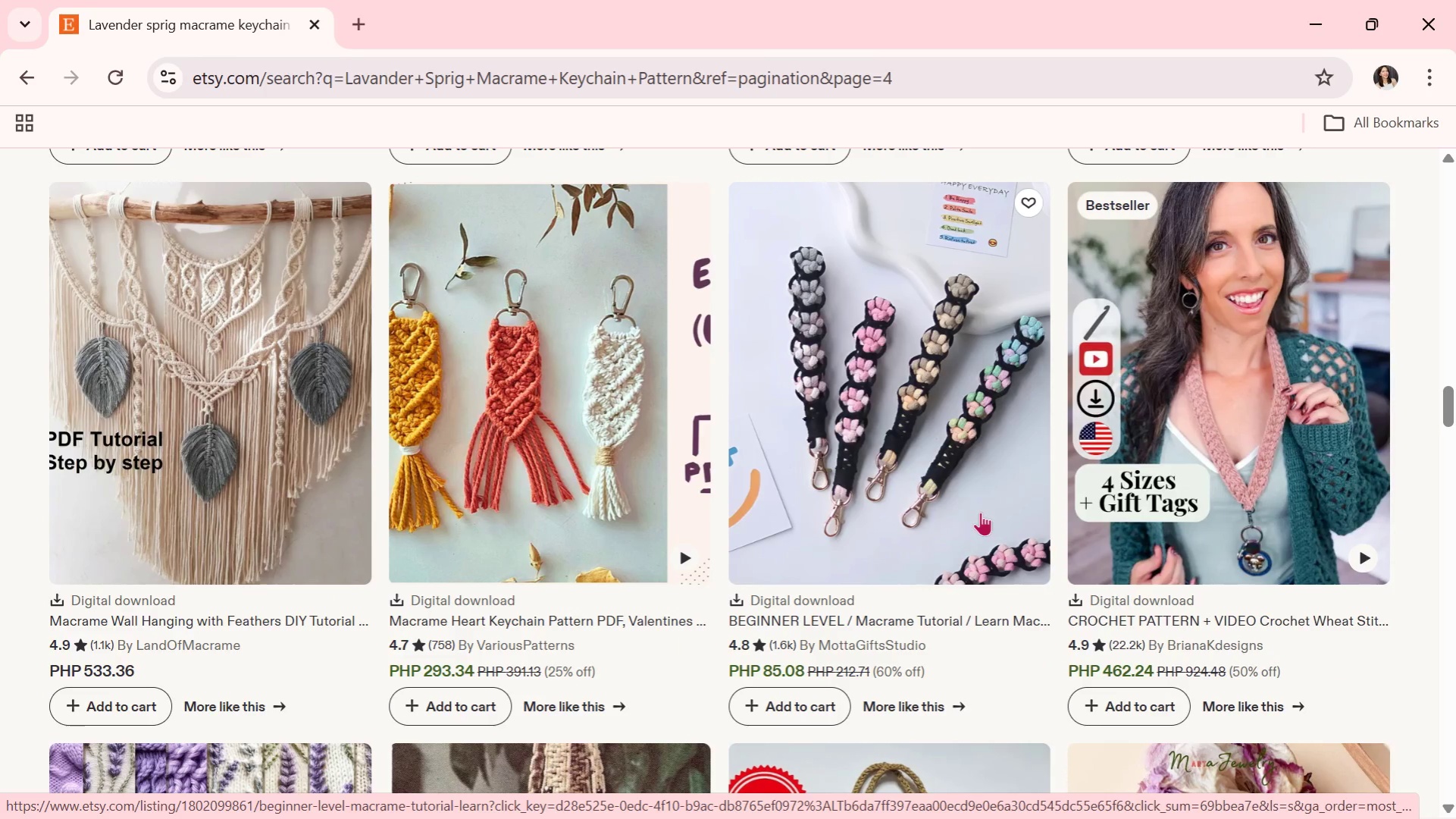 
wait(8.73)
 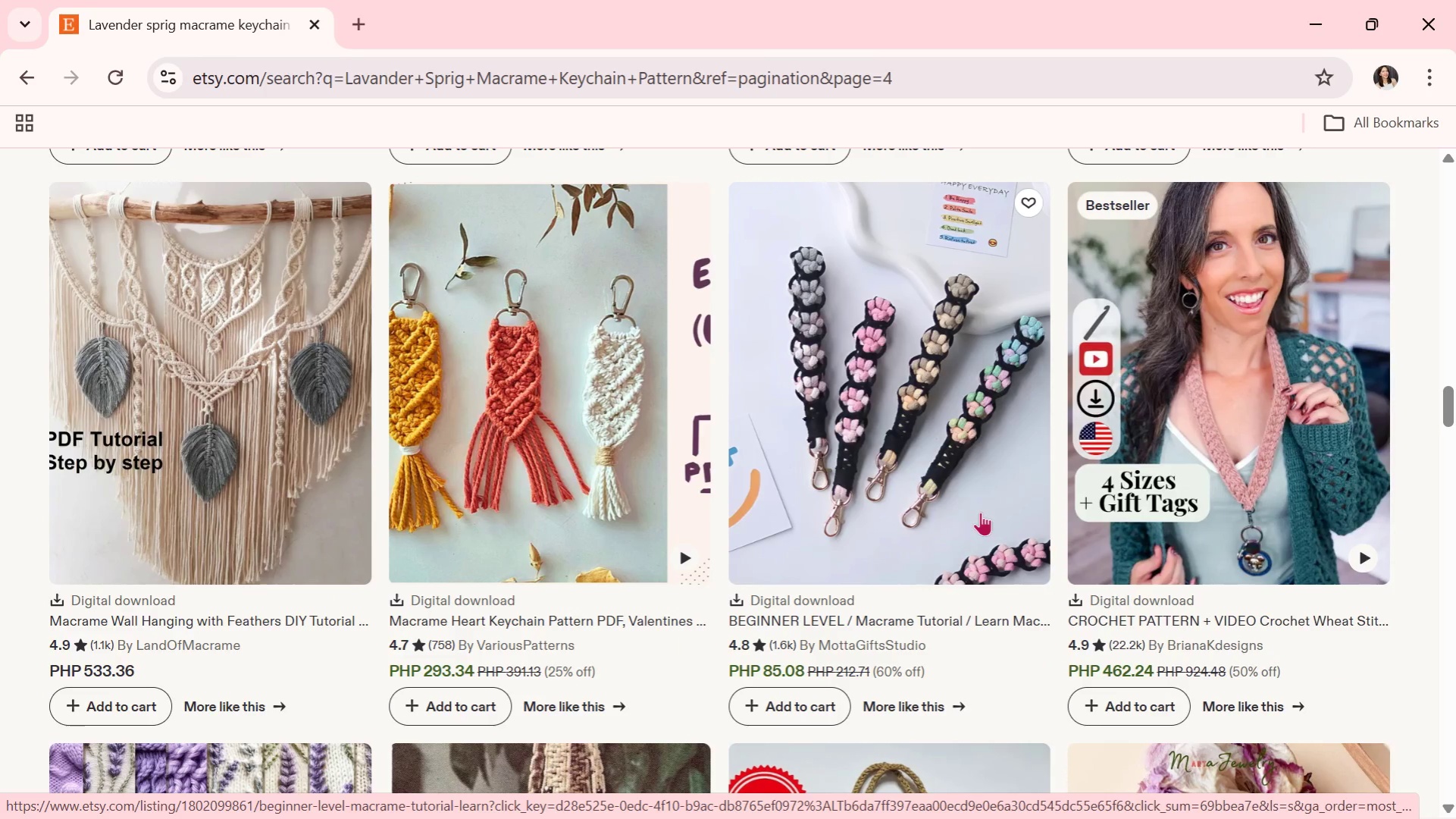 
scroll: coordinate [980, 512], scroll_direction: down, amount: 4.0
 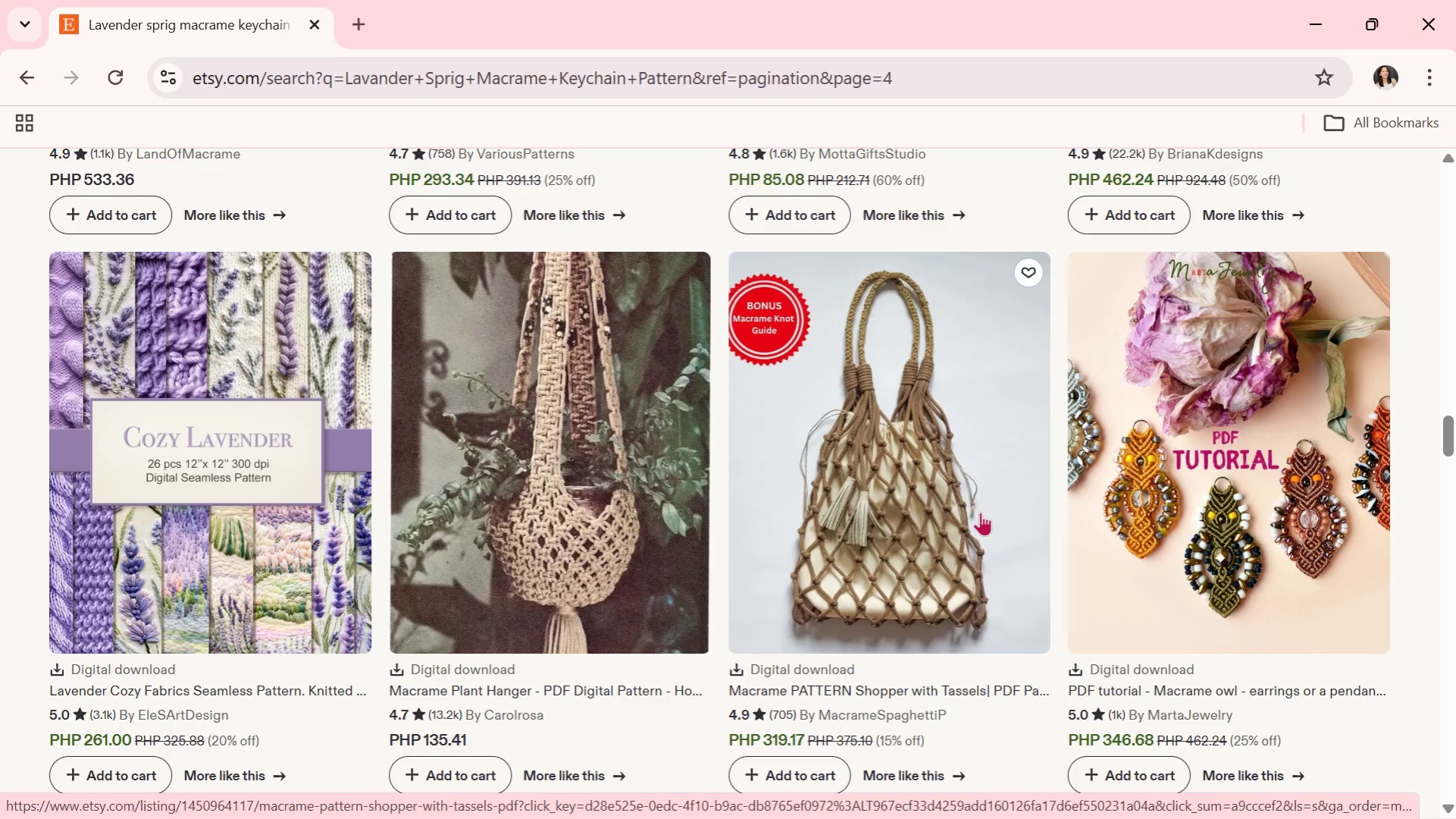 
wait(7.52)
 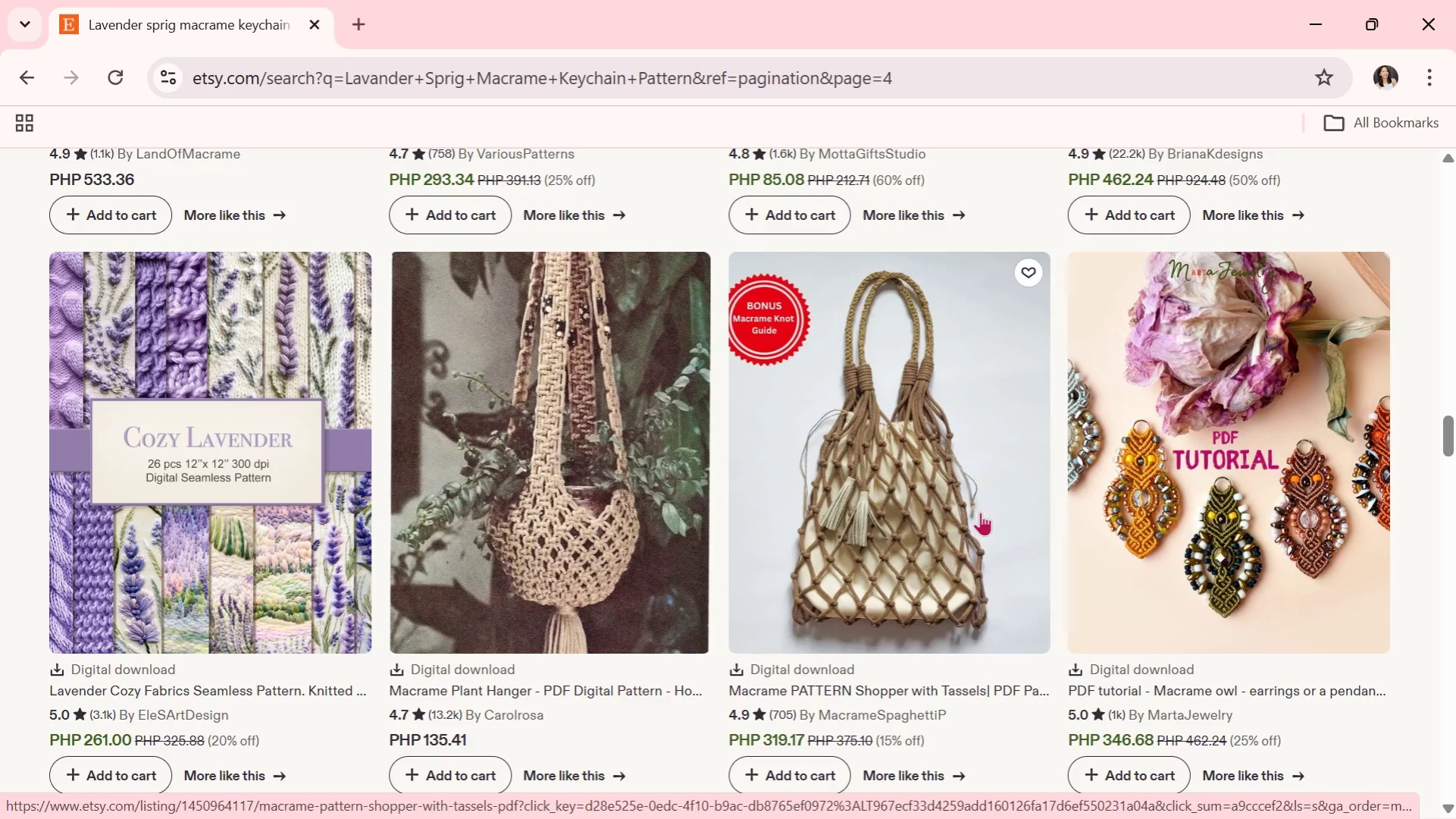 
scroll: coordinate [942, 538], scroll_direction: down, amount: 9.0
 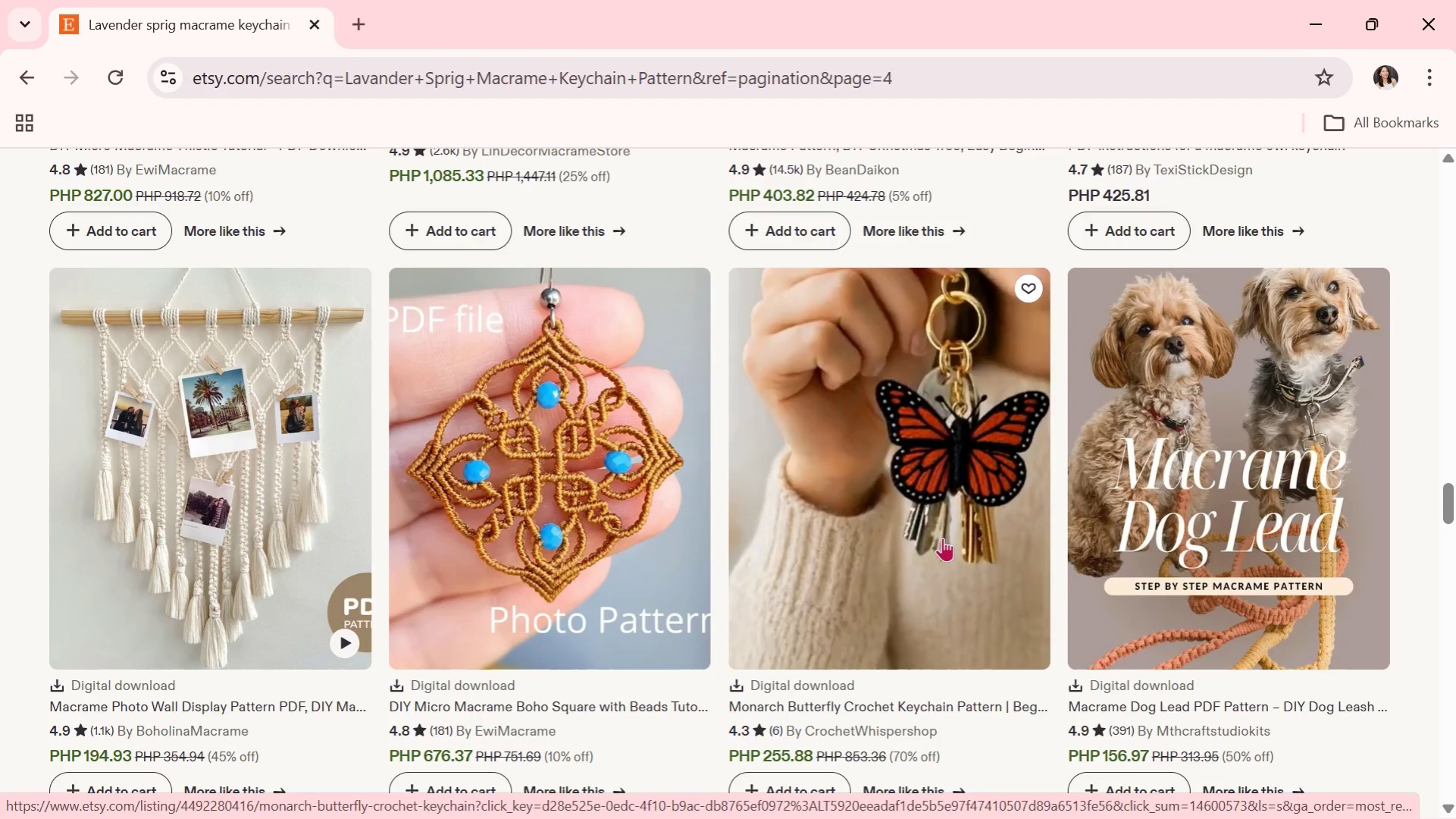 
wait(17.58)
 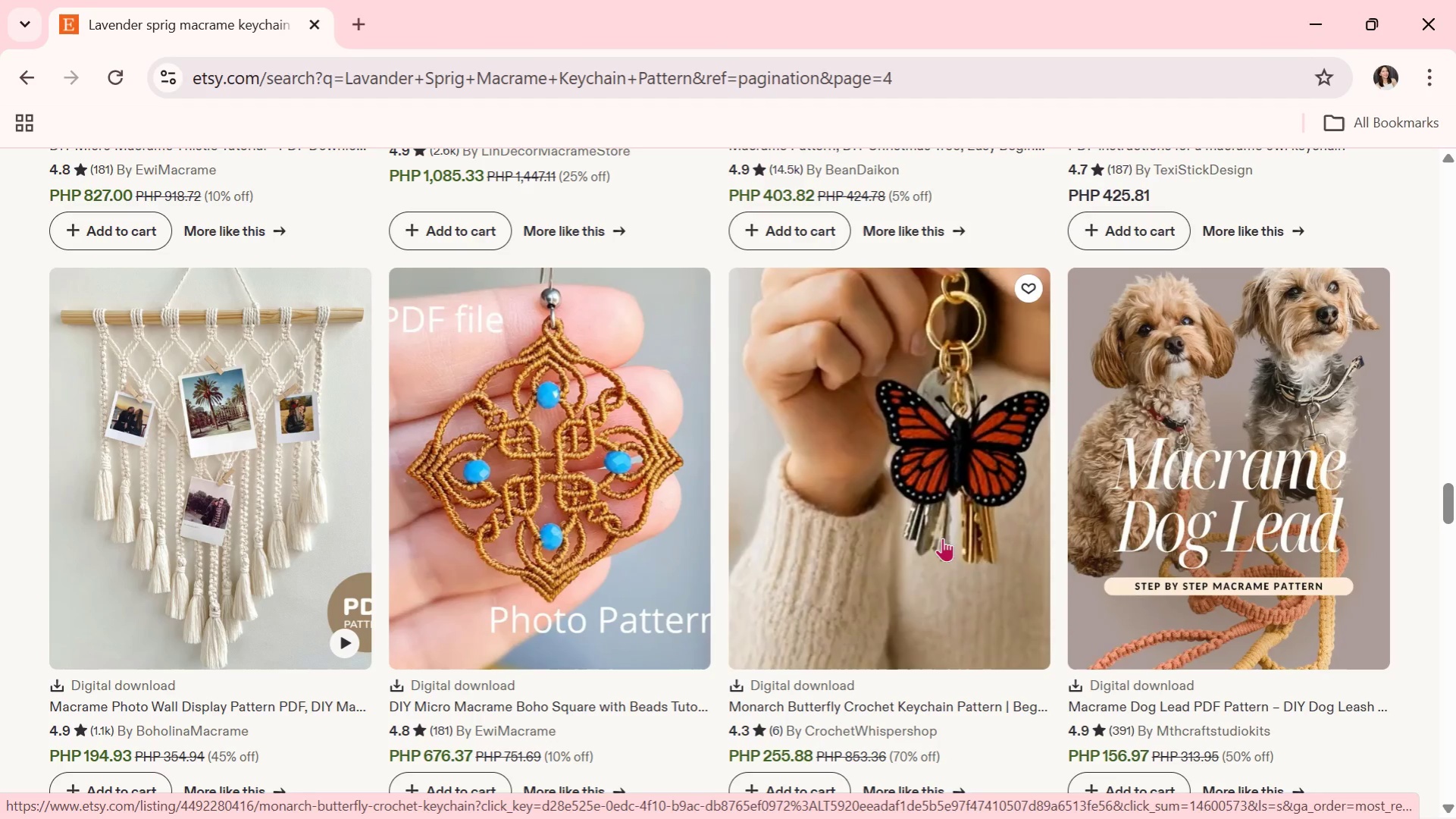 
scroll: coordinate [942, 538], scroll_direction: down, amount: 5.0
 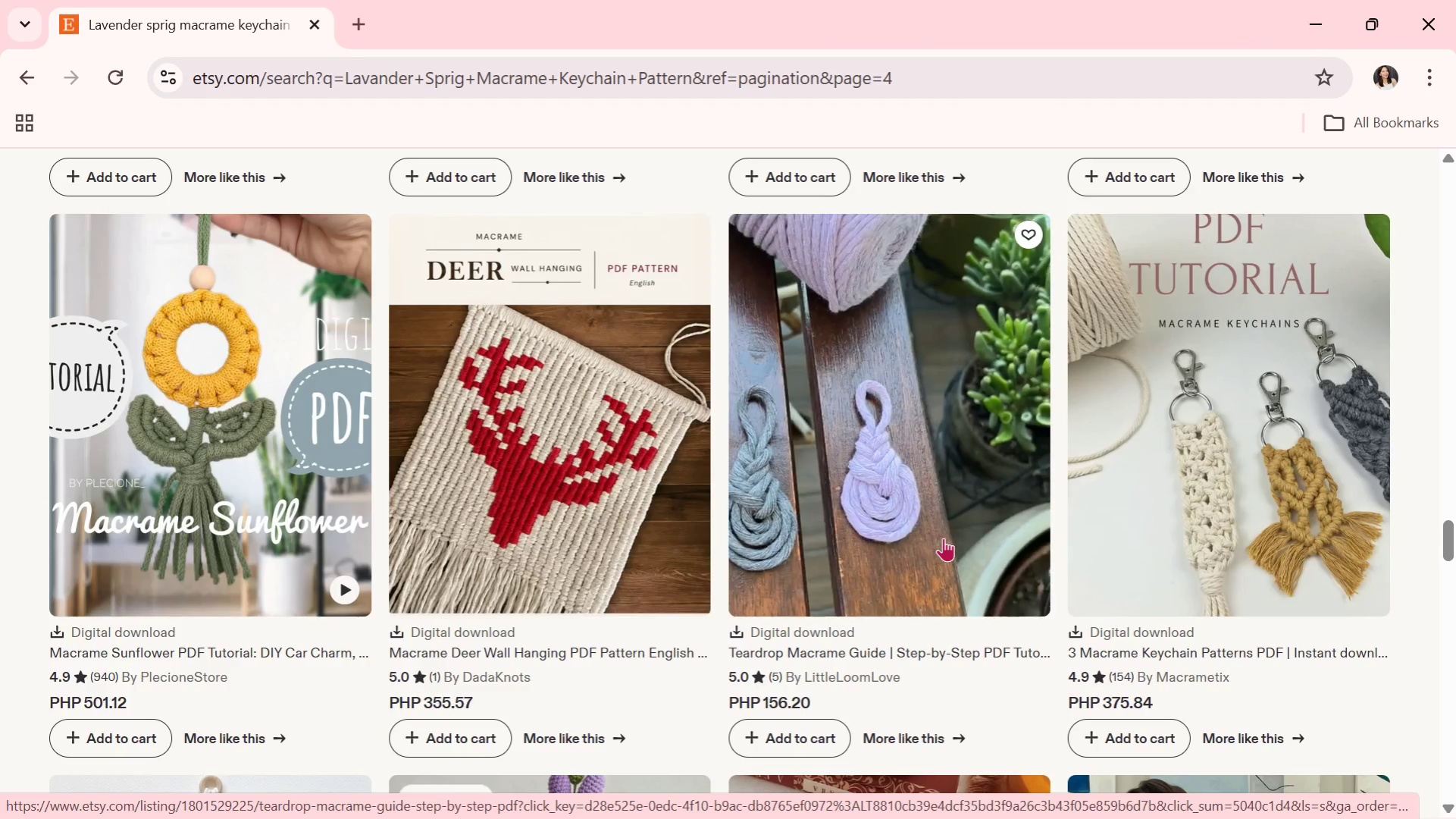 
wait(15.36)
 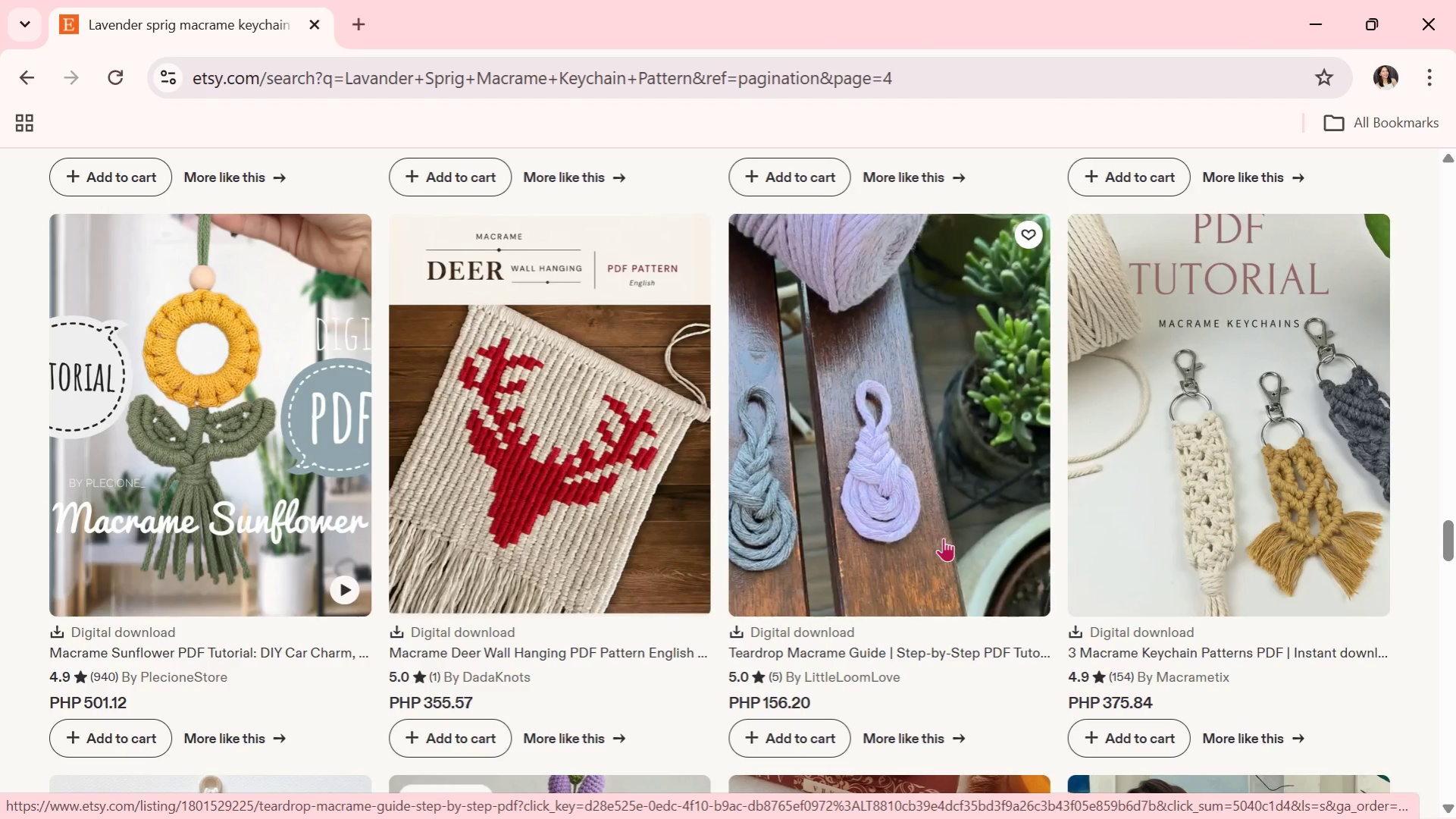 
scroll: coordinate [942, 538], scroll_direction: down, amount: 5.0
 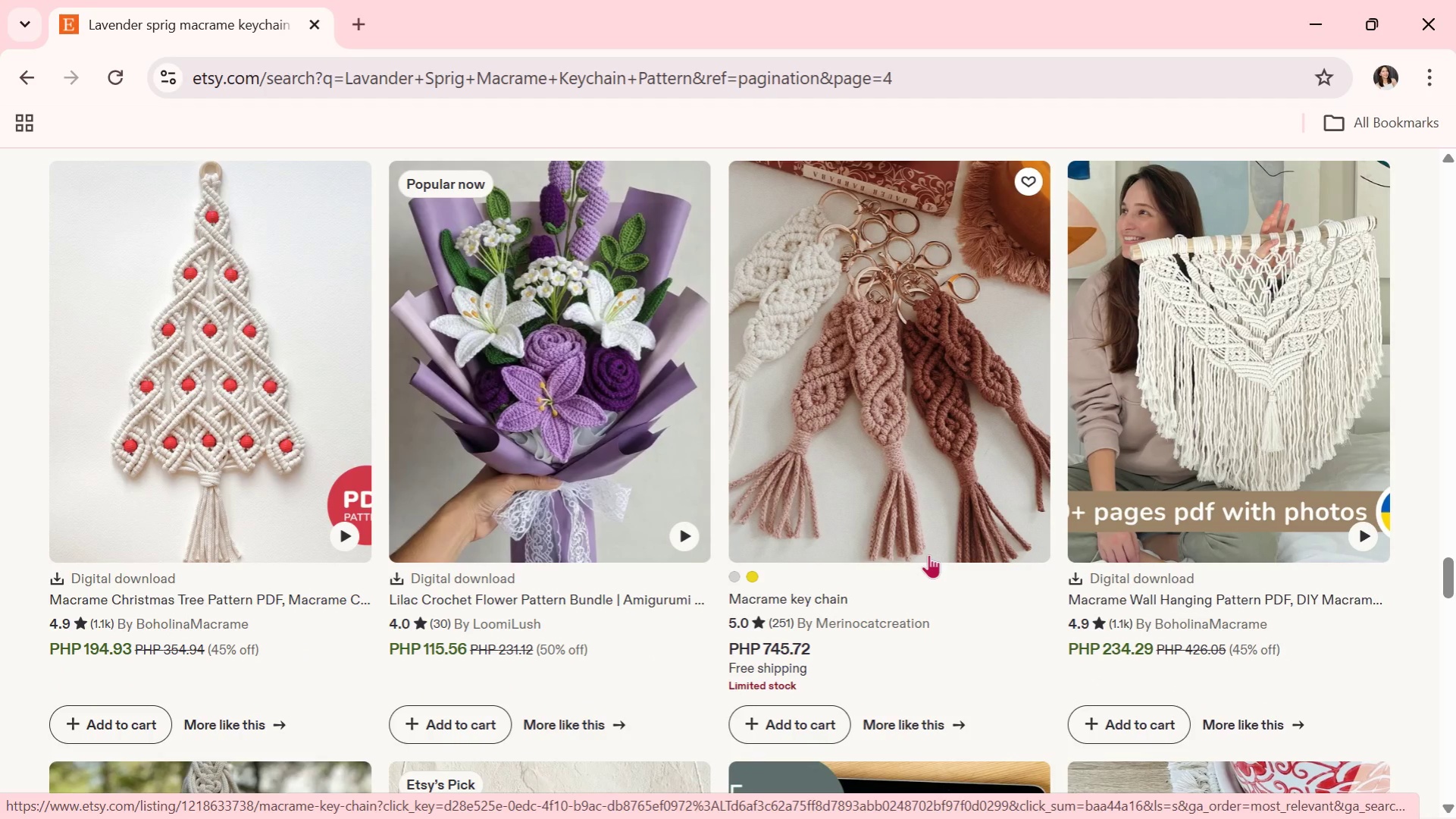 
wait(46.98)
 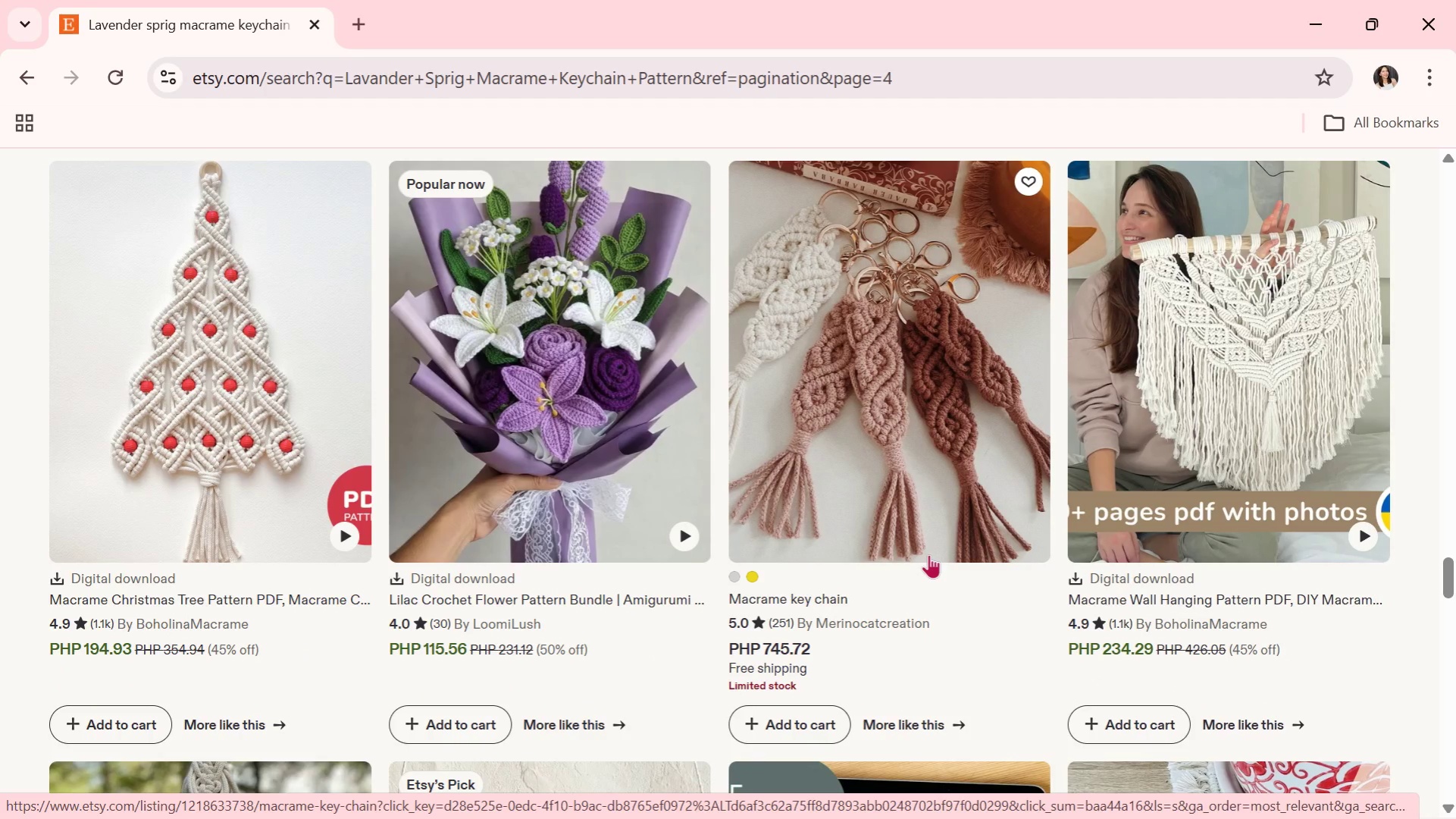 
left_click([722, 799])
 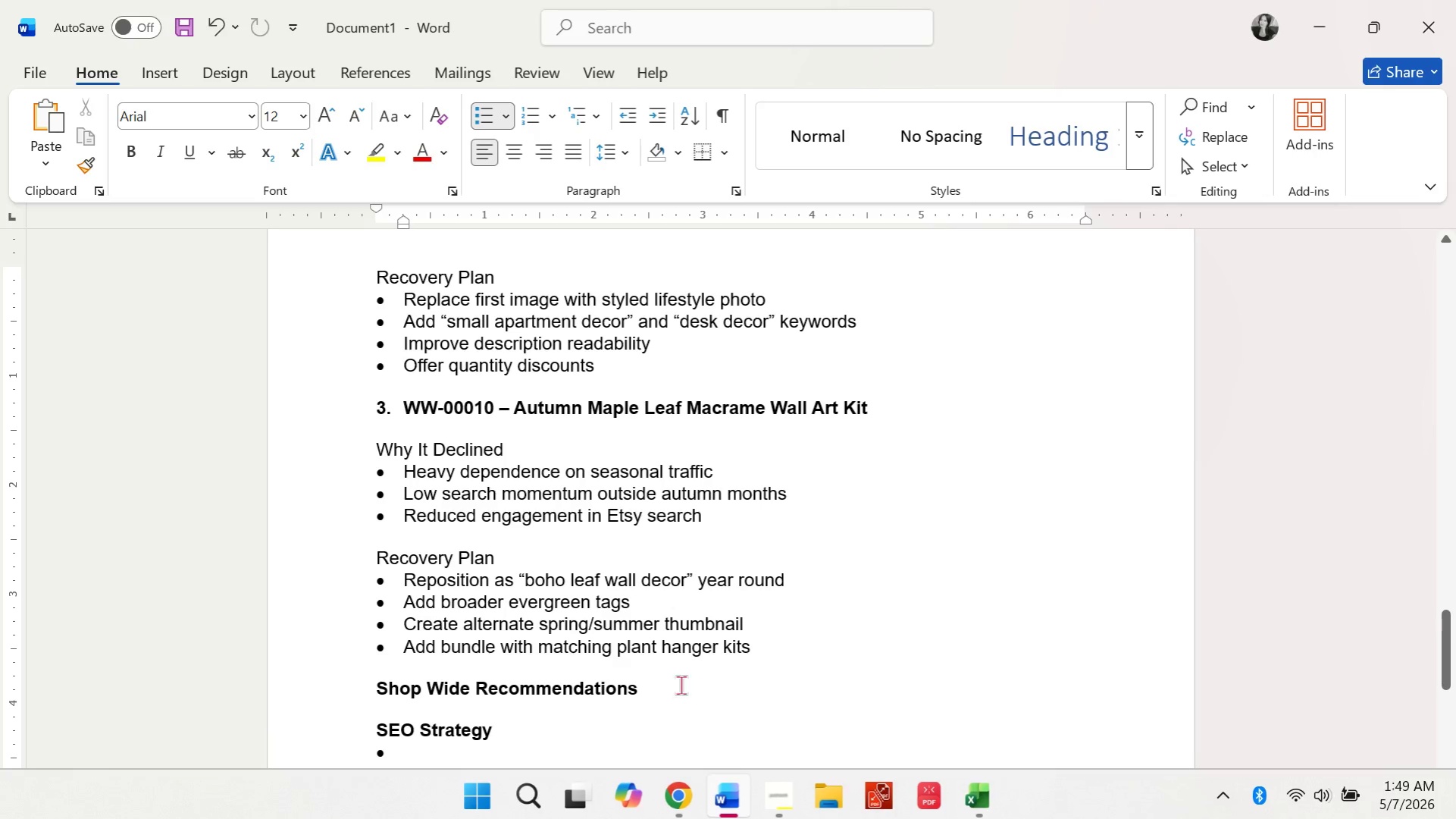 
scroll: coordinate [644, 670], scroll_direction: down, amount: 3.0
 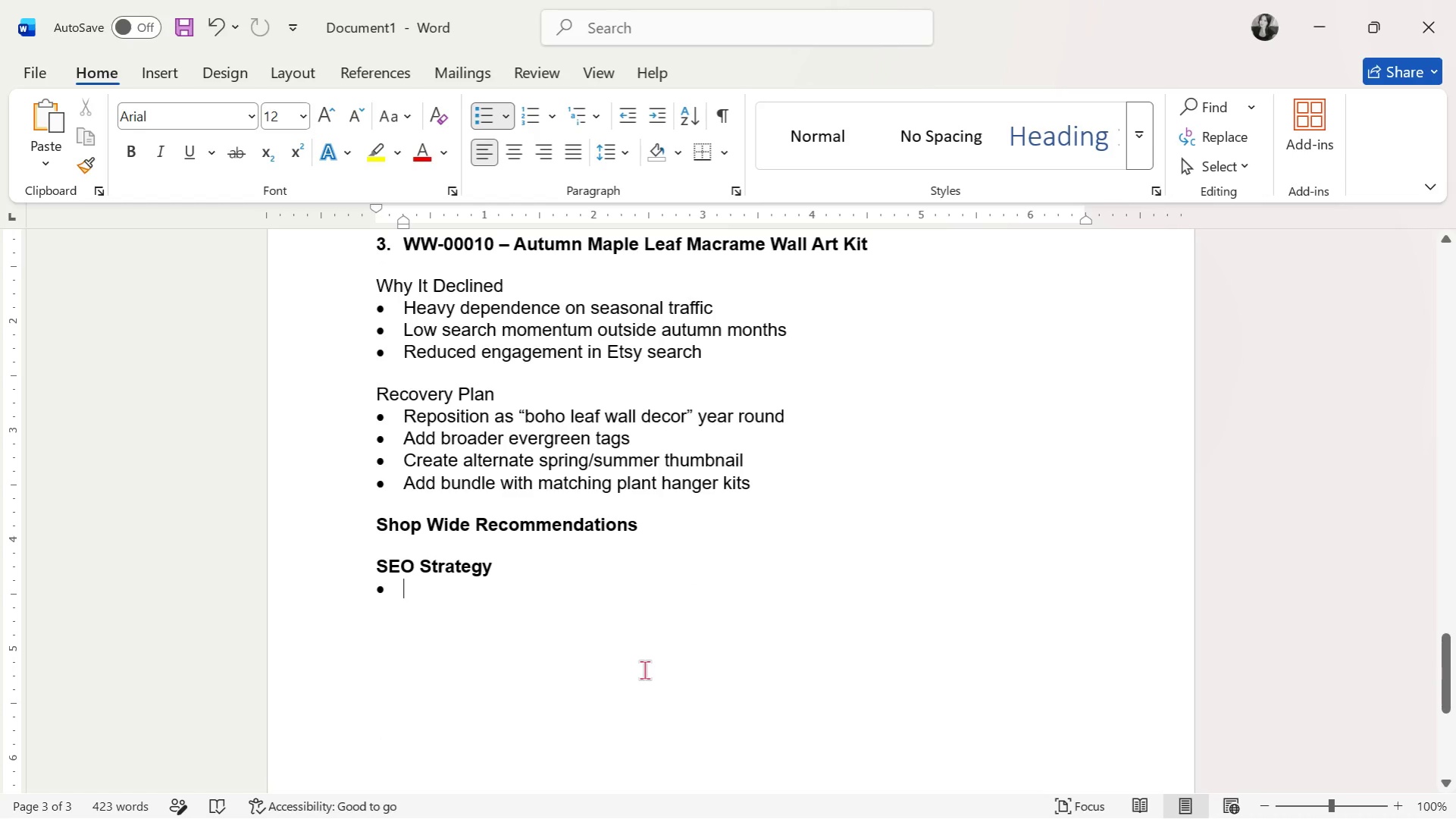 
wait(5.28)
 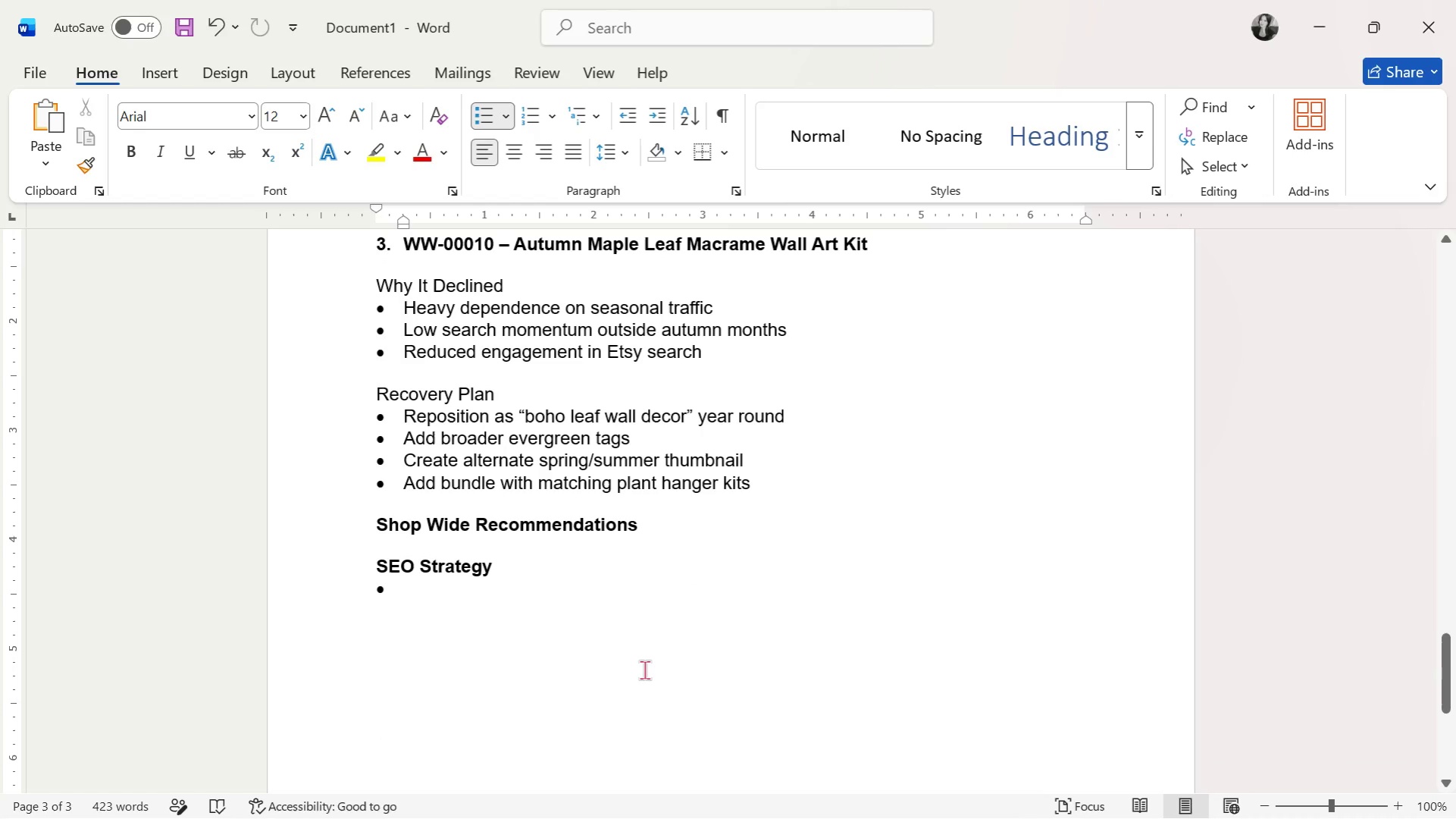 
type(Prioritizr )
key(Backspace)
key(Backspace)
type(e long tail keywords with o)
key(Backspace)
type(botanical )
 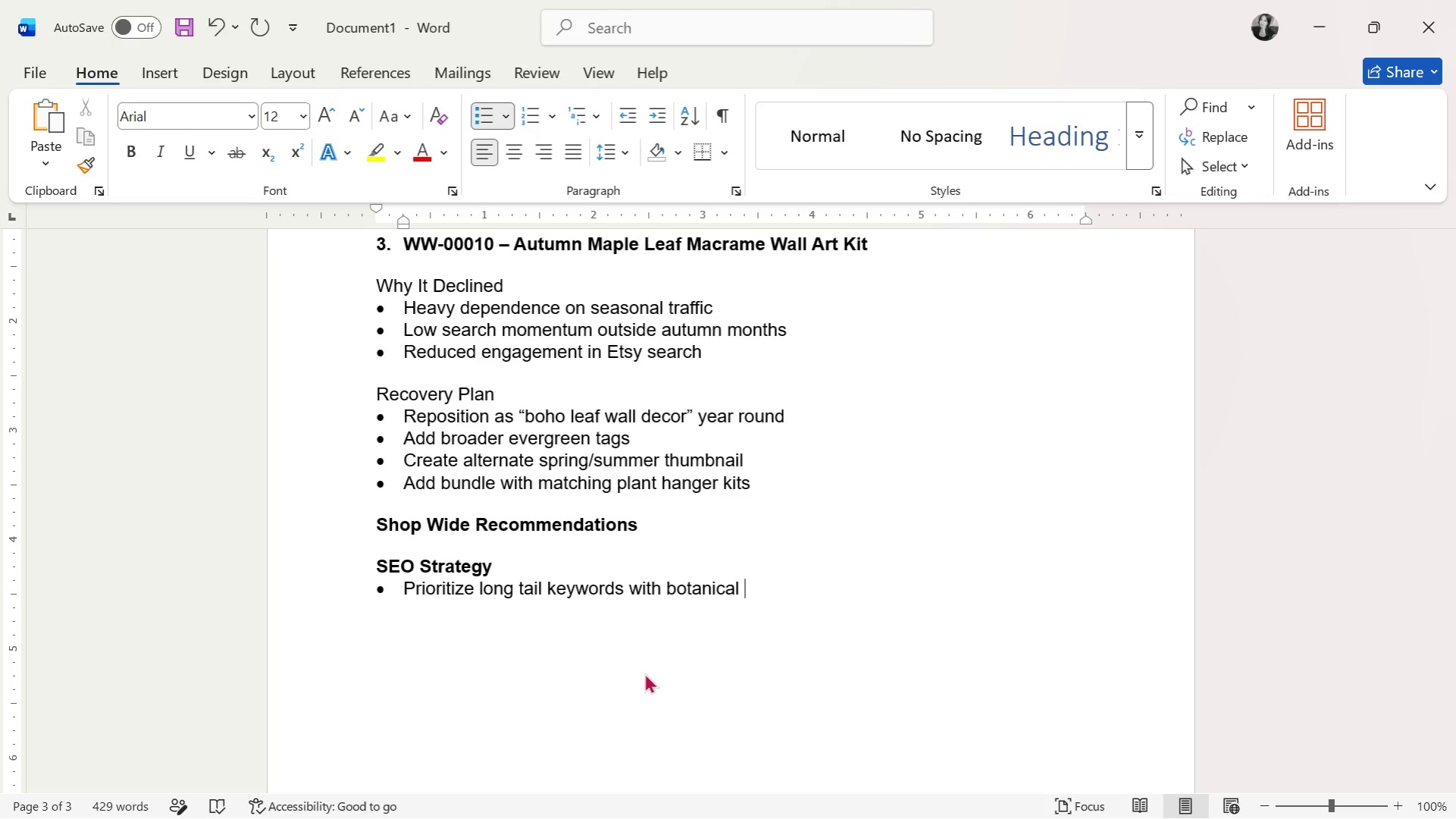 
type(bei)
key(Backspace)
type(ginner combinations)
 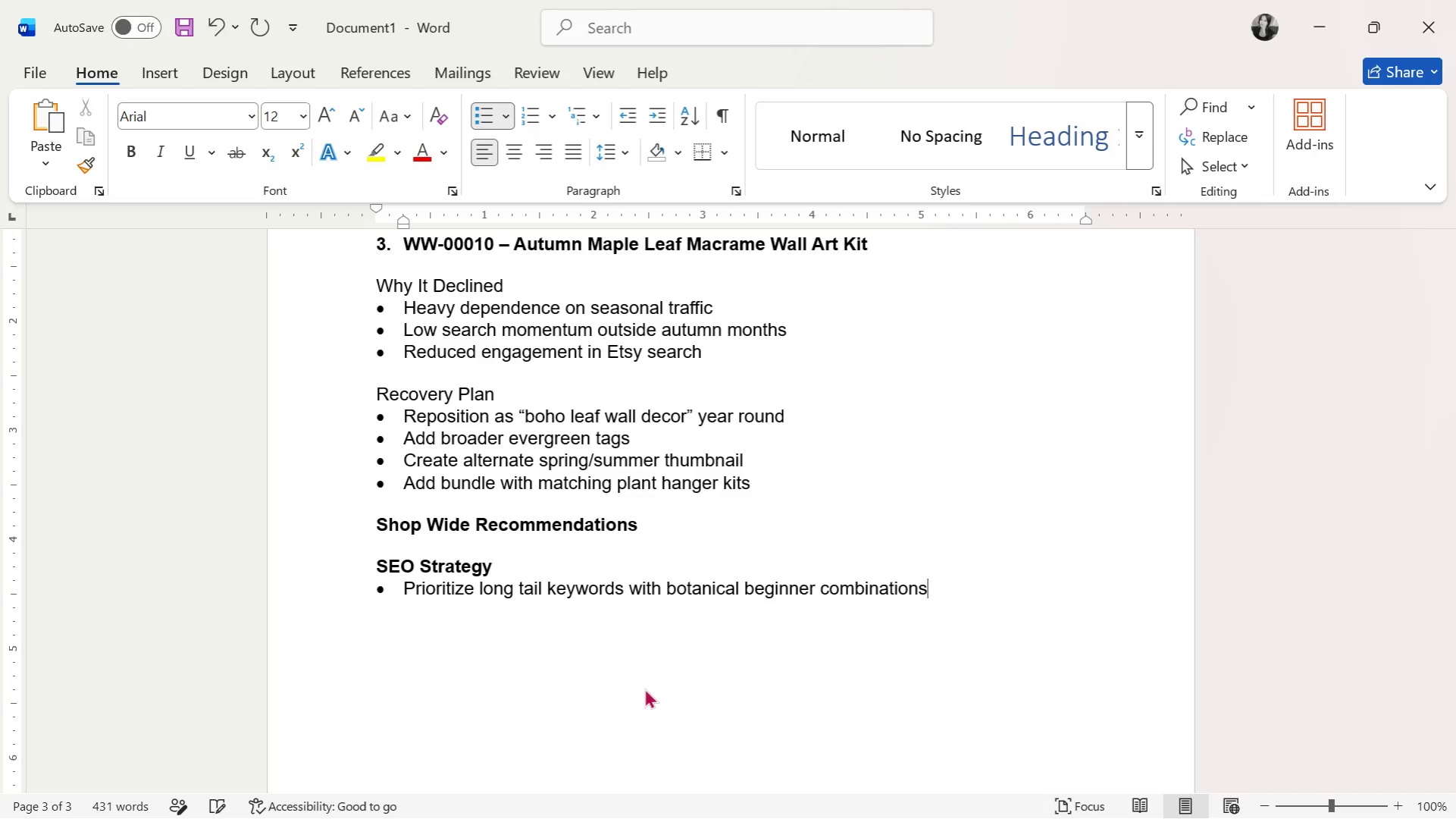 
key(Enter)
 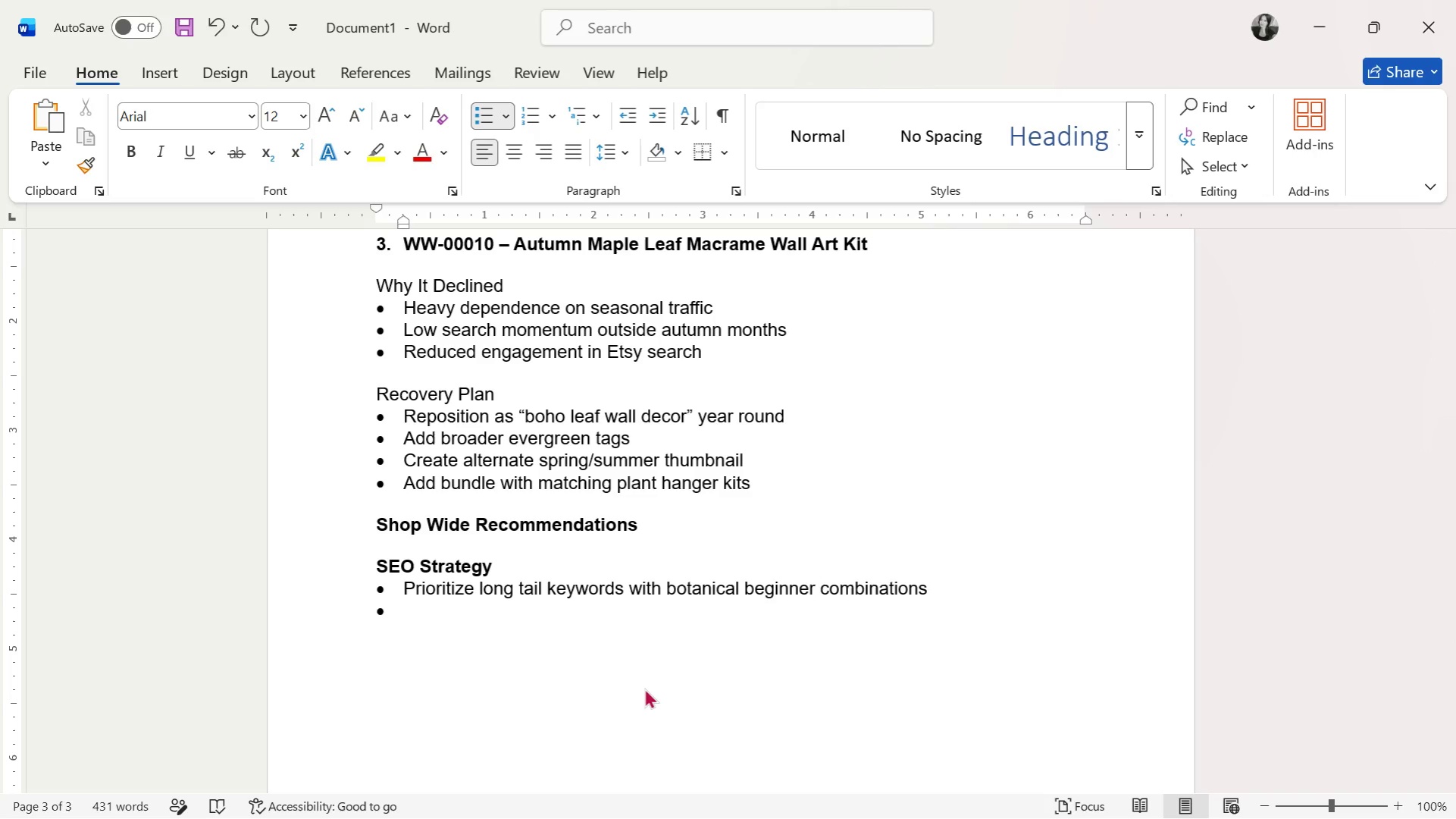 
type(Use all 13 Etsy tags consistenl)
key(Backspace)
type(yly)
key(Backspace)
key(Backspace)
key(Backspace)
key(Backspace)
type(ntly)
 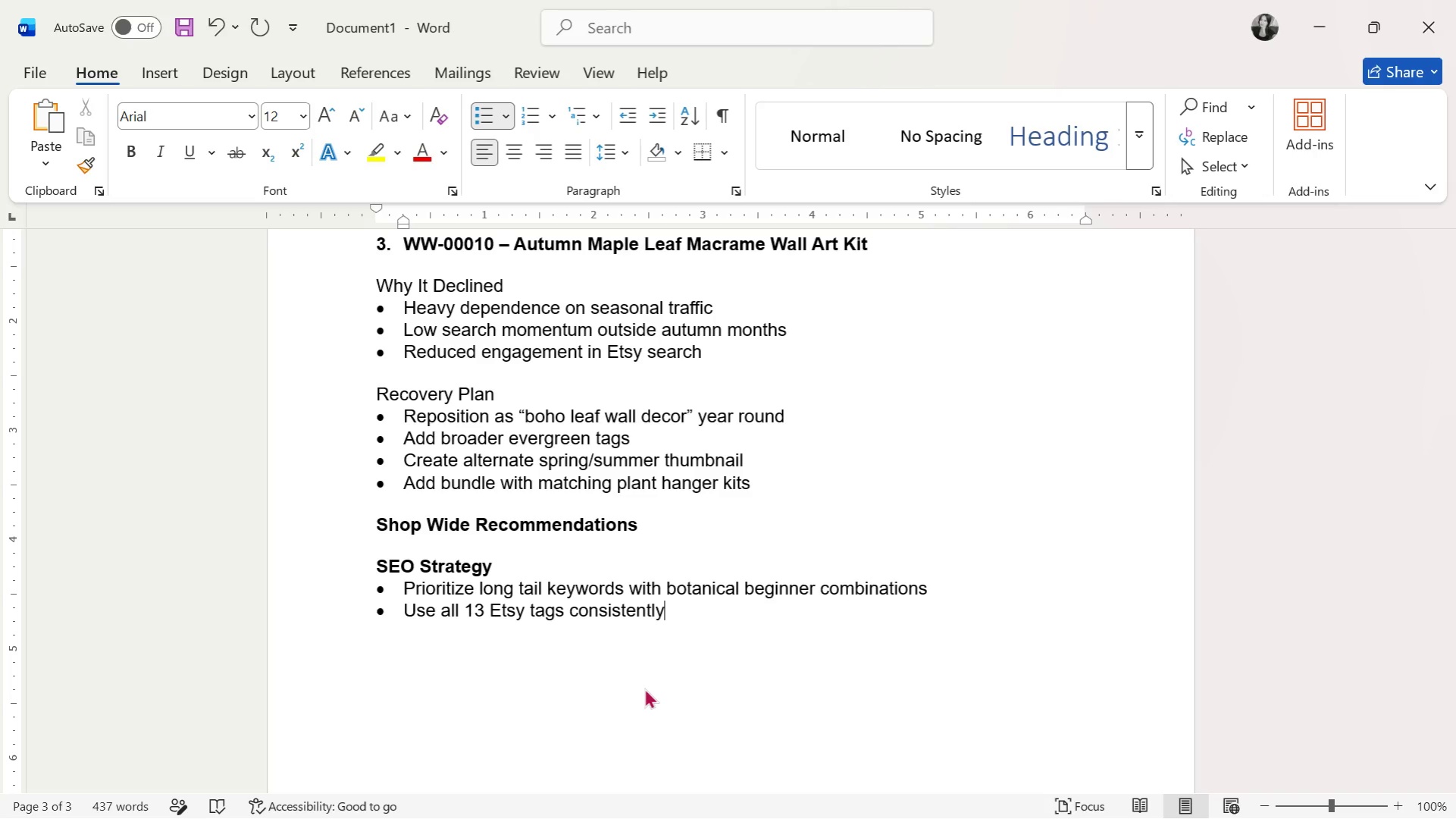 
key(Enter)
 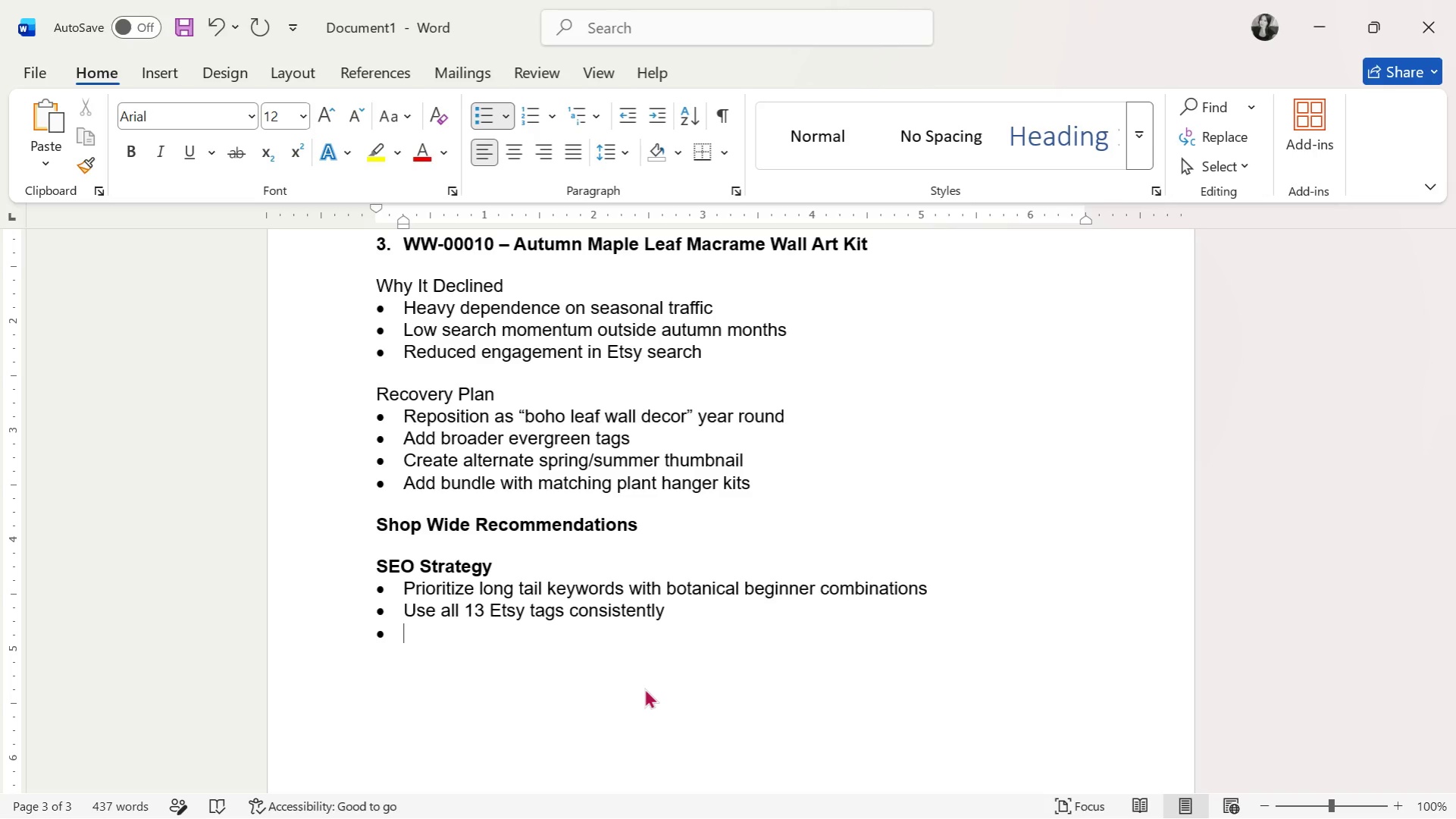 
type(Add searchable attributes including room, style, holiday, and recipent)
 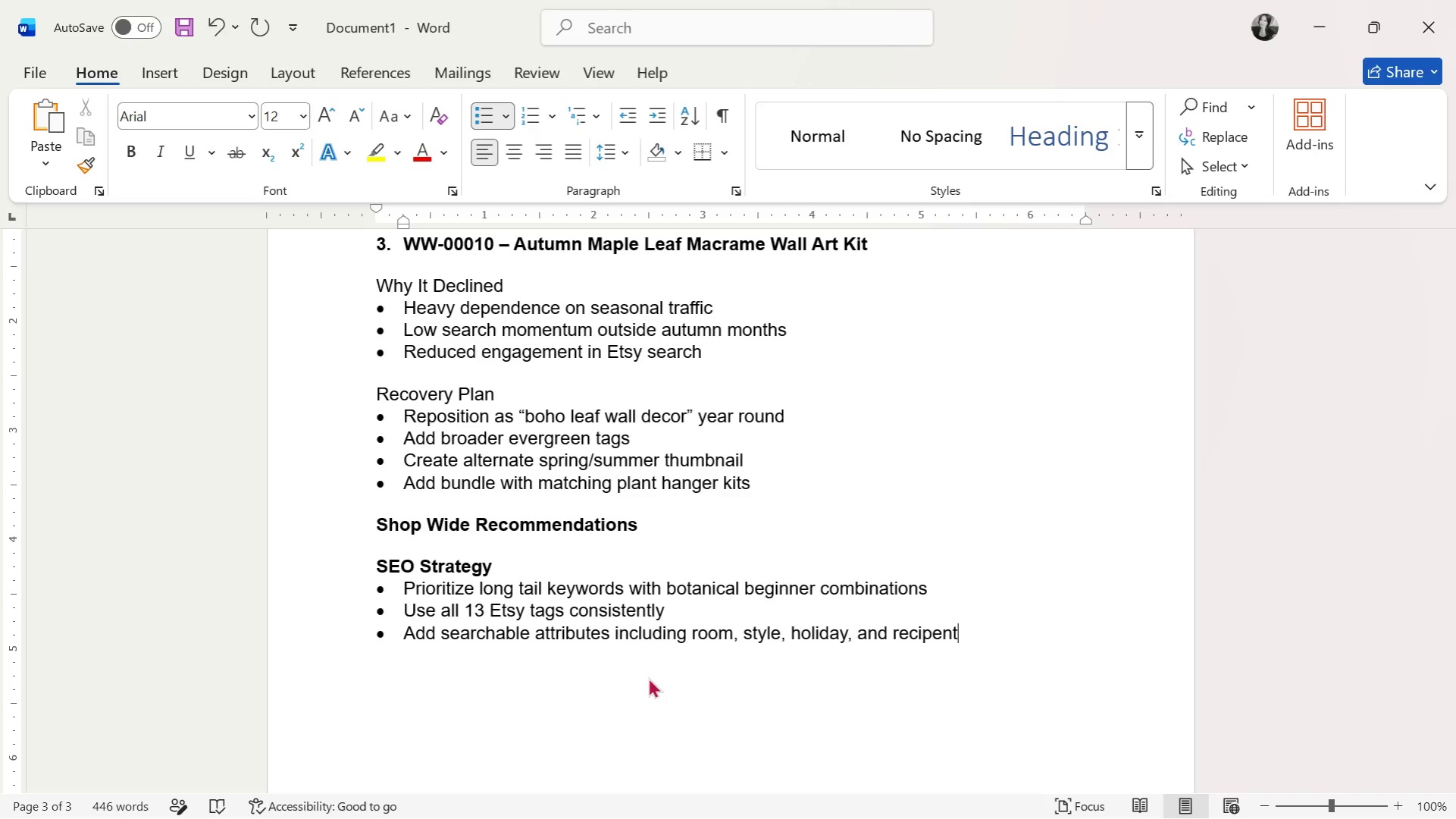 
key(Enter)
 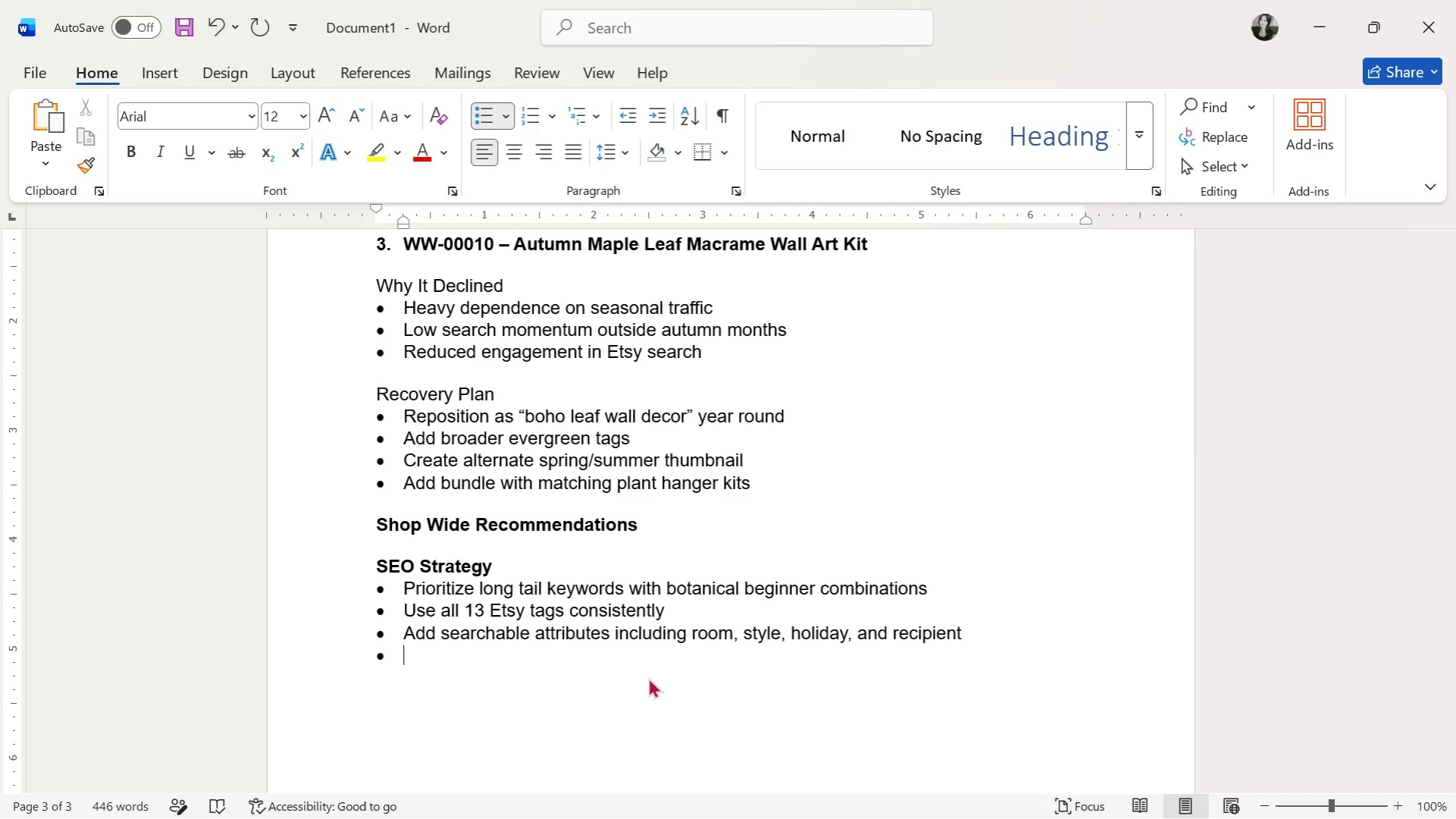 
type(Refresh underperforming title )
key(Backspace)
type(s every 45-60 days)
 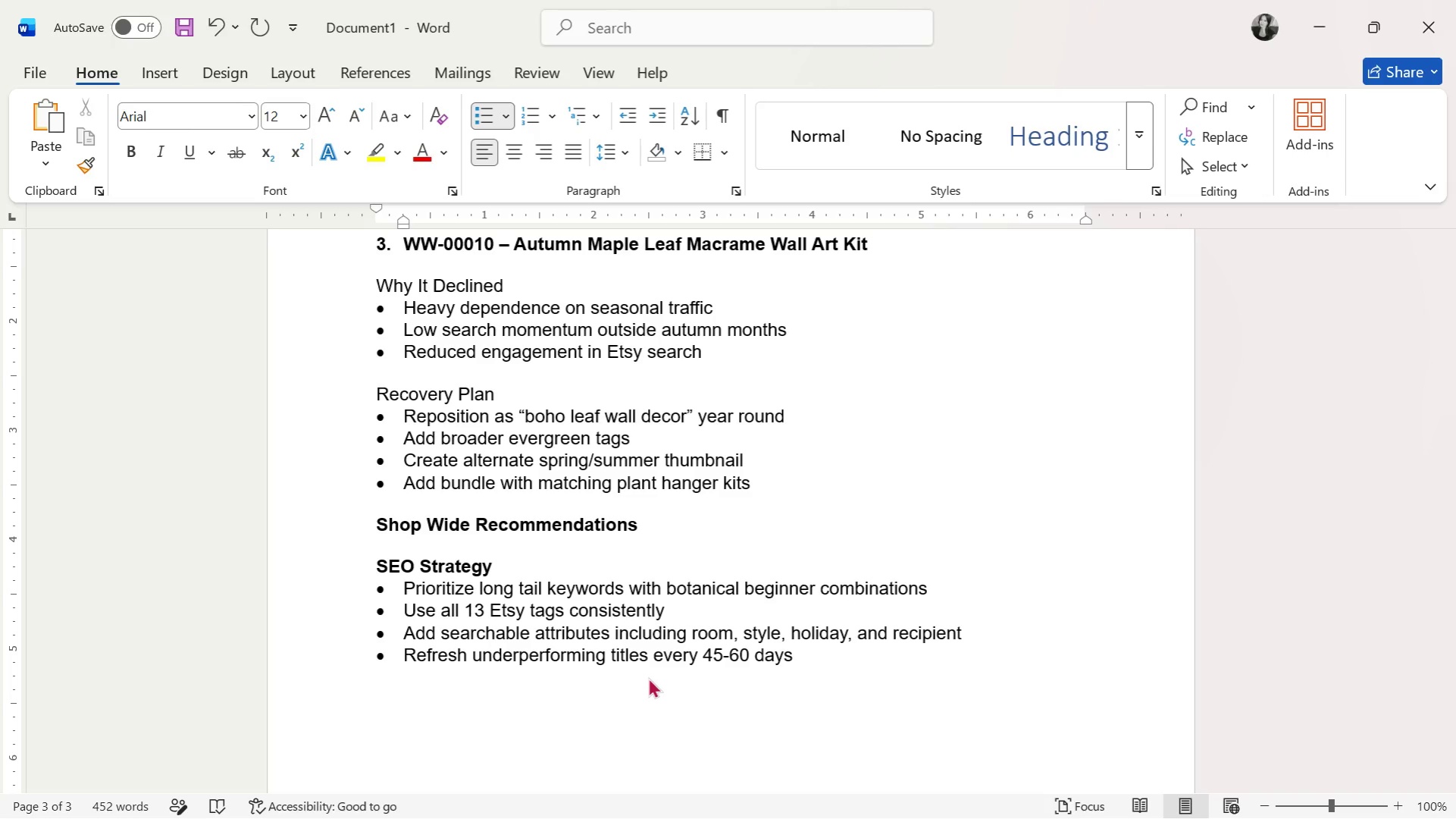 
key(Enter)
 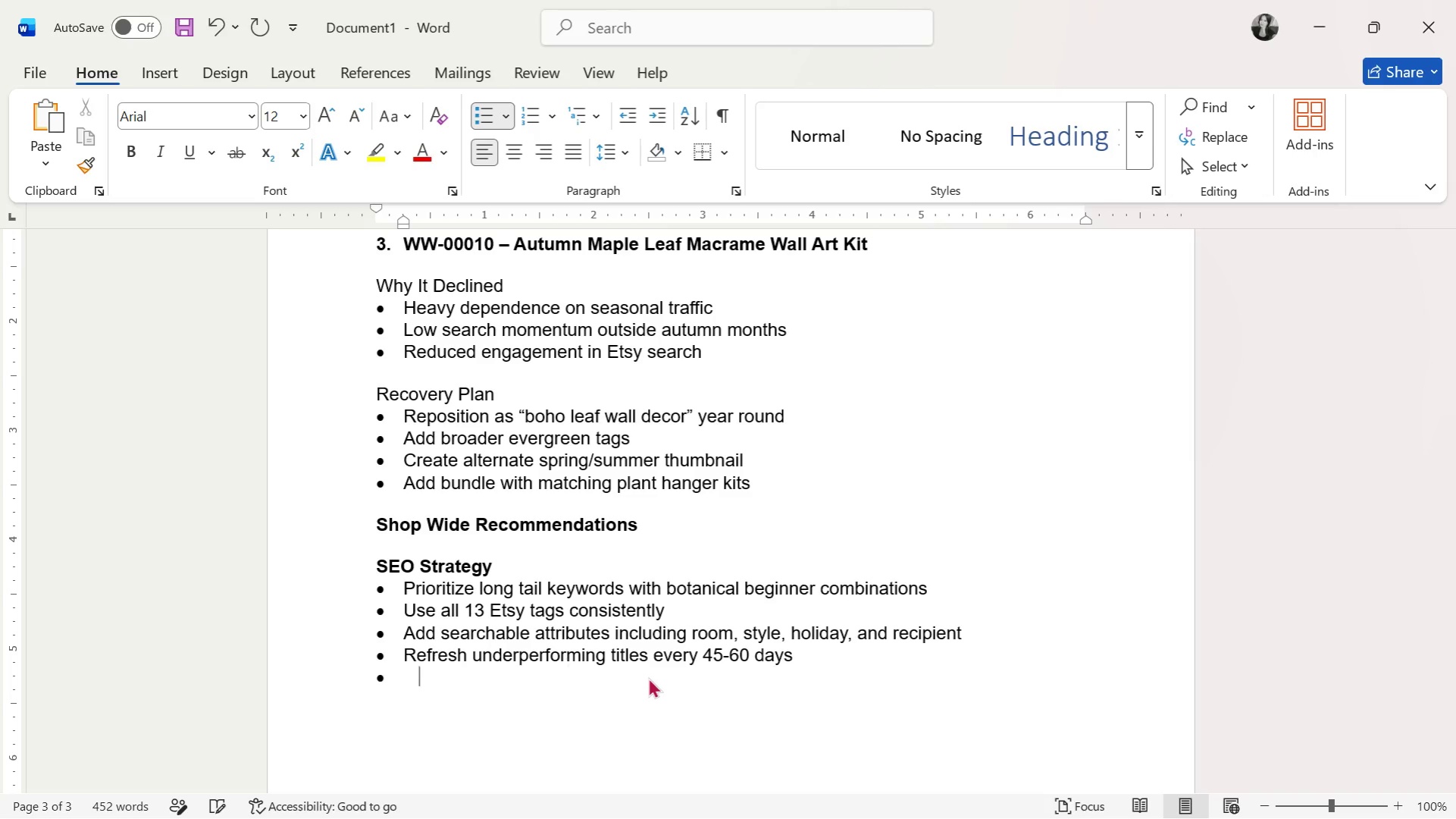 
key(Enter)
 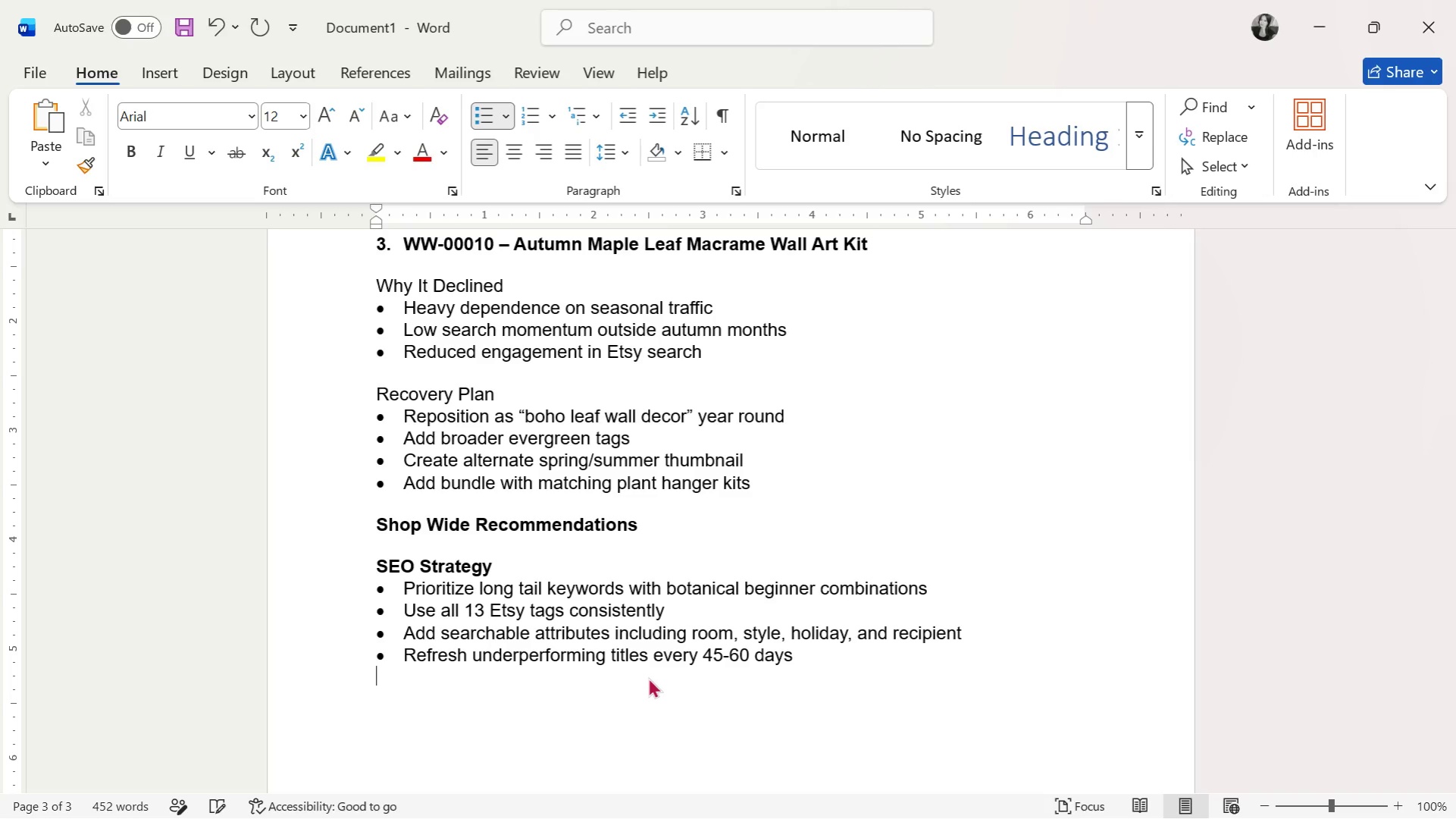 
key(Shift+Enter)
 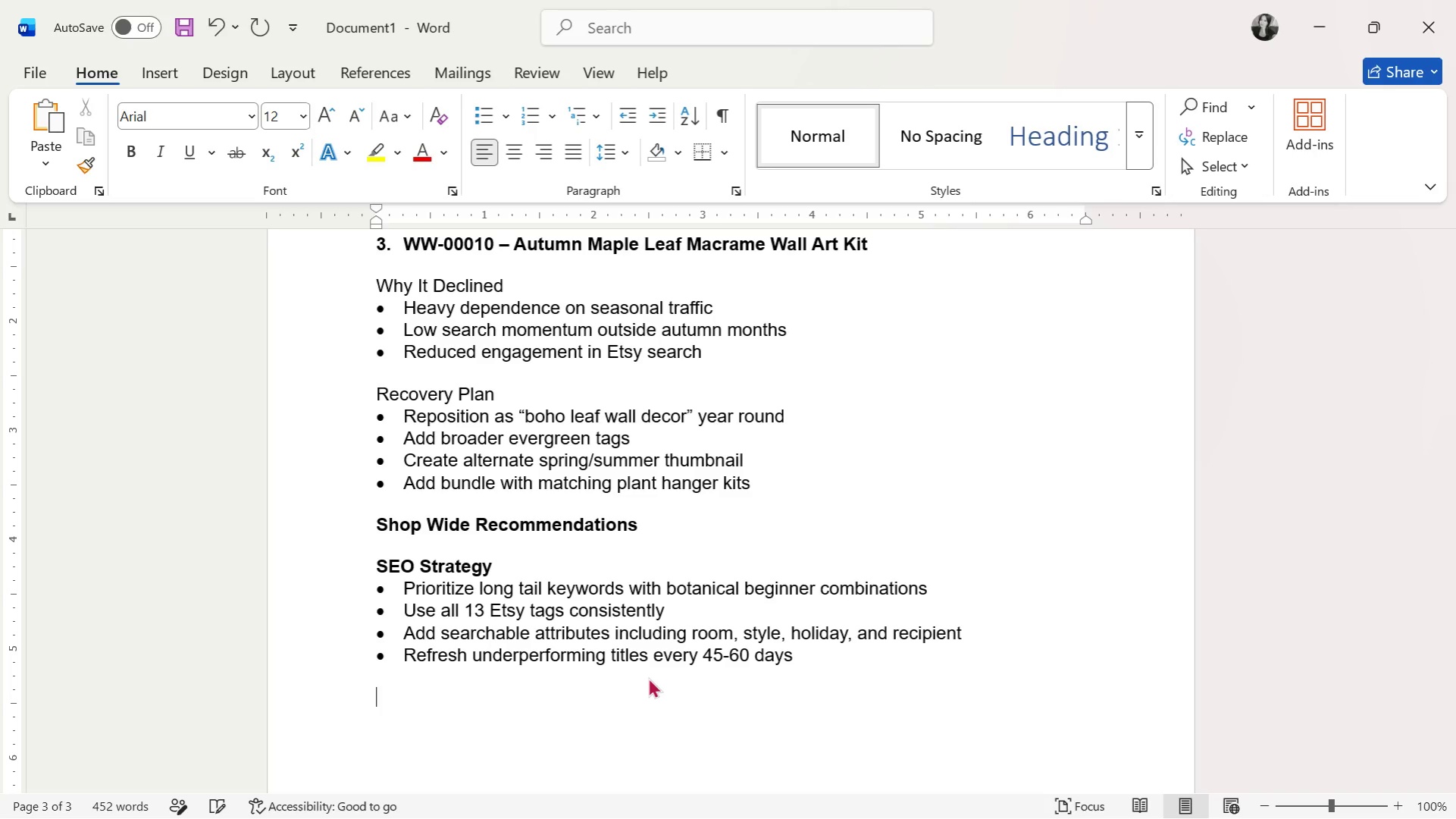 
type(LI)
key(Backspace)
type(isting Optimization Strategy)
key(Backspace)
key(Backspace)
type(gy)
 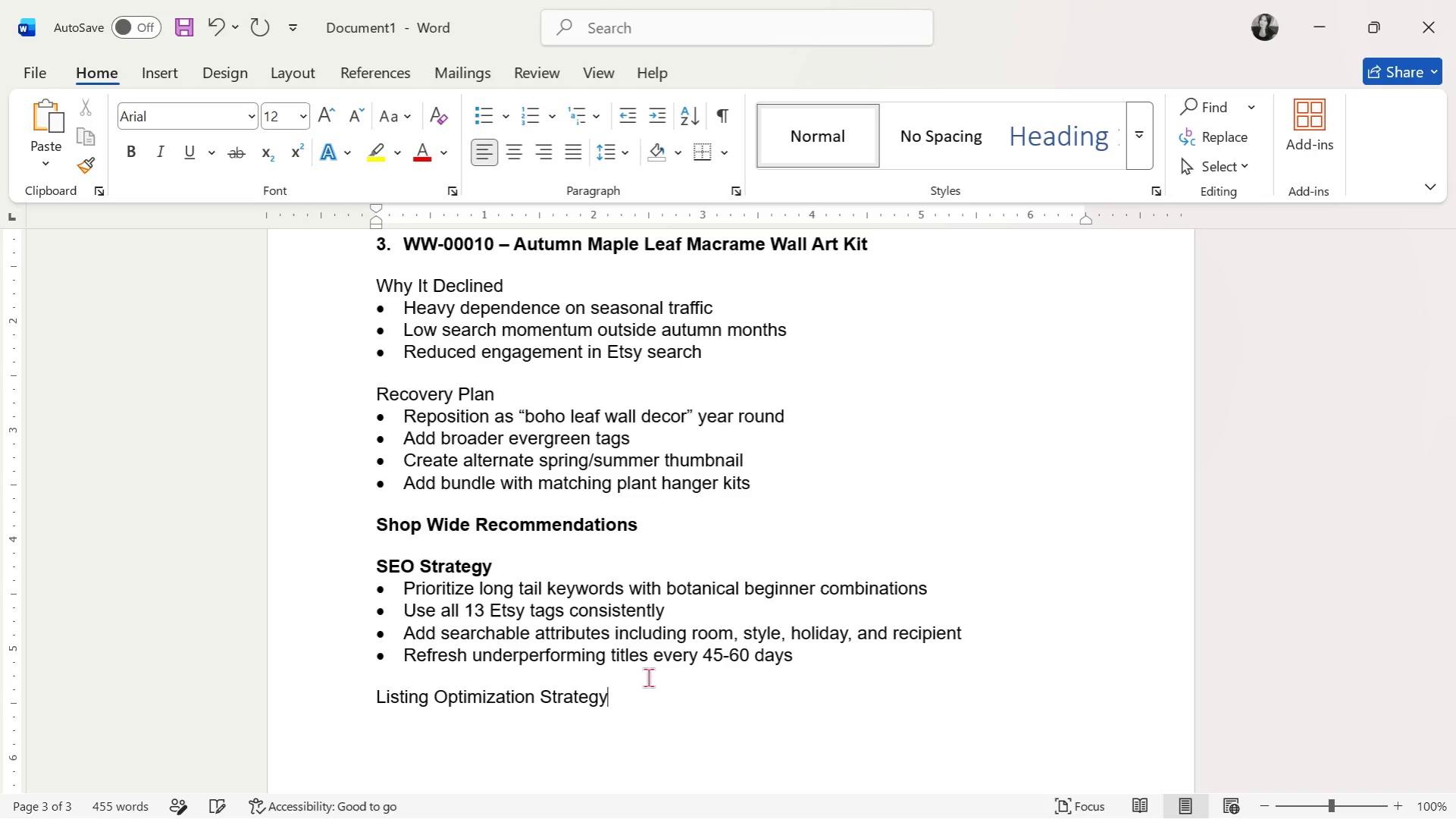 
hold_key(key=ArrowLeft, duration=1.47)
 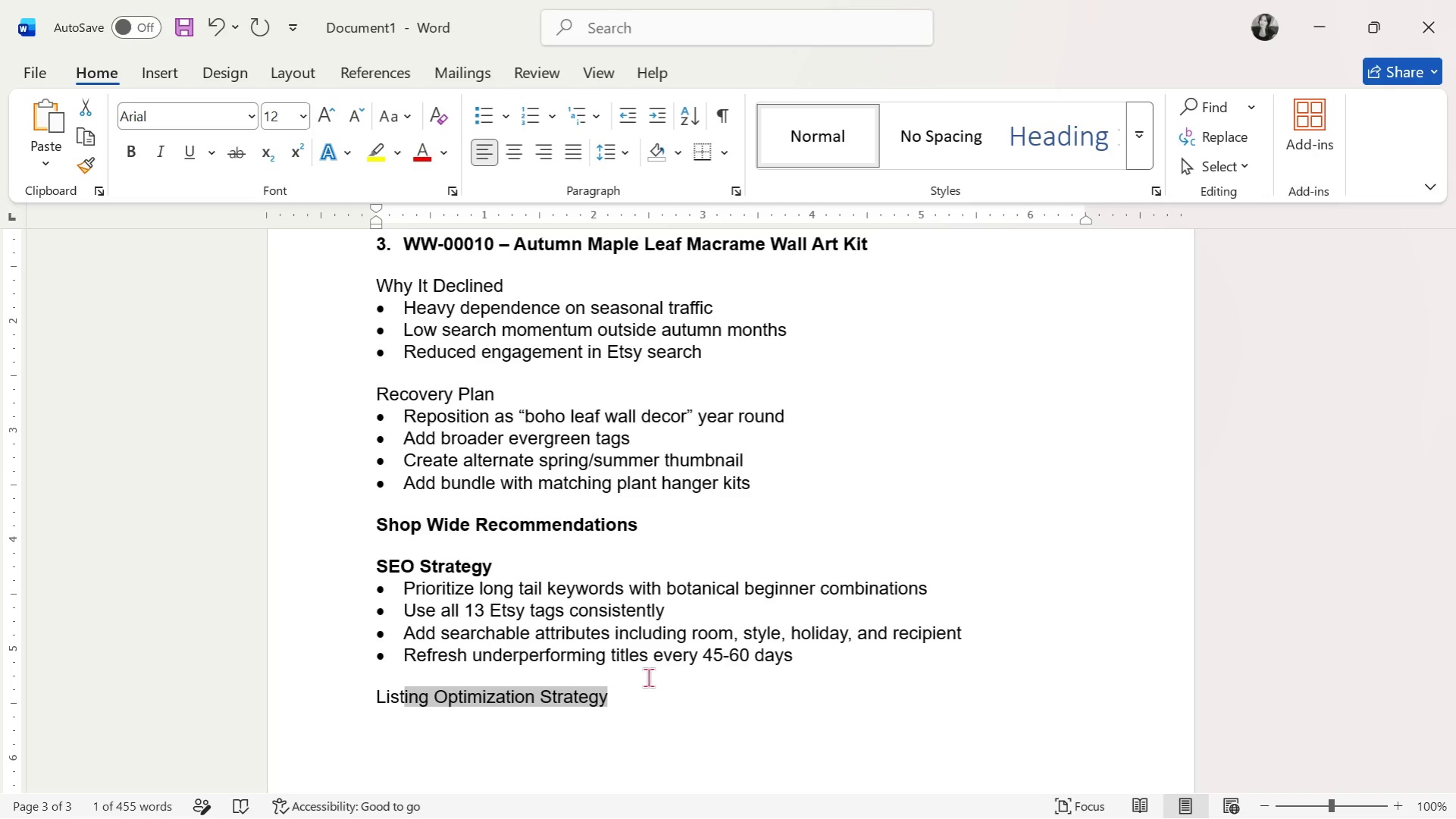 
key(Shift+ArrowLeft)
 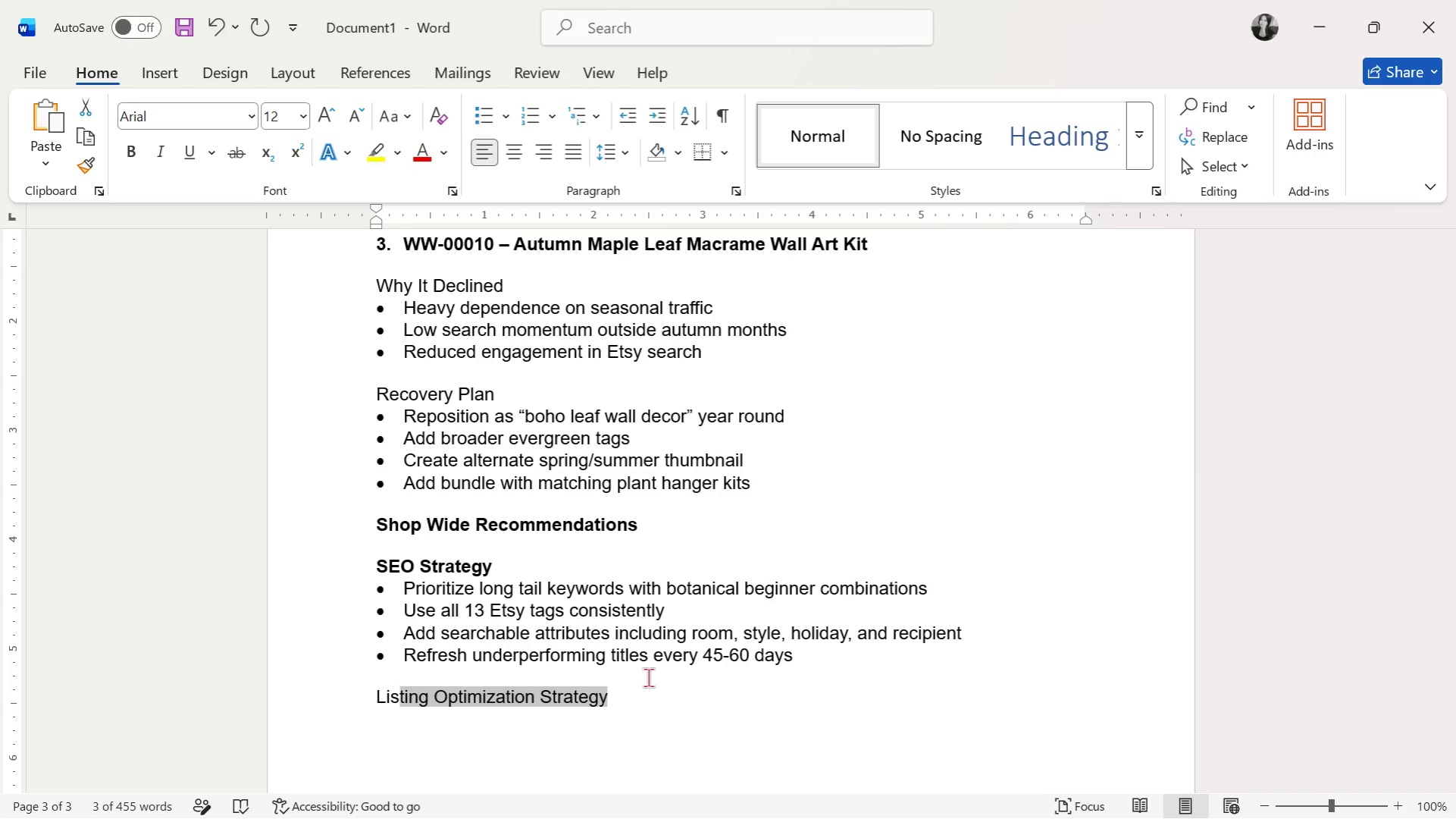 
key(Shift+ArrowLeft)
 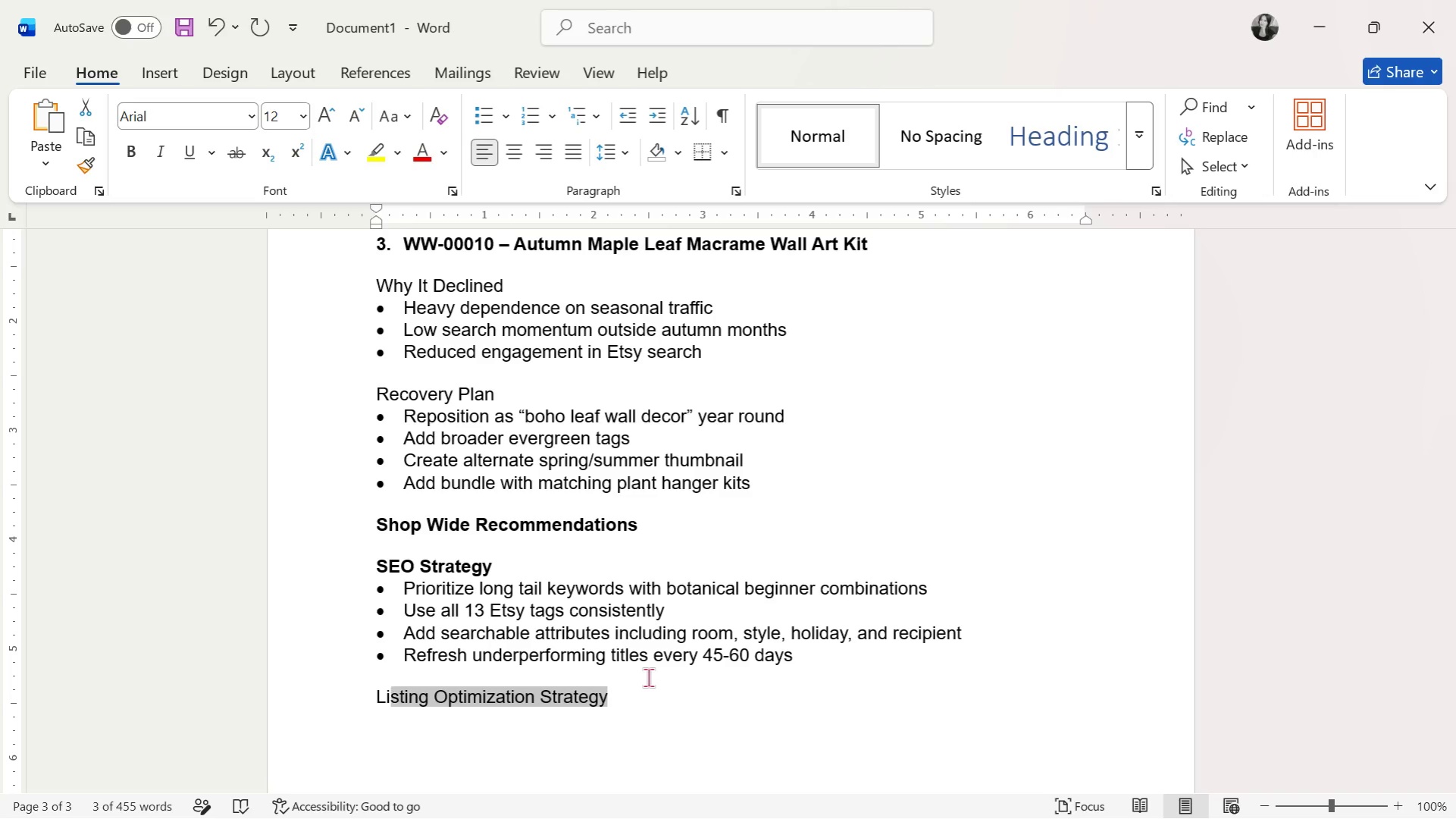 
key(Shift+ArrowLeft)
 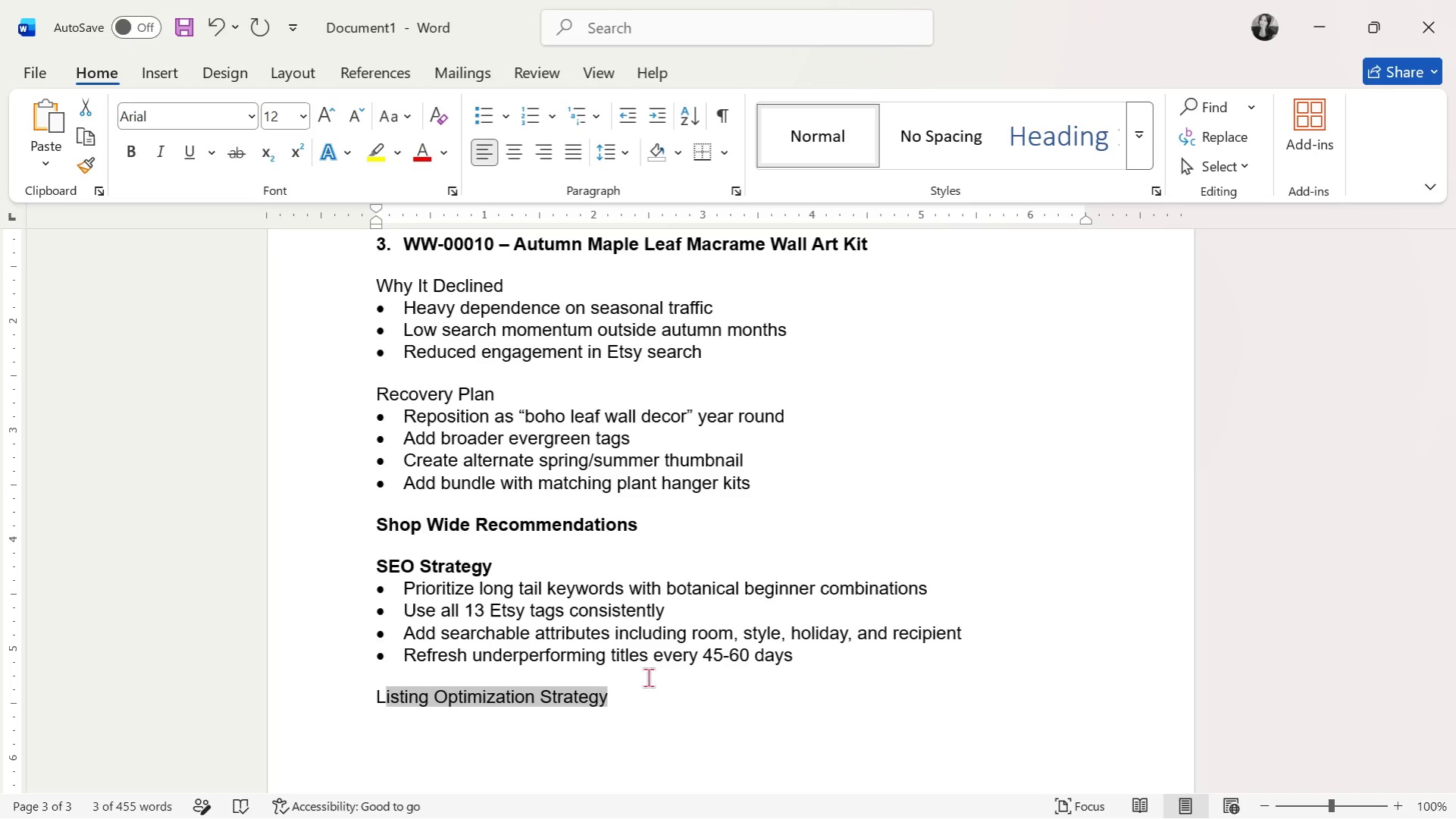 
key(Shift+ArrowLeft)
 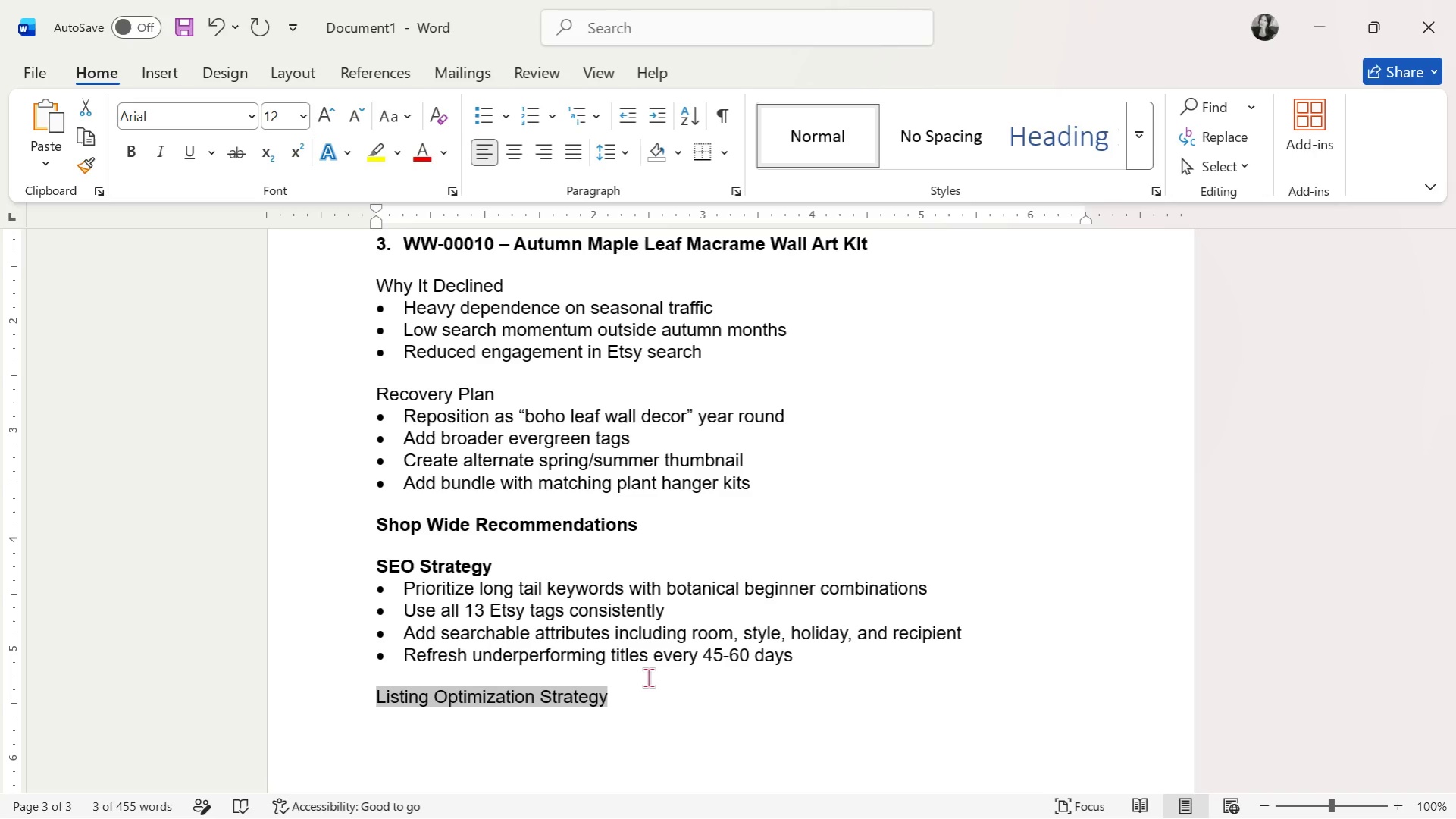 
key(Control+B)
 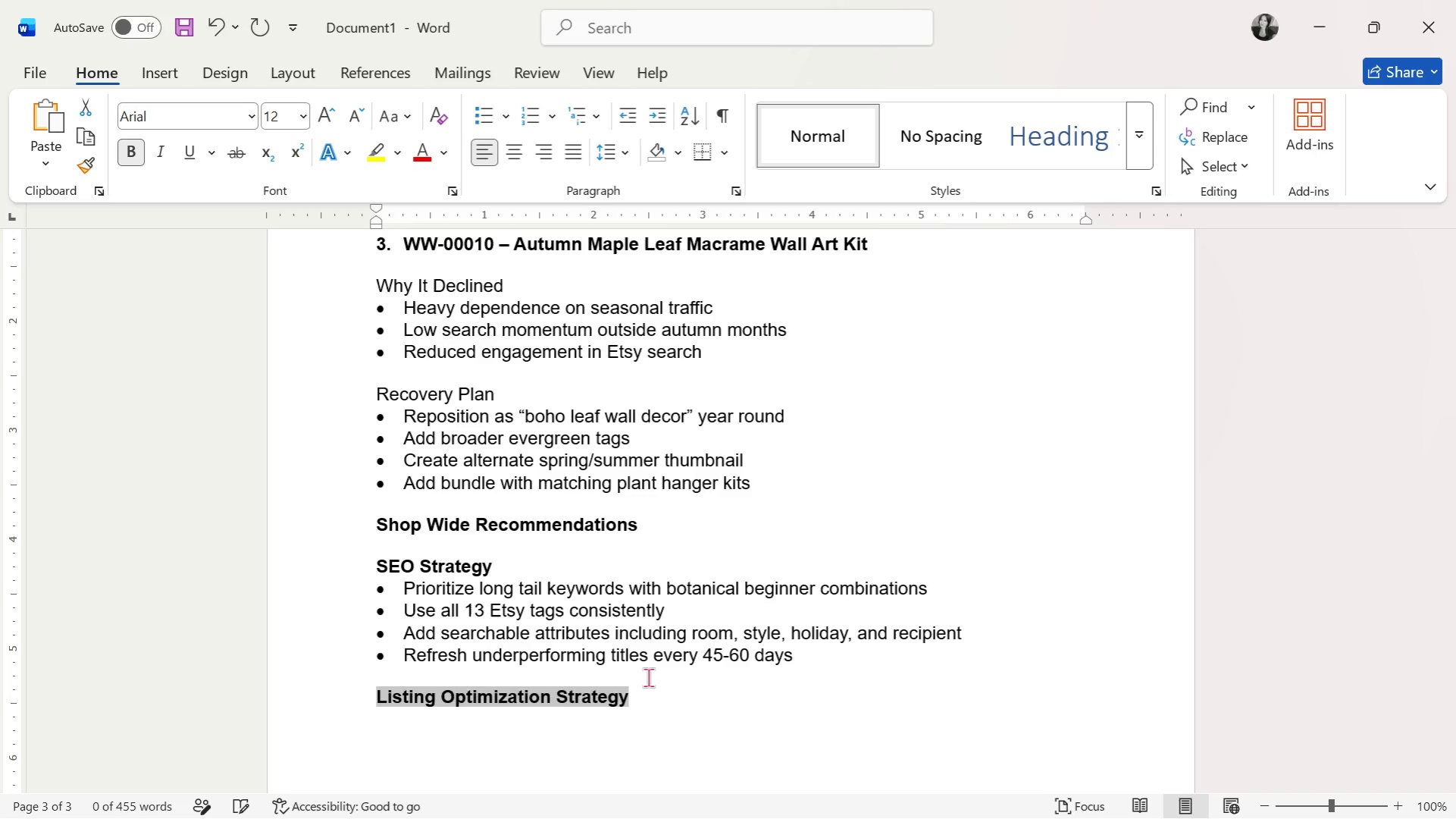 
key(ArrowRight)
 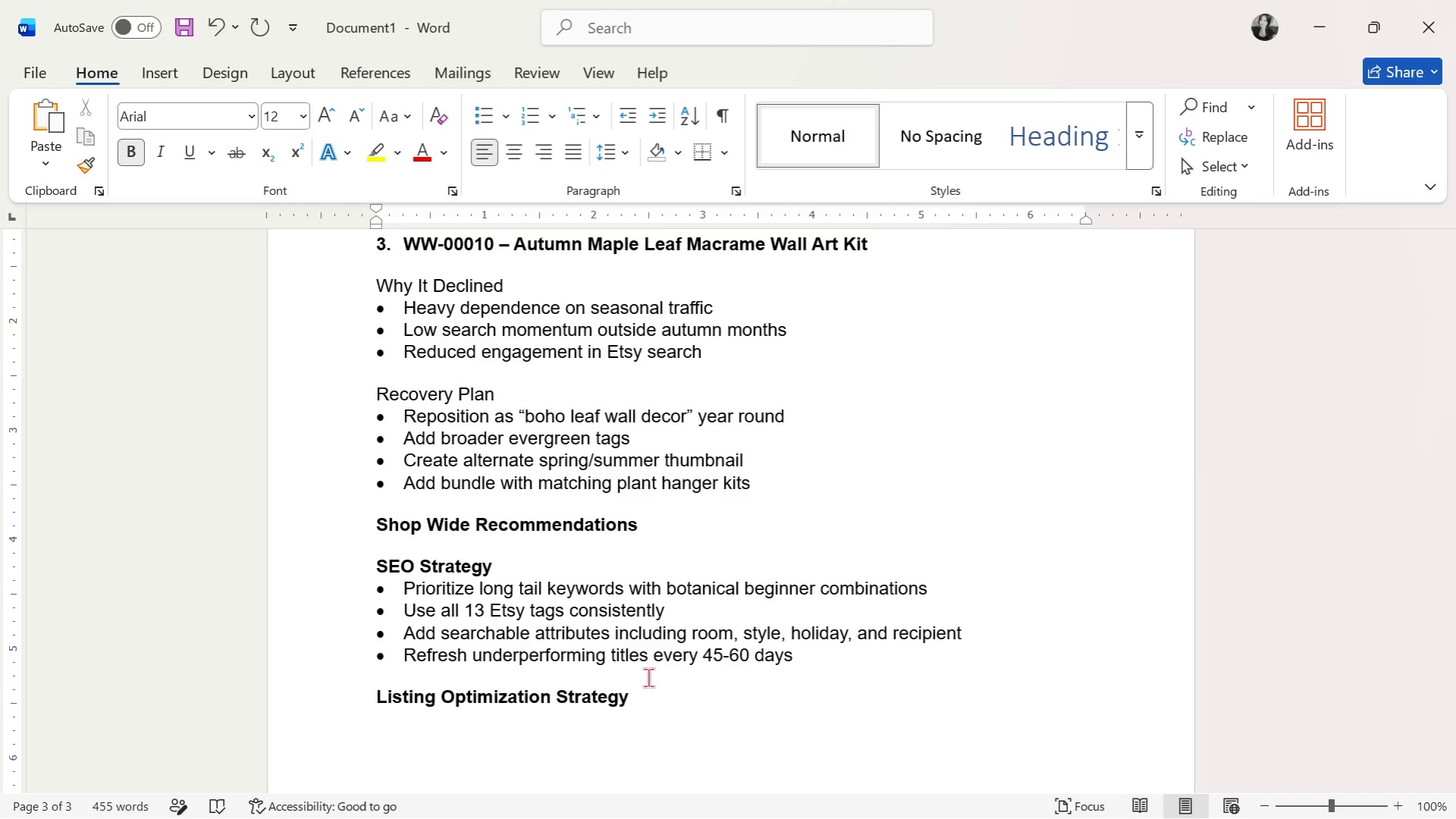 
key(Enter)
 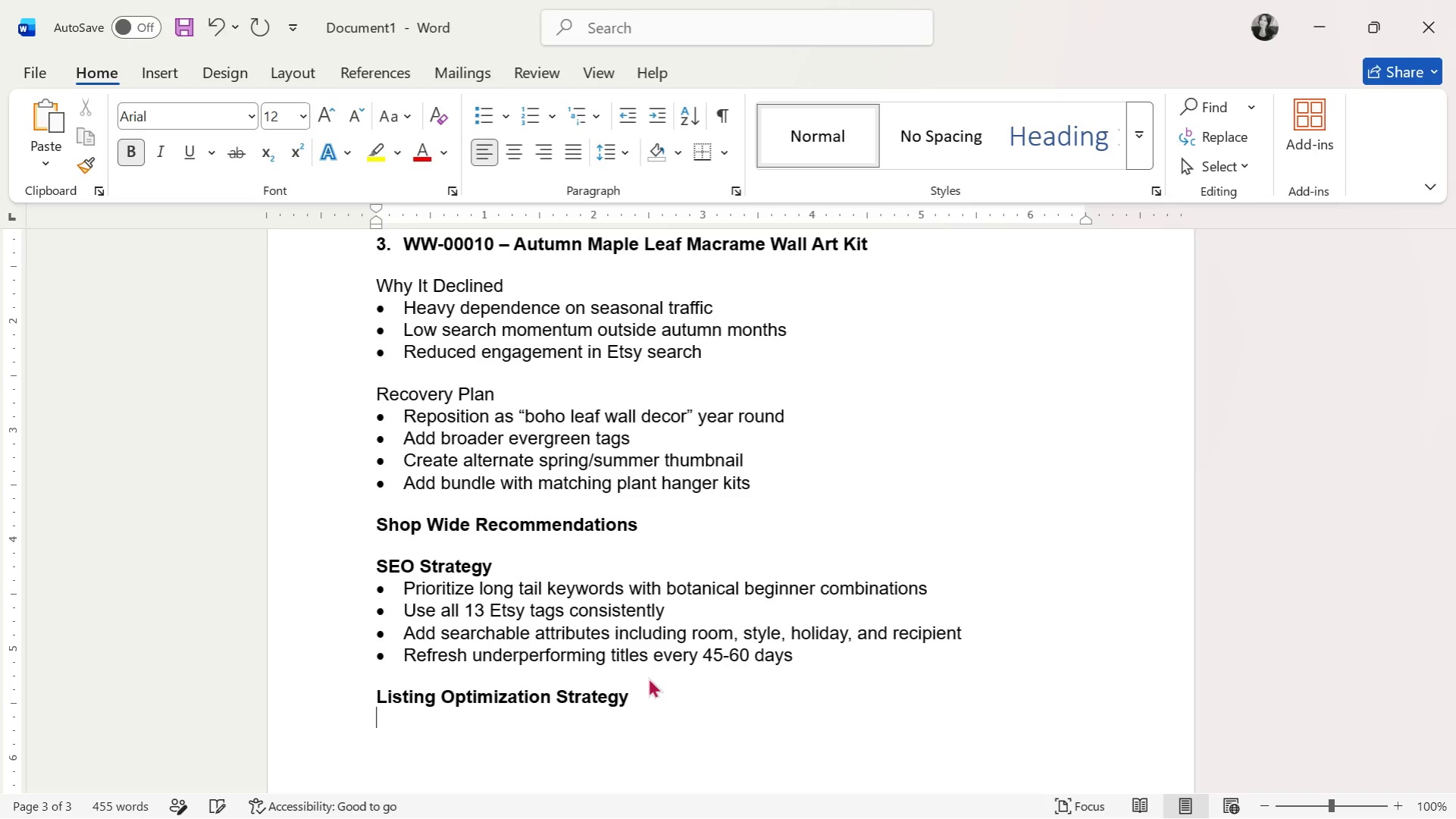 
key(Enter)
 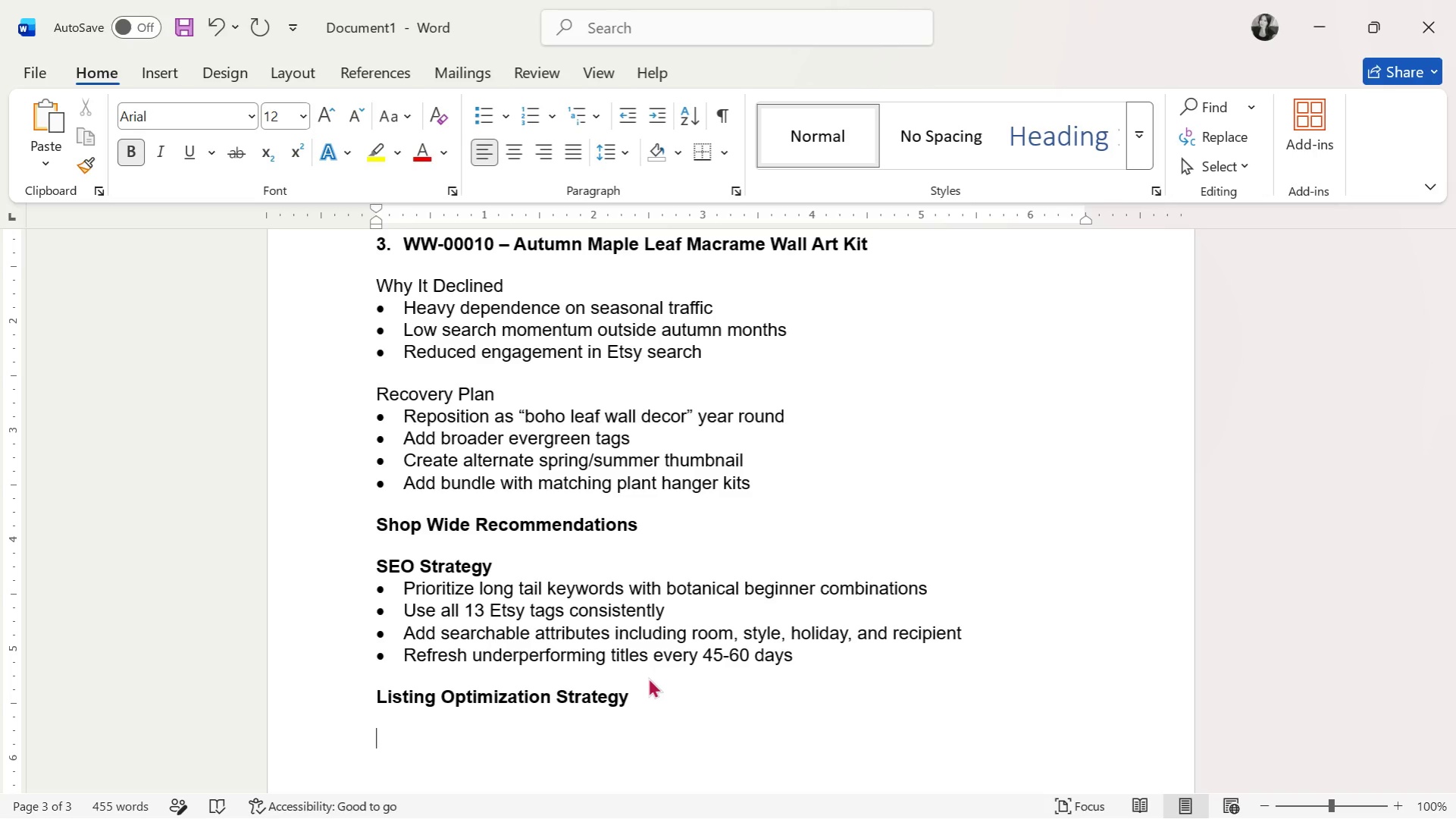 
key(Backspace)
 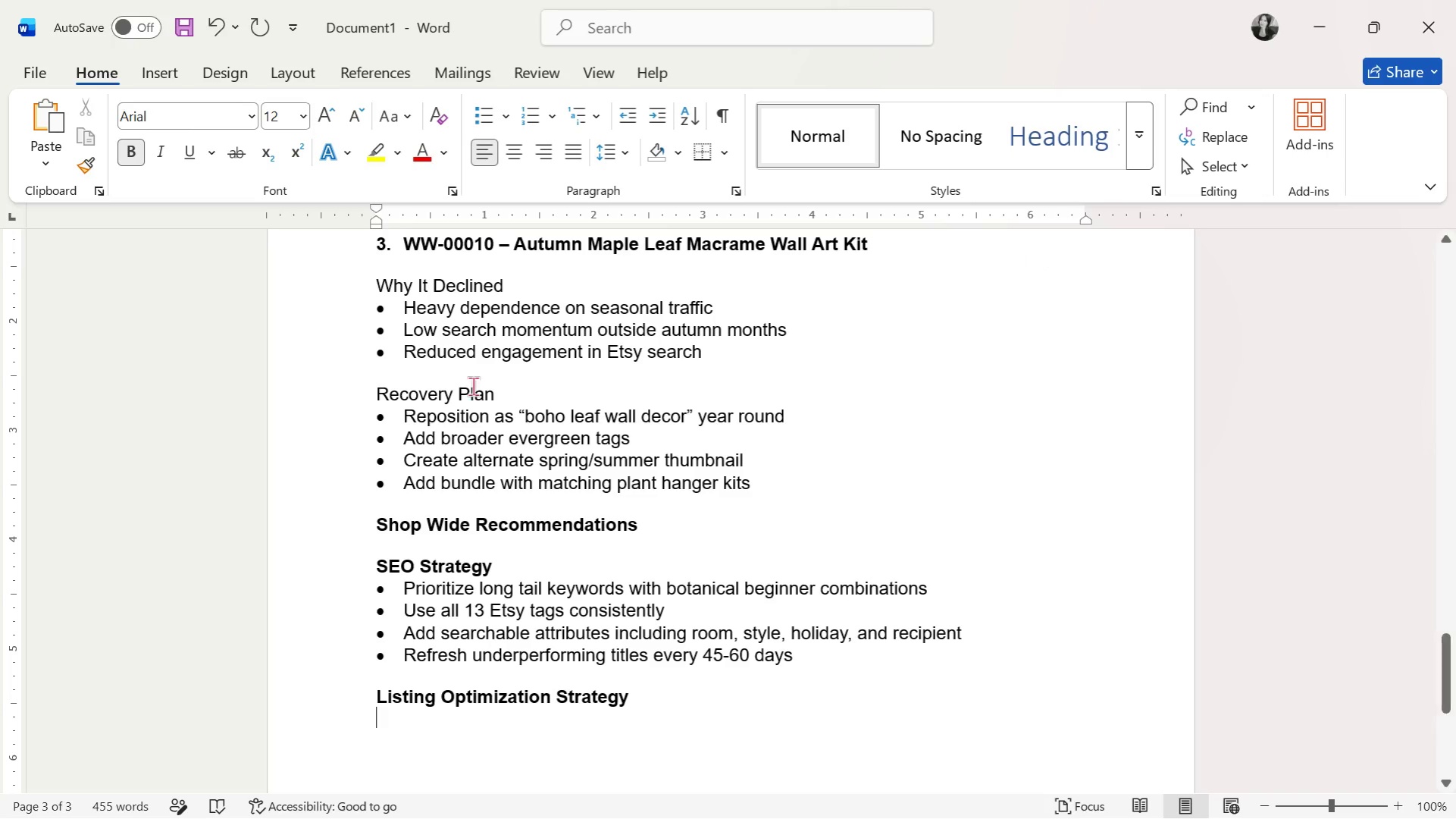 
left_click([499, 116])
 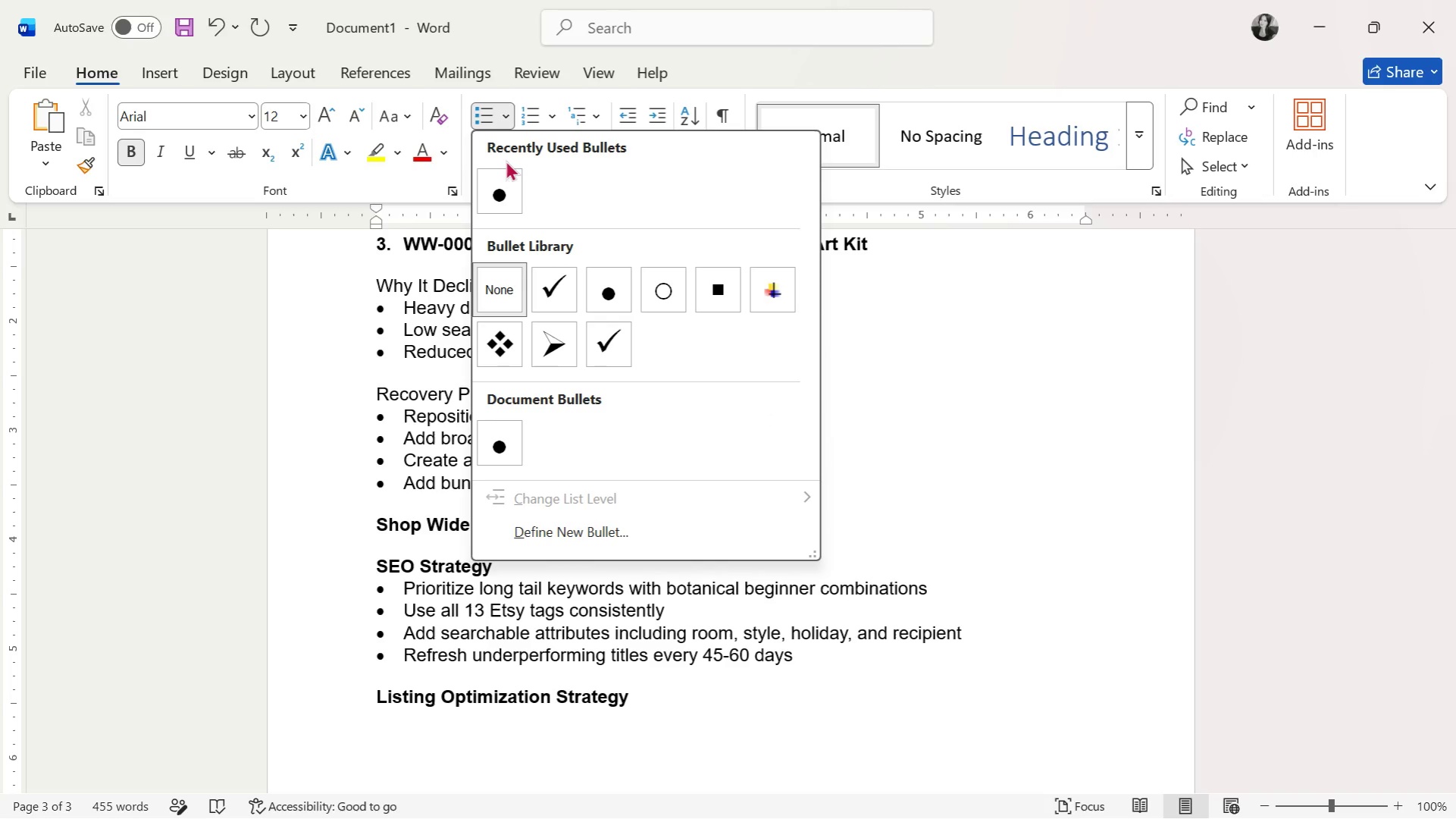 
left_click([508, 182])
 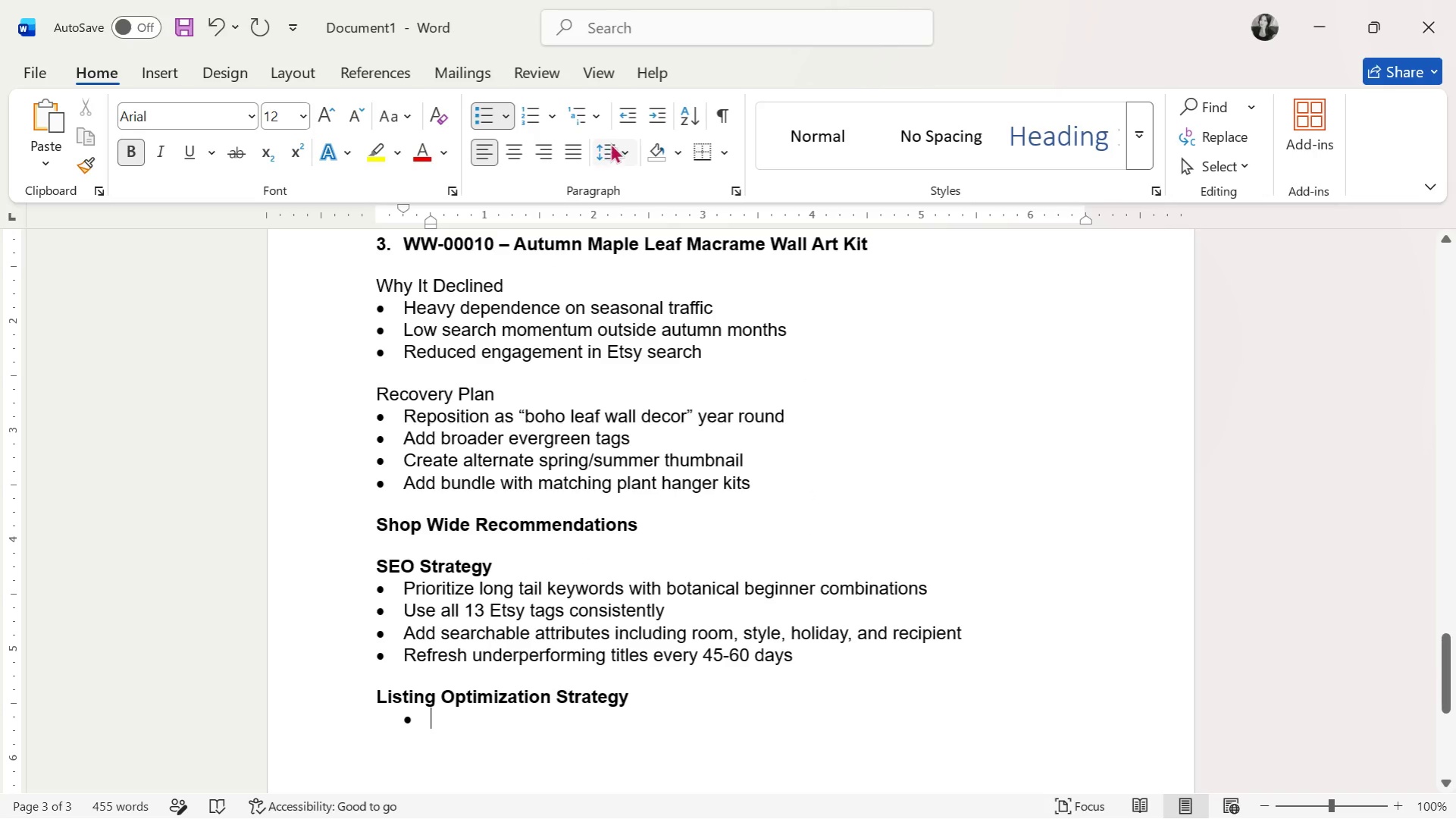 
left_click([630, 112])
 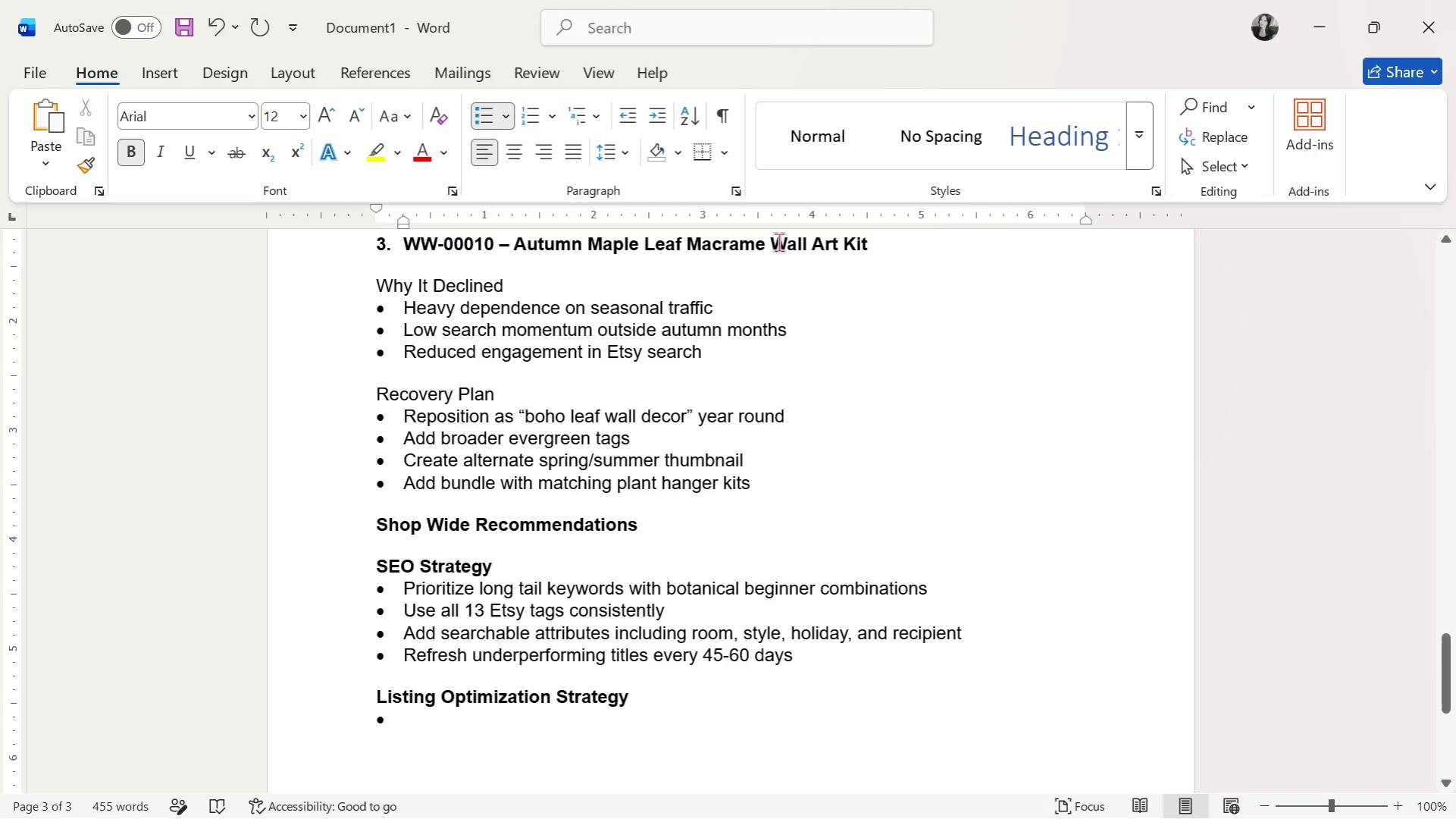 
type(Improe)
key(Backspace)
key(Backspace)
key(Backspace)
key(Backspace)
key(Backspace)
key(Backspace)
 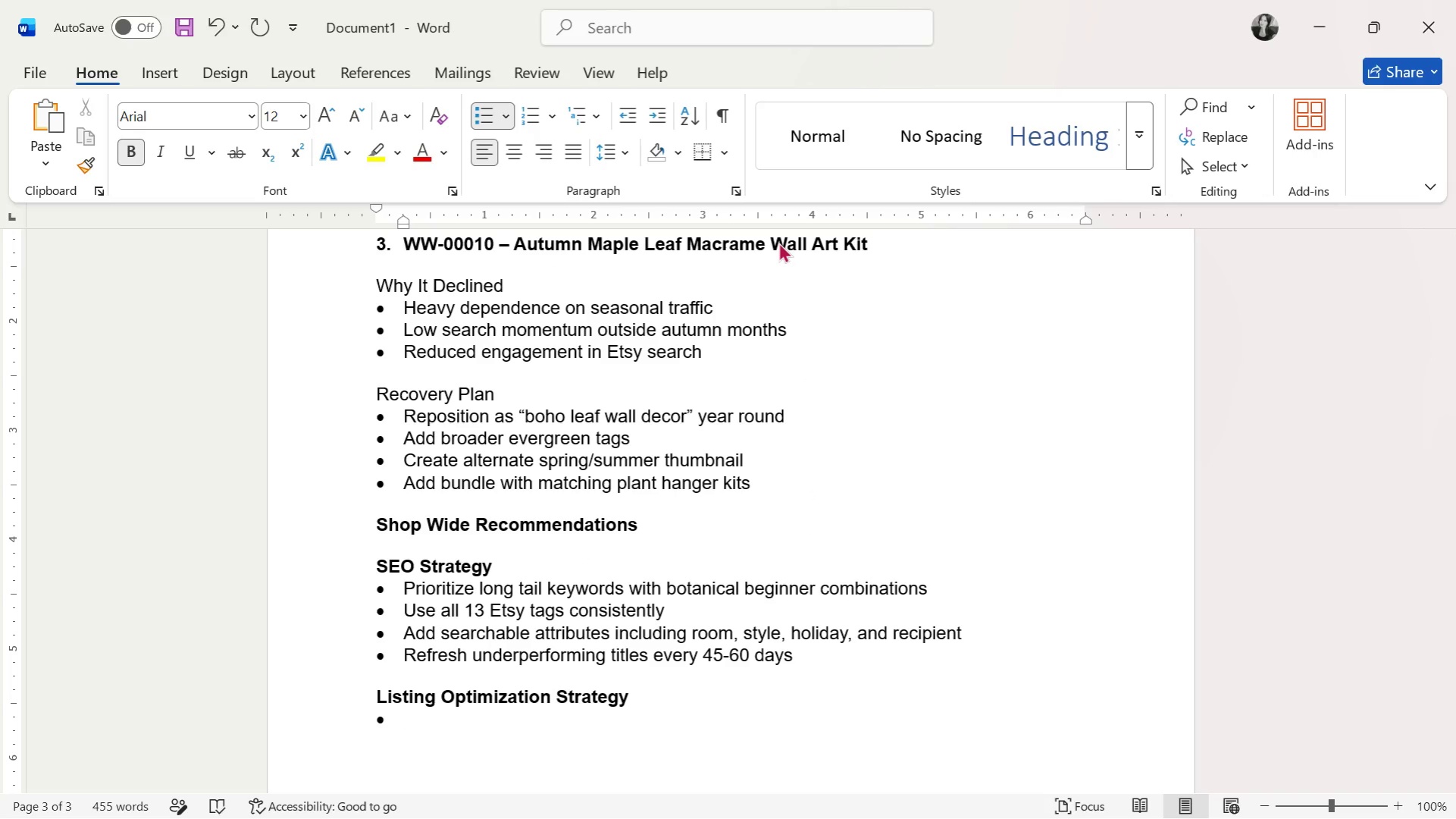 
key(Control+B)
 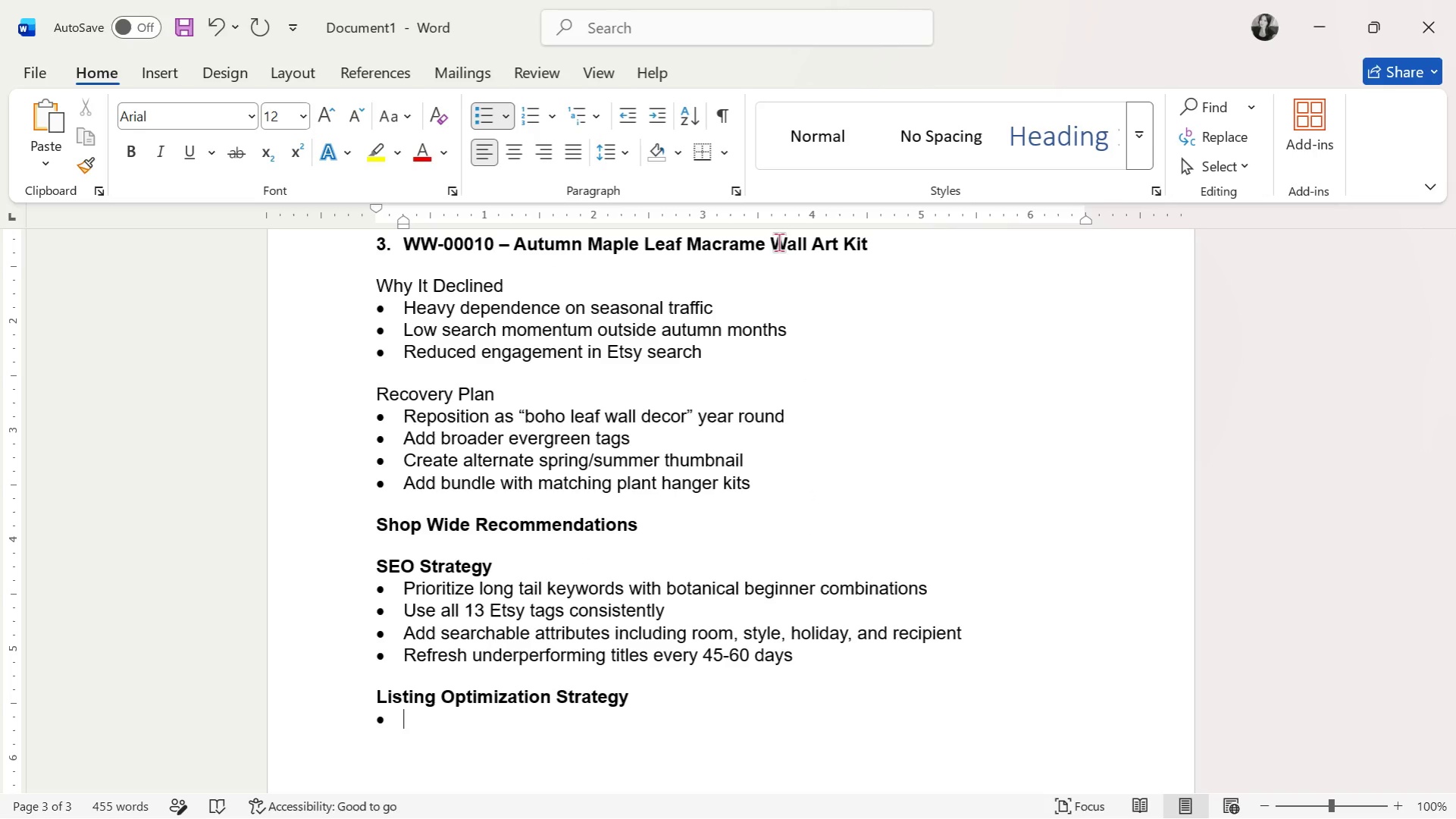 
type(Improve first listing image brightness and contrast)
 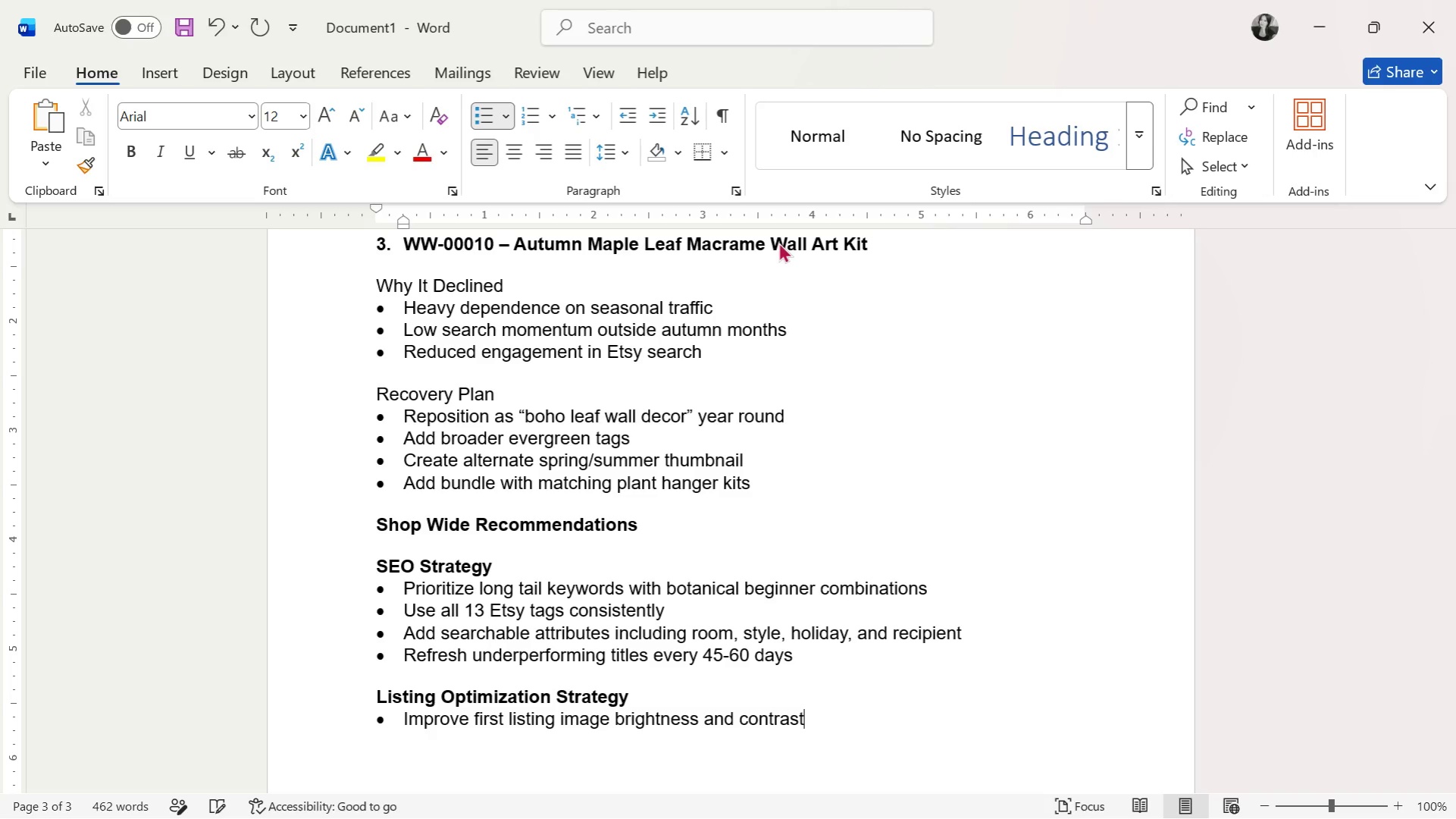 
key(Enter)
 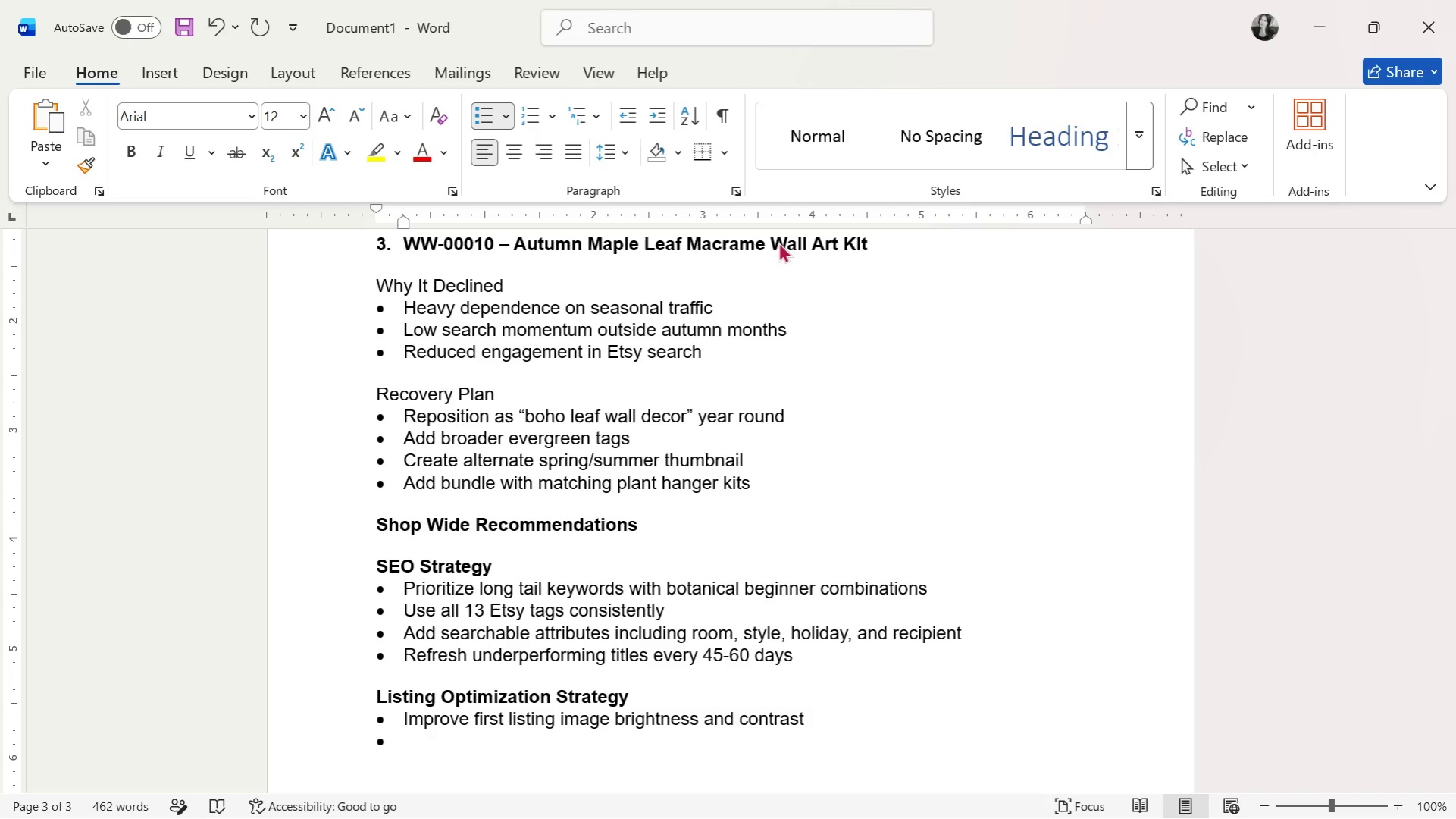 
type(a)
key(Backspace)
type(Add process videos to kits and tutorials)
 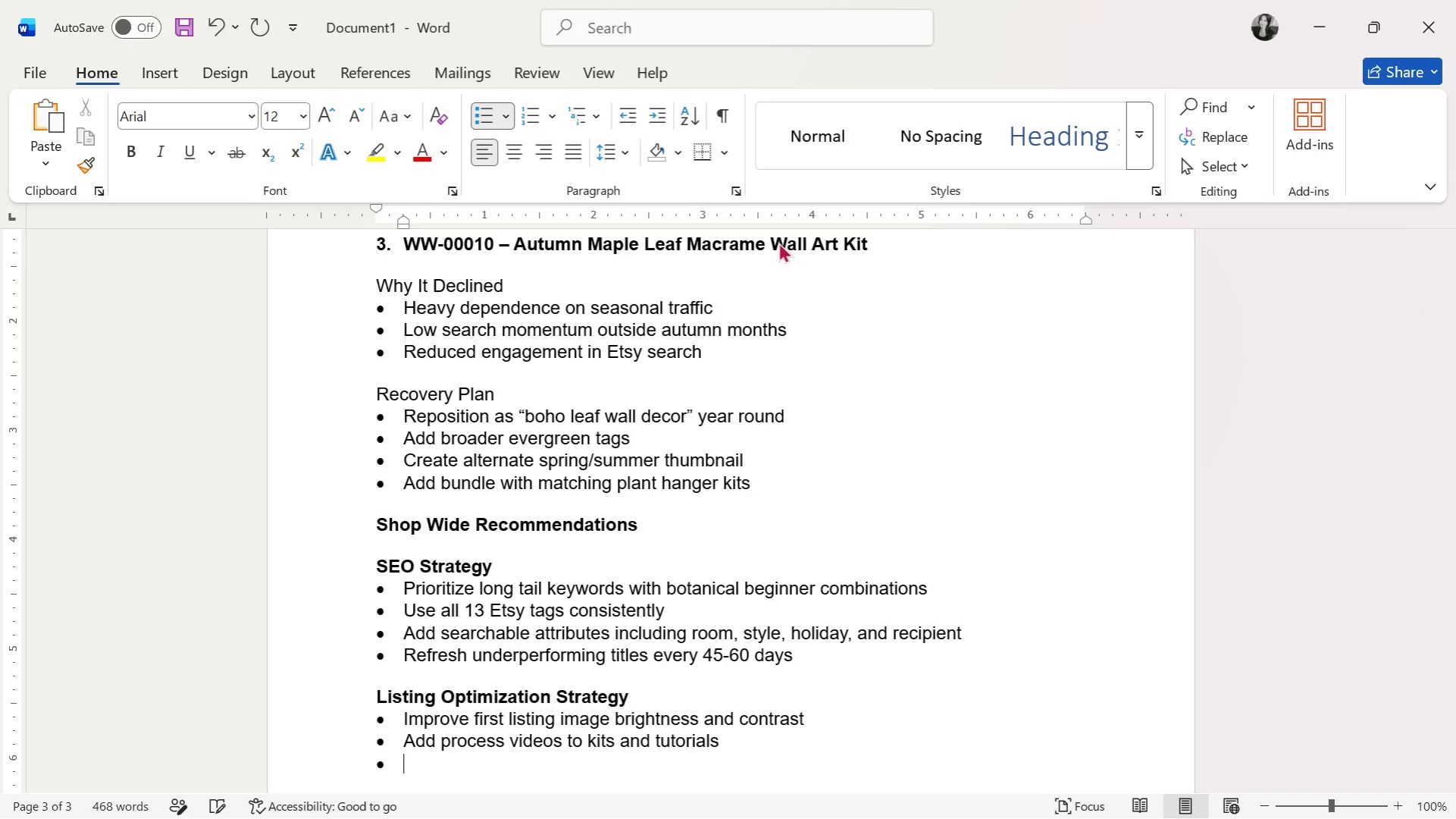 
 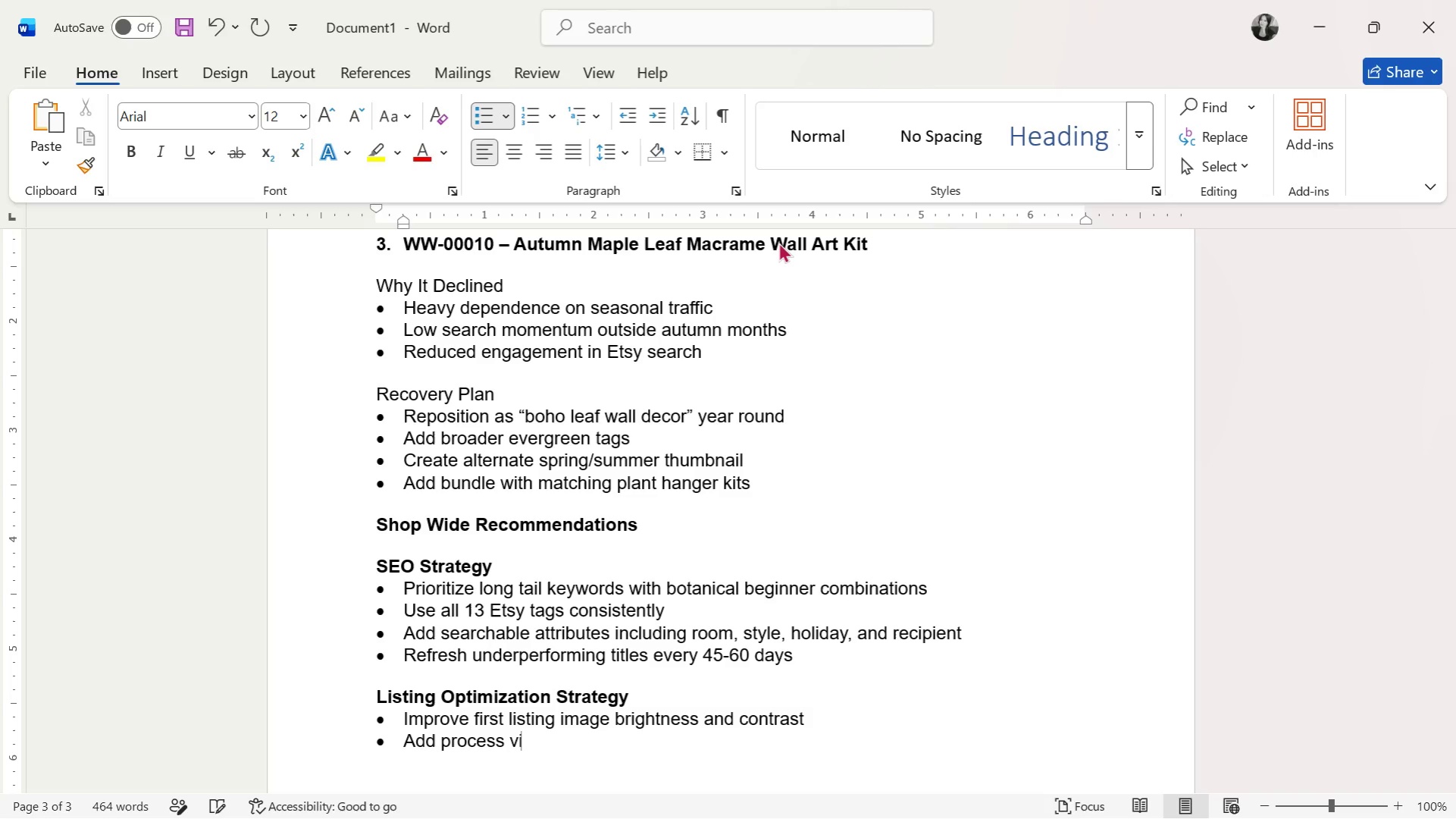 
key(Enter)
 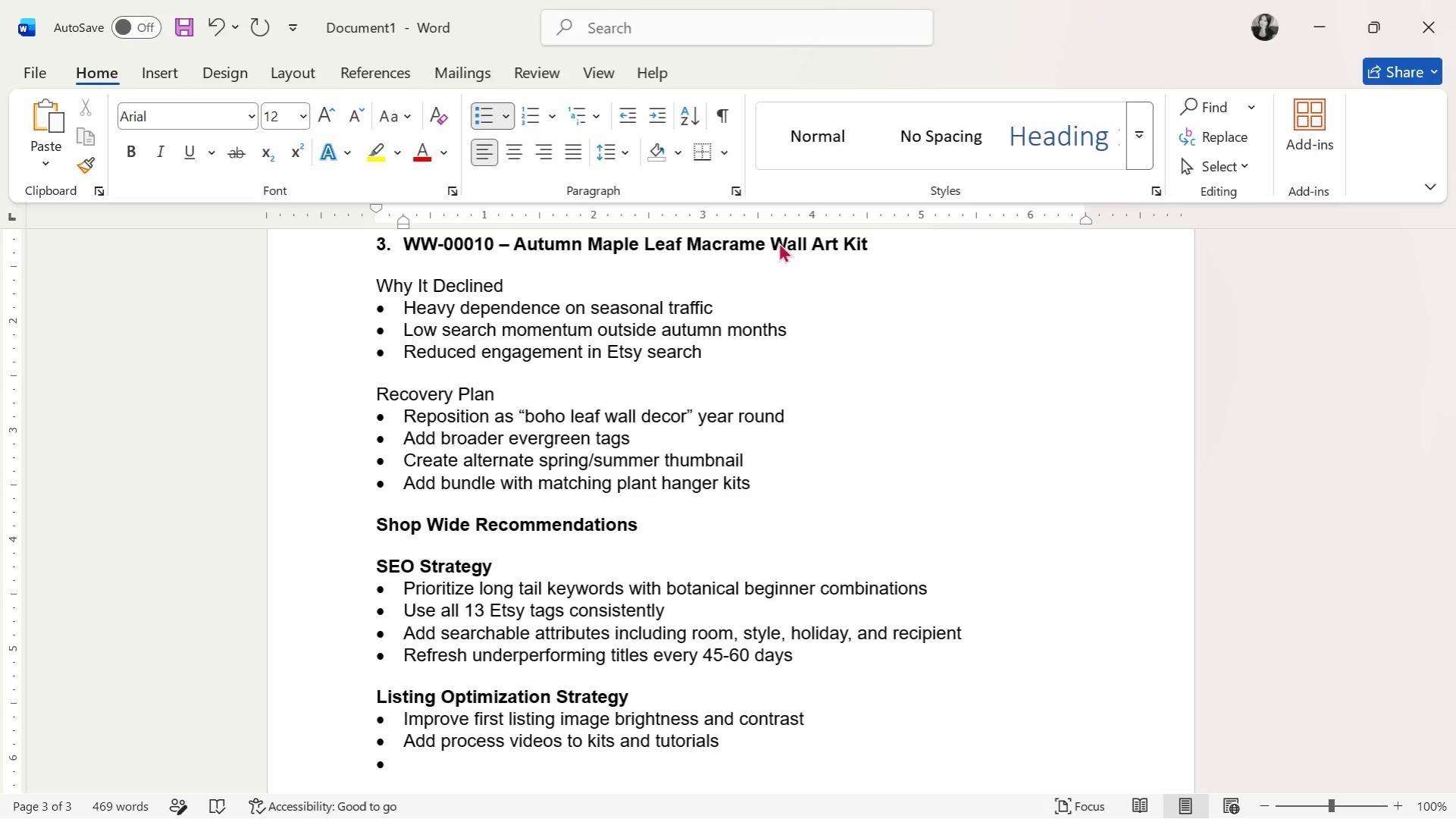 
type(Add clearer material details in descriptions )
key(Backspace)
 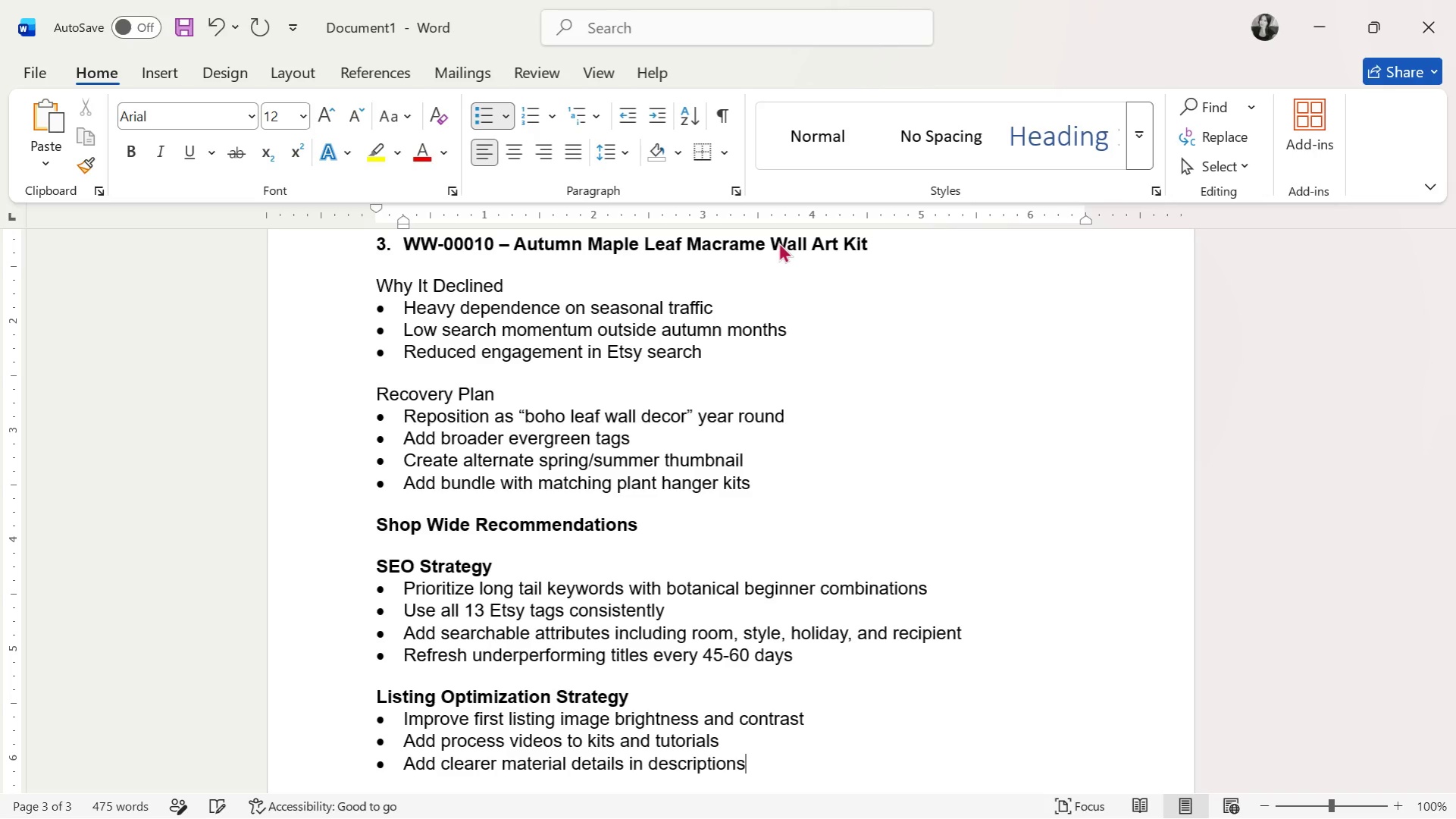 
key(Enter)
 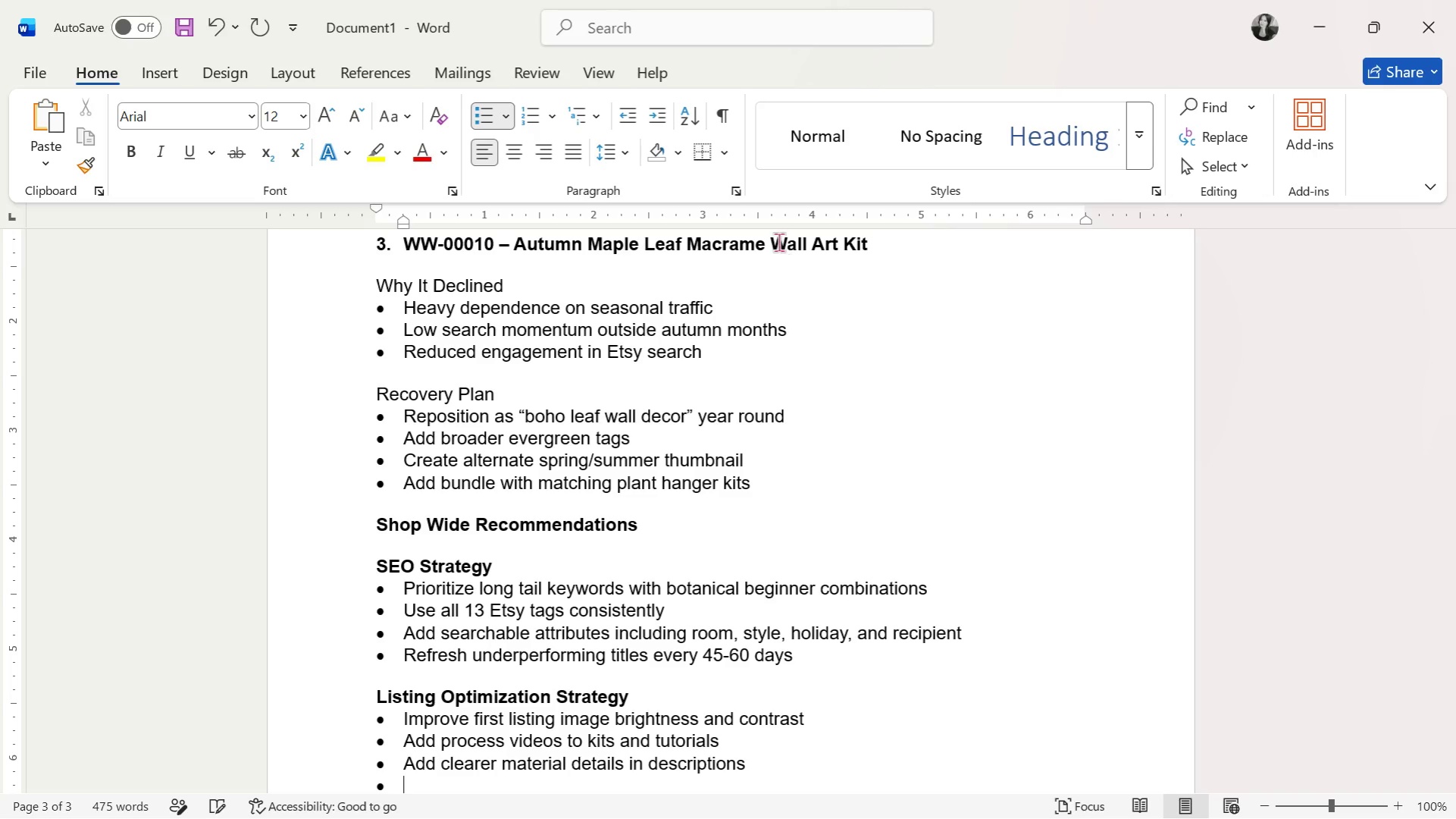 
type(Push bundles for high performingg)
key(Backspace)
type( botanical themes)
 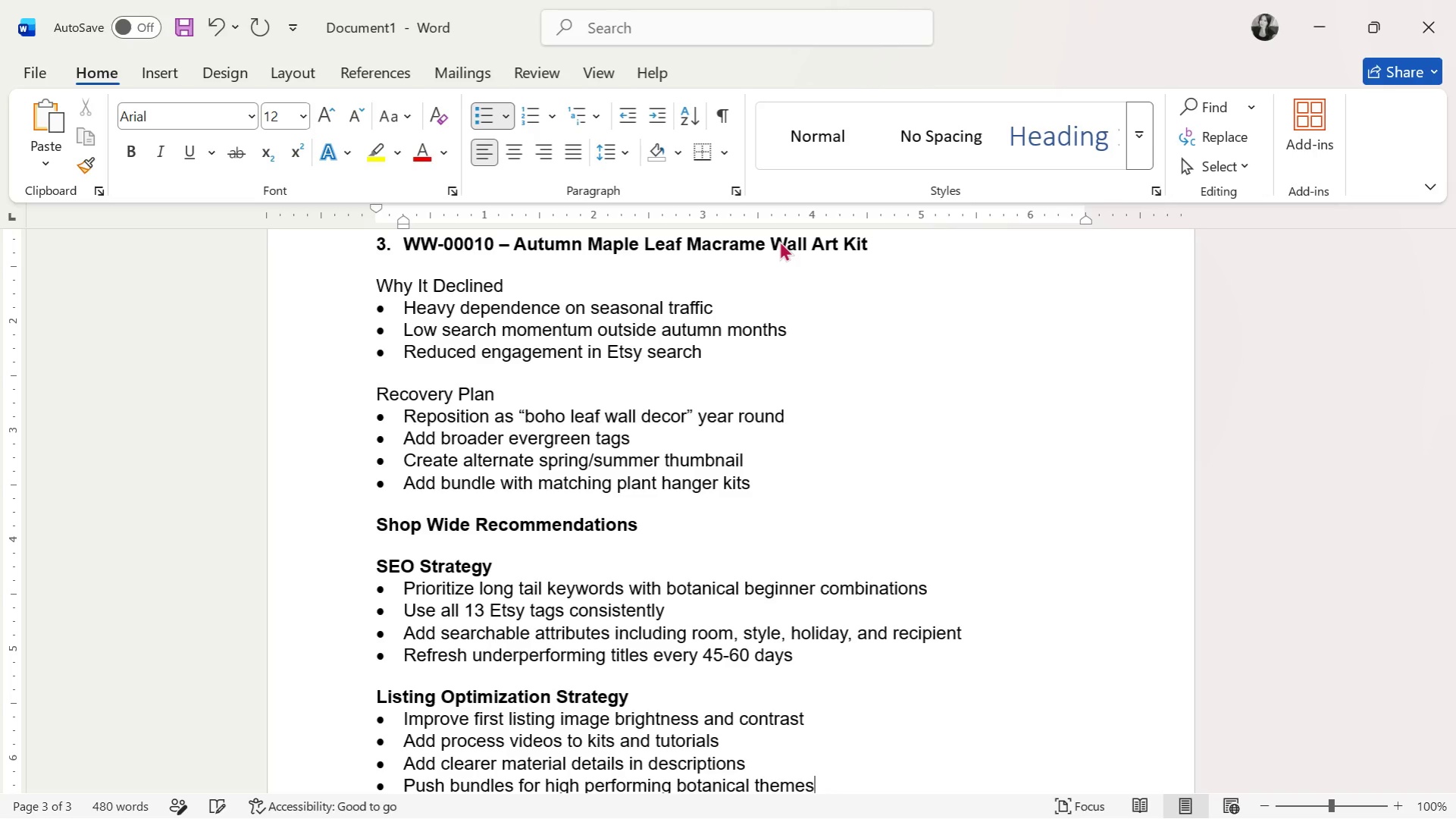 
key(Enter)
 